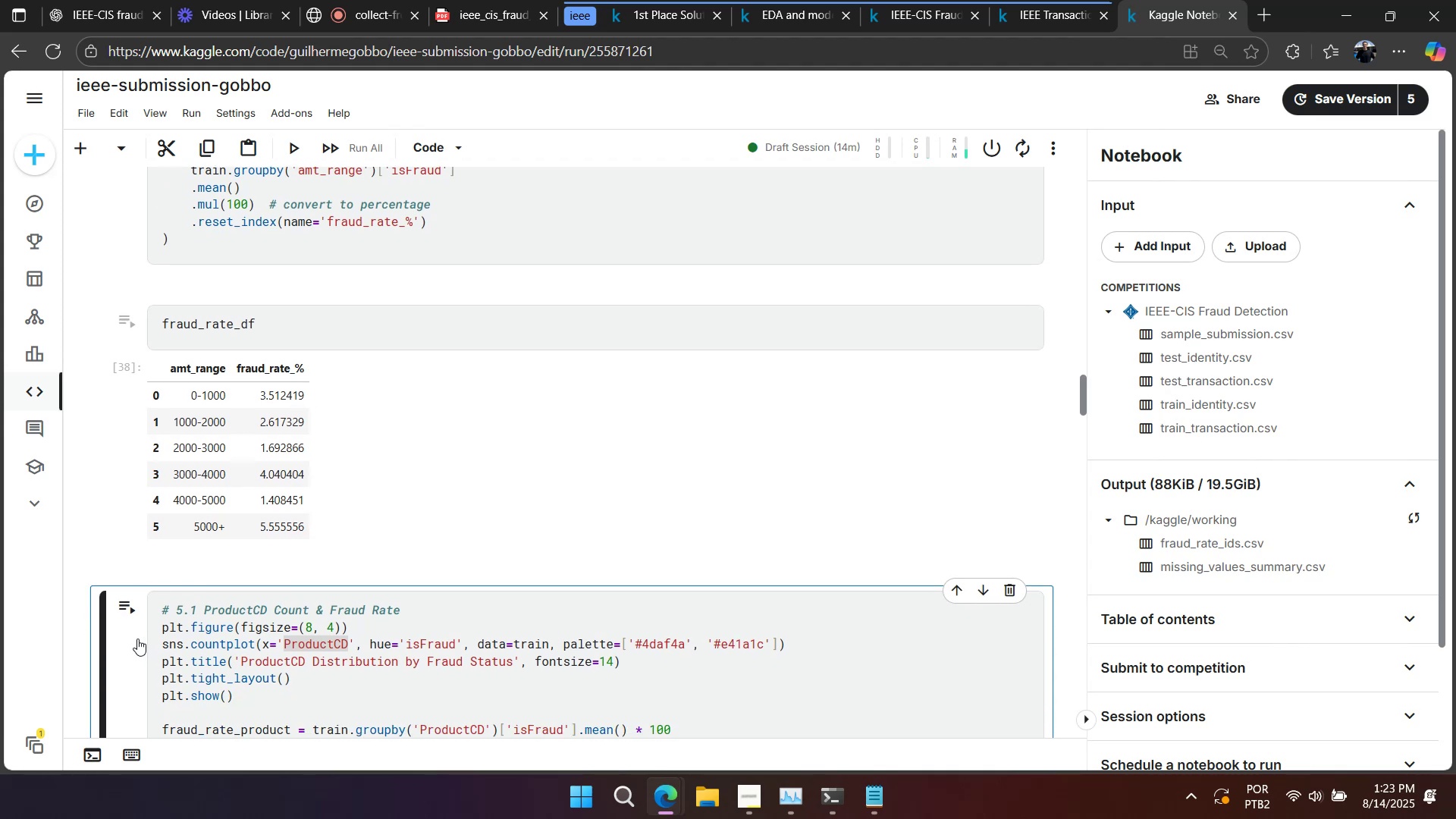 
left_click([128, 645])
 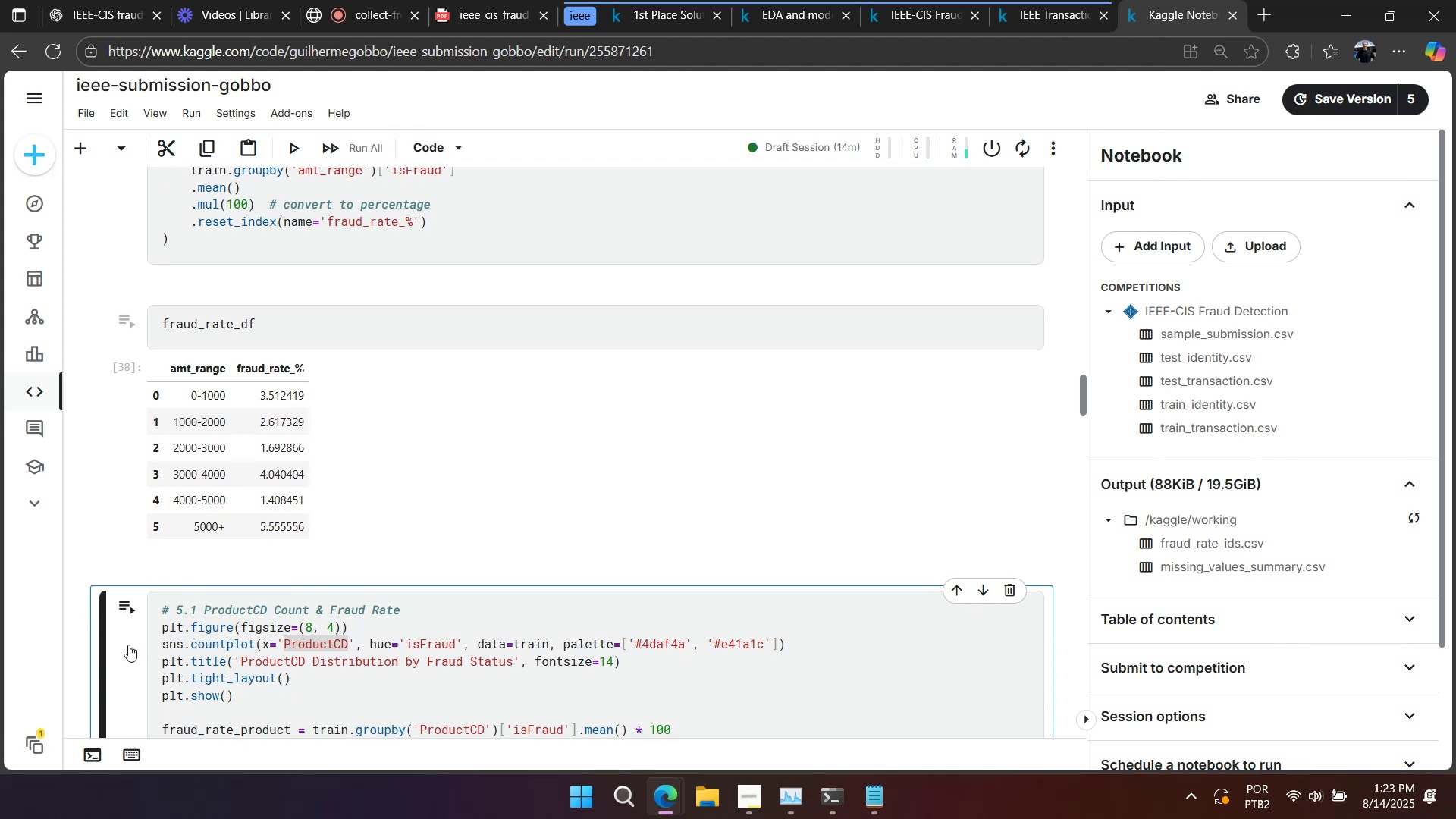 
key(A)
 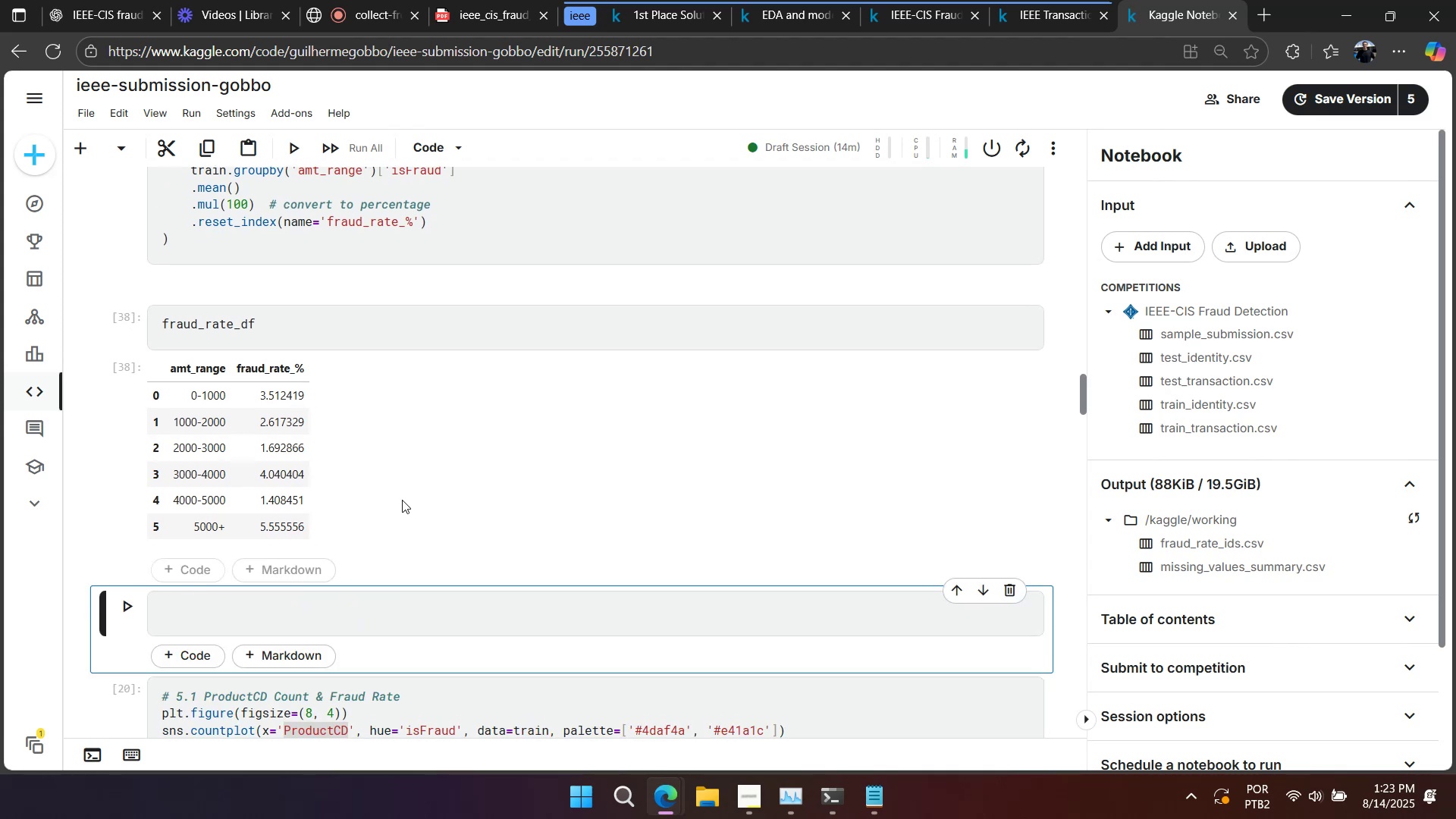 
right_click([553, 452])
 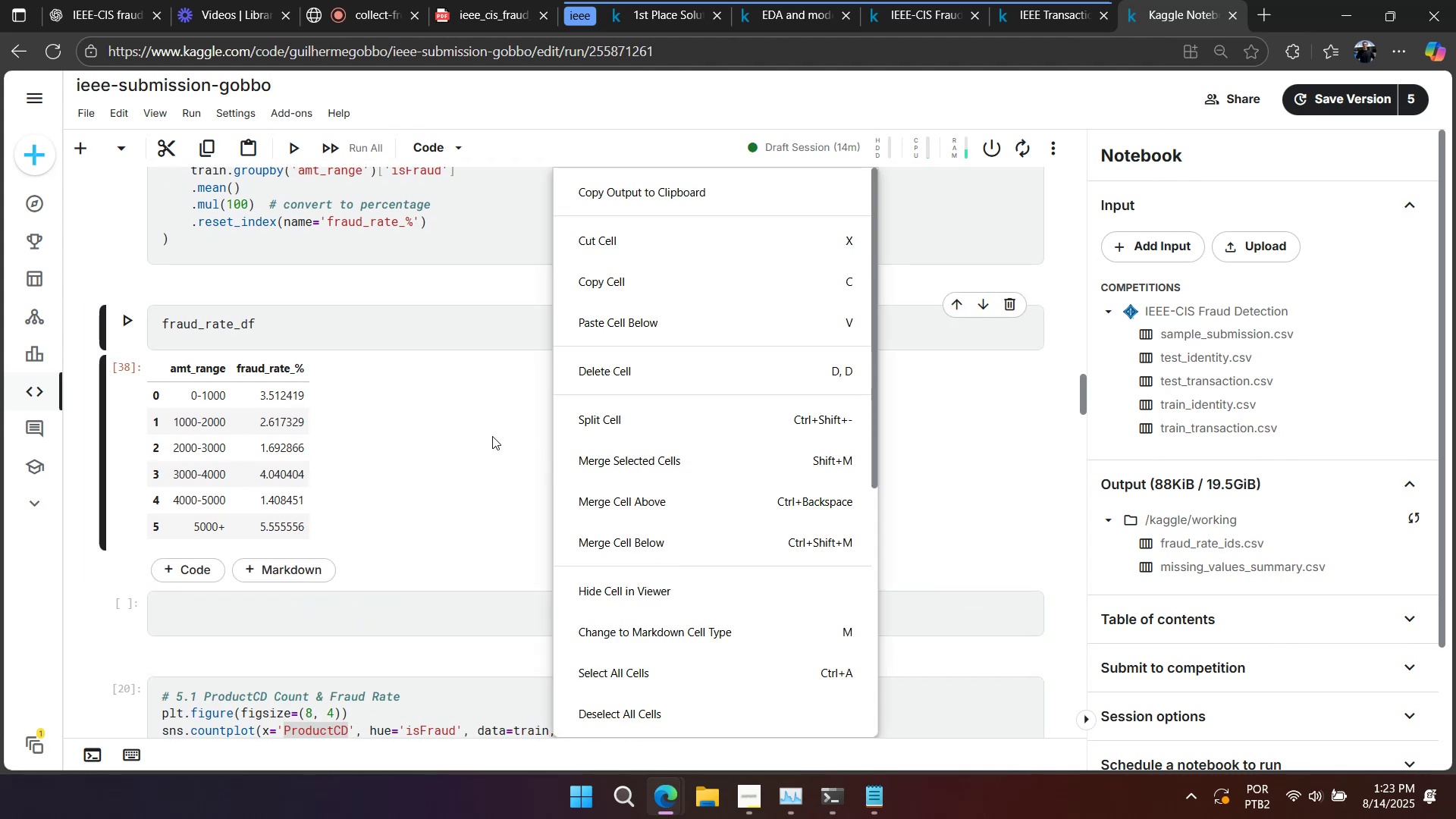 
left_click([492, 436])
 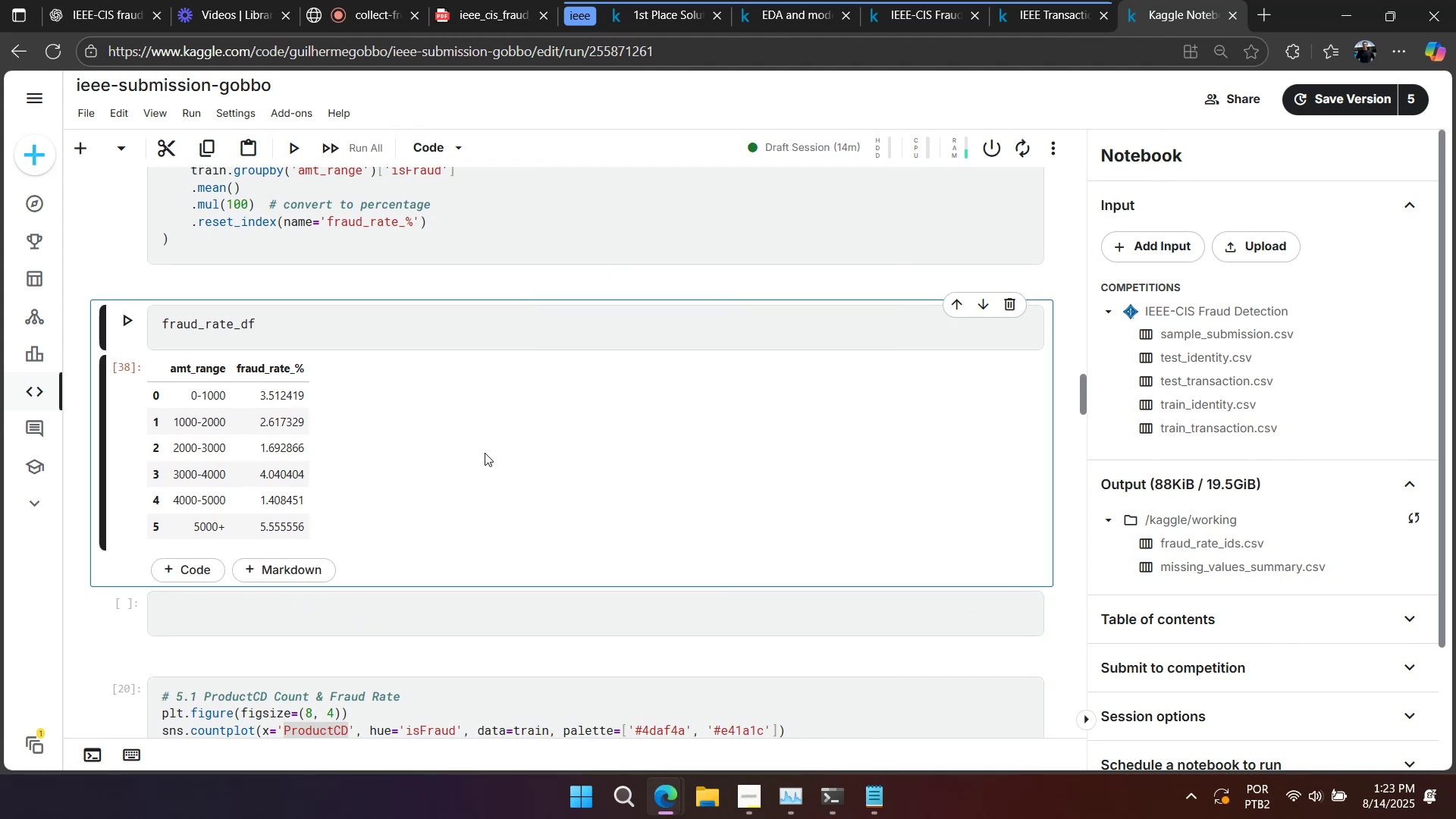 
wait(11.79)
 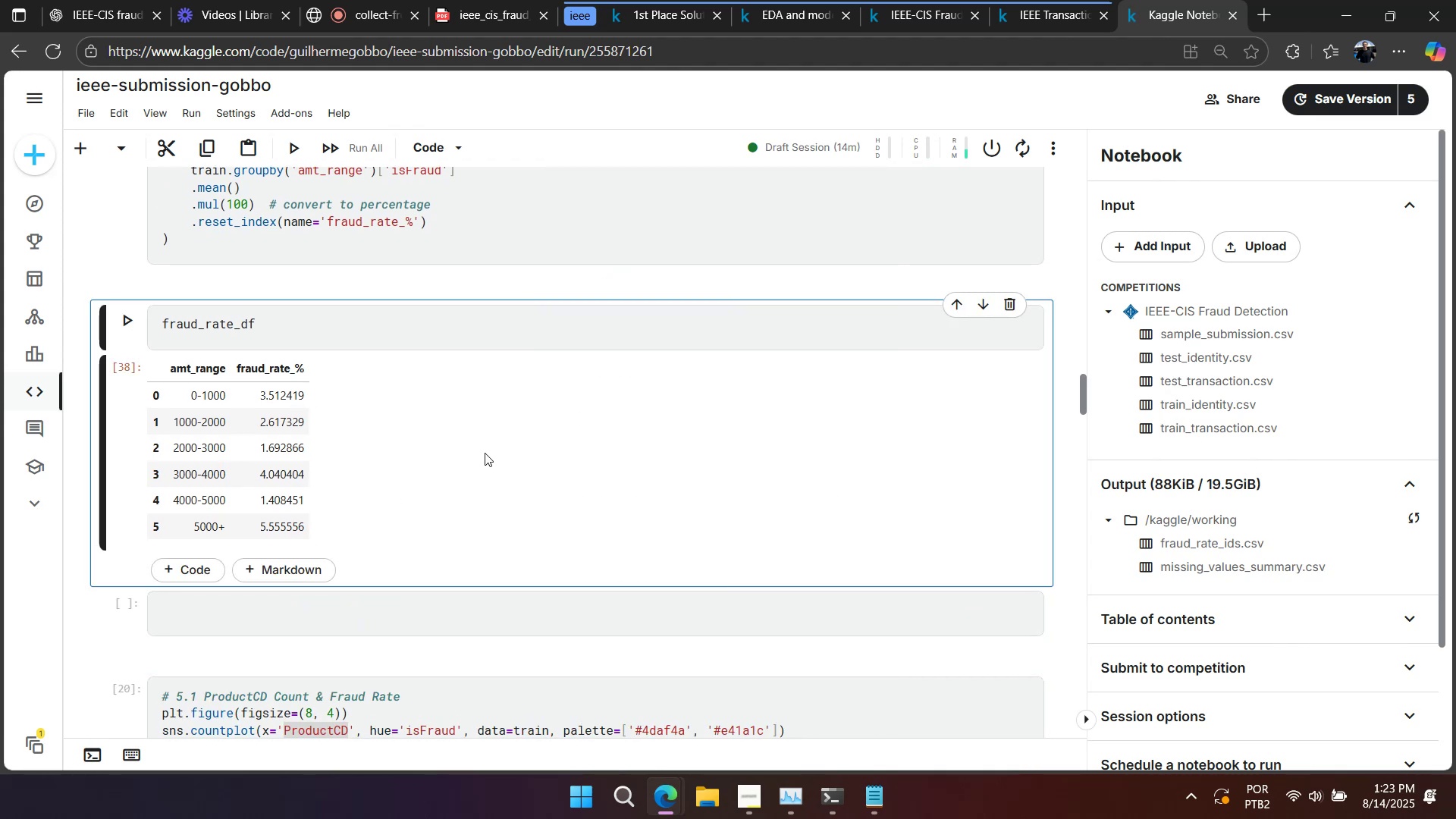 
left_click([448, 606])
 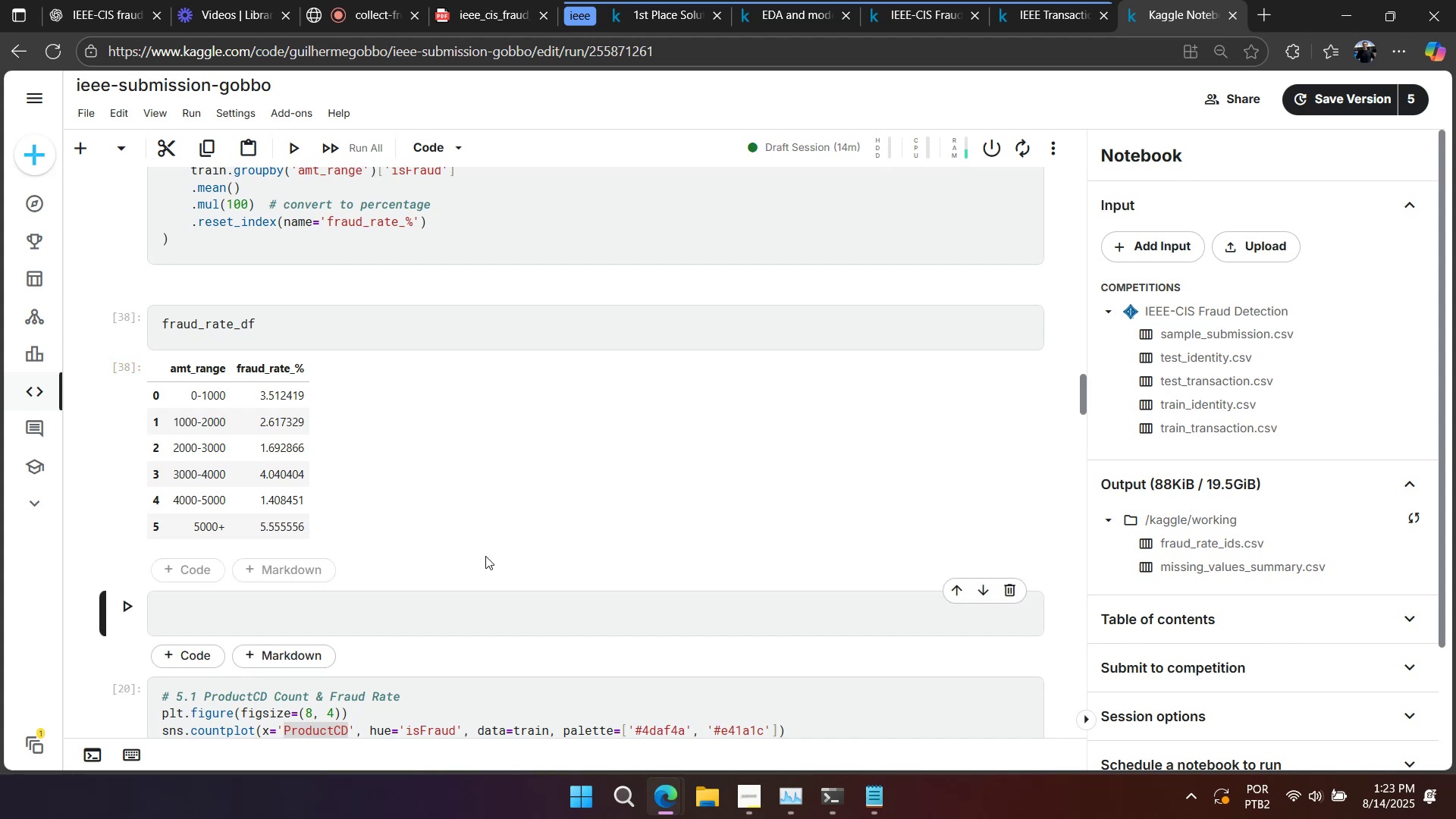 
key(Numpad1)
 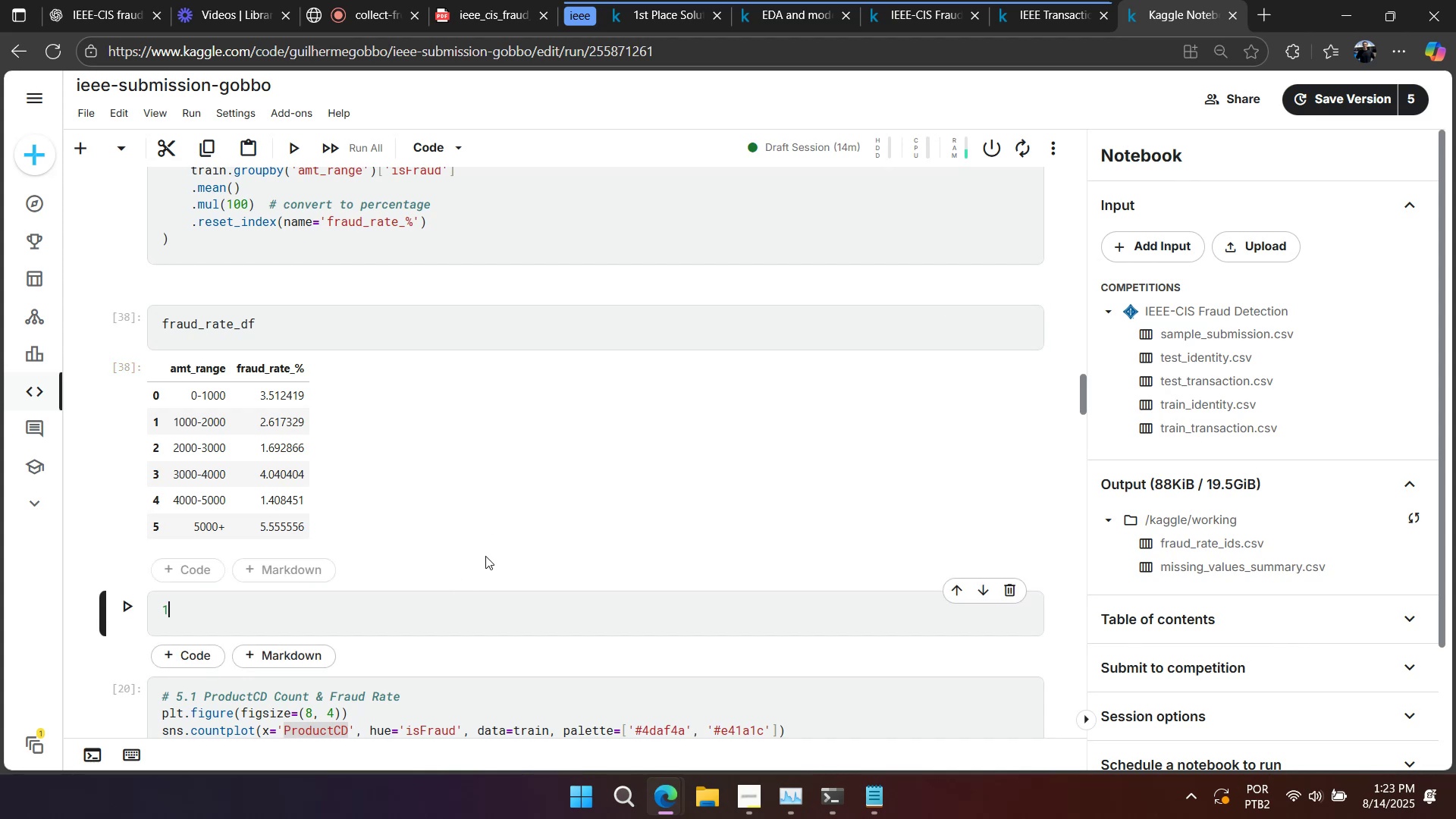 
key(NumpadDivide)
 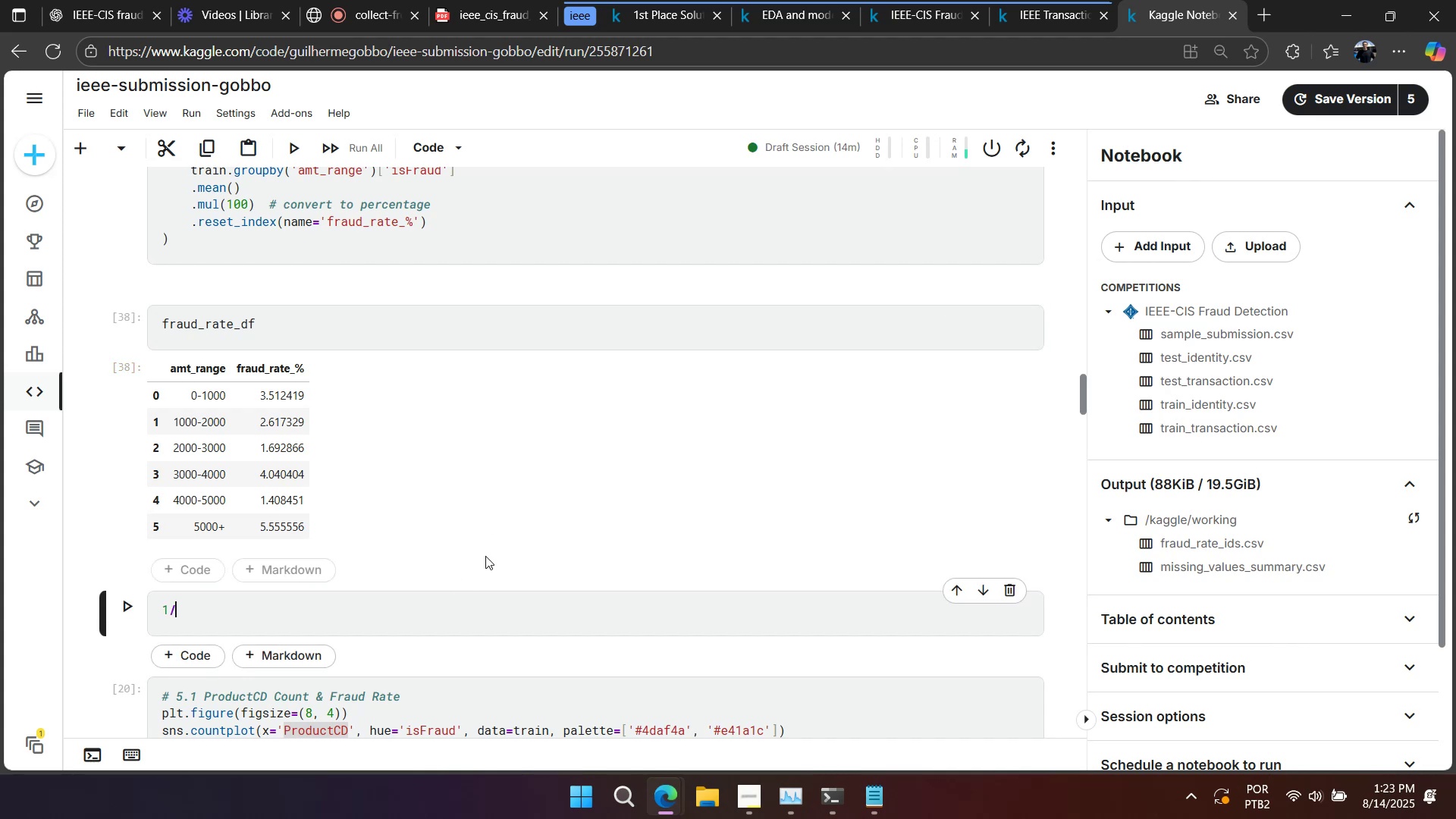 
key(Numpad1)
 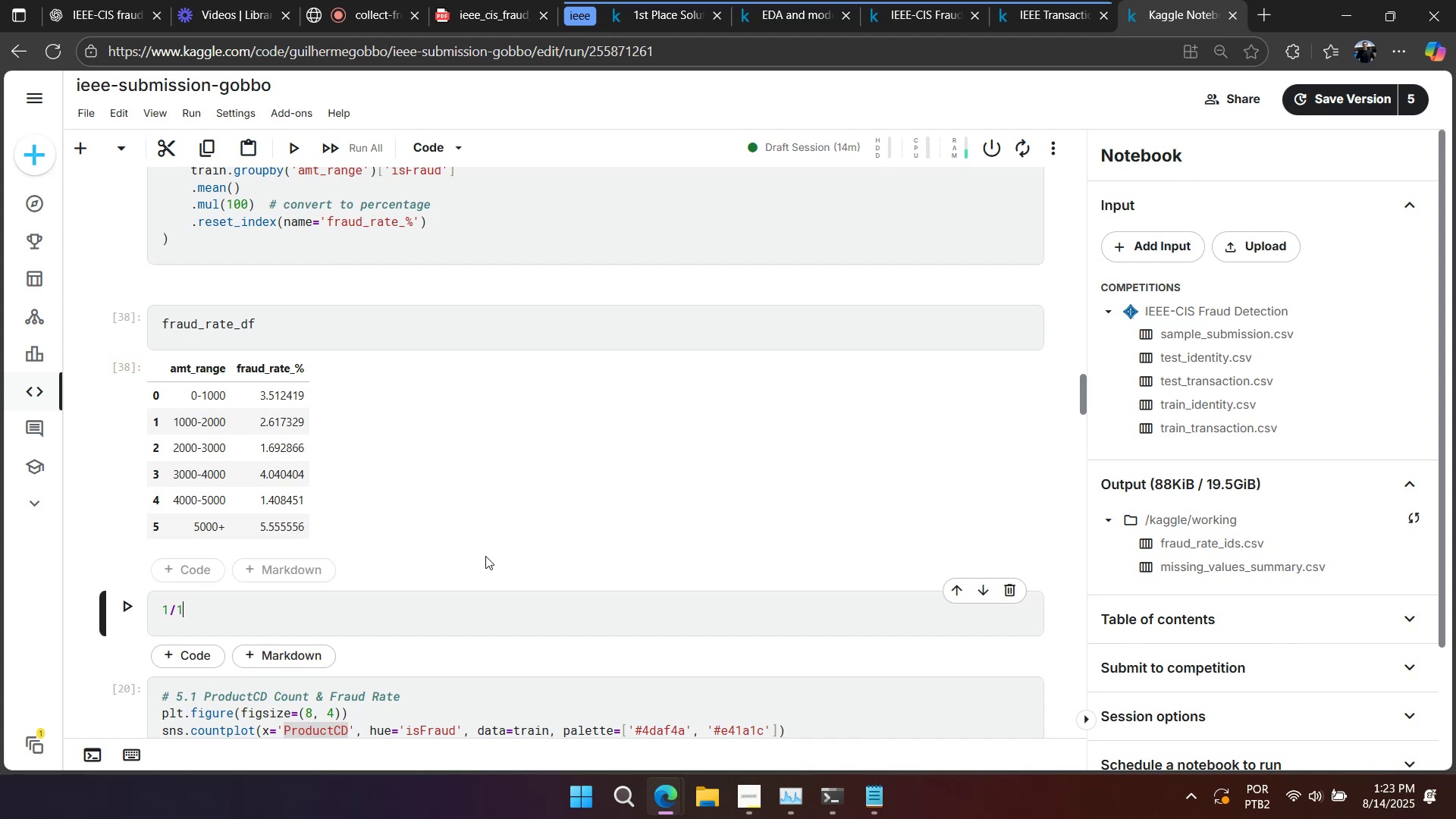 
key(Numpad8)
 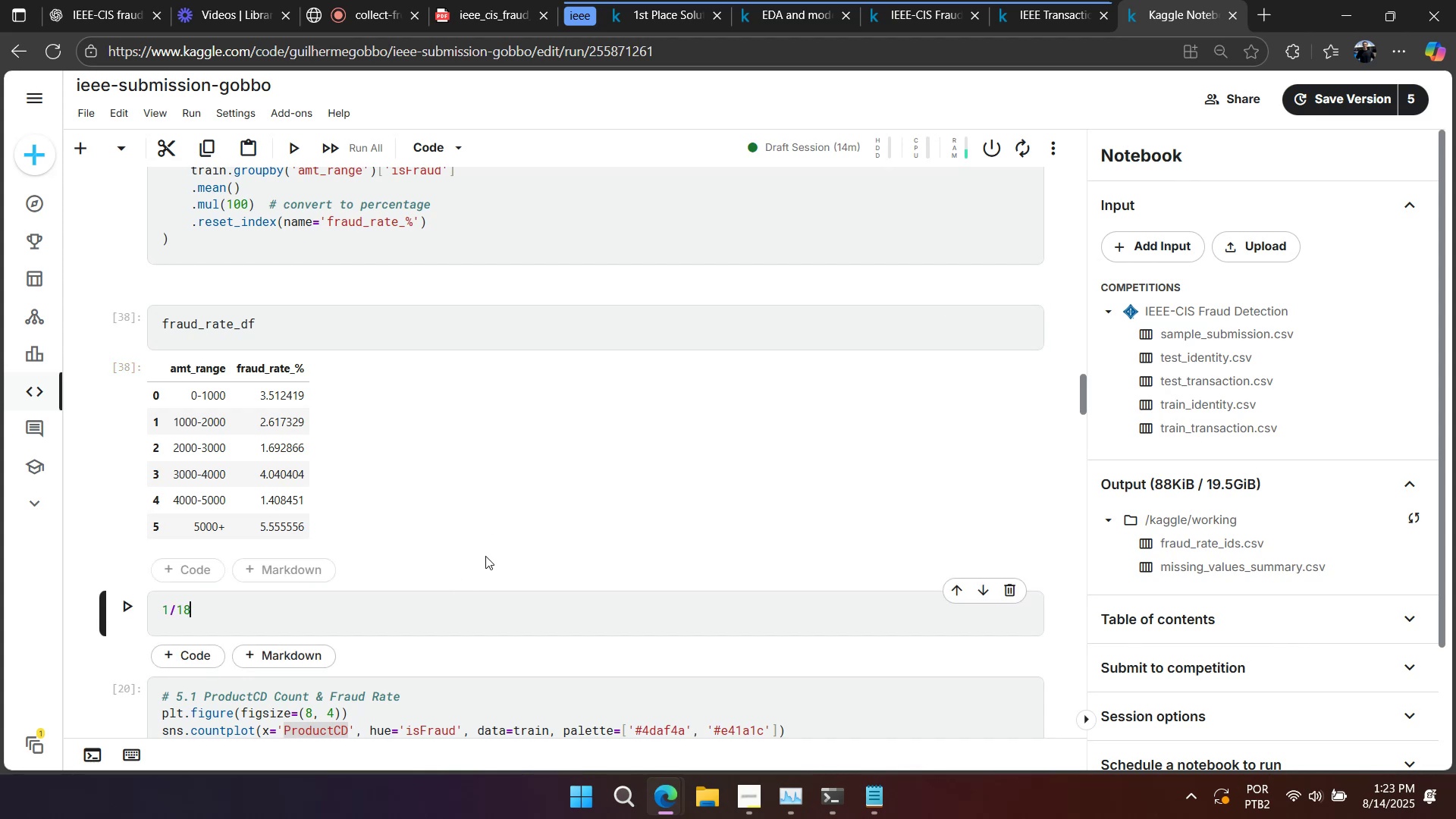 
key(Shift+Enter)
 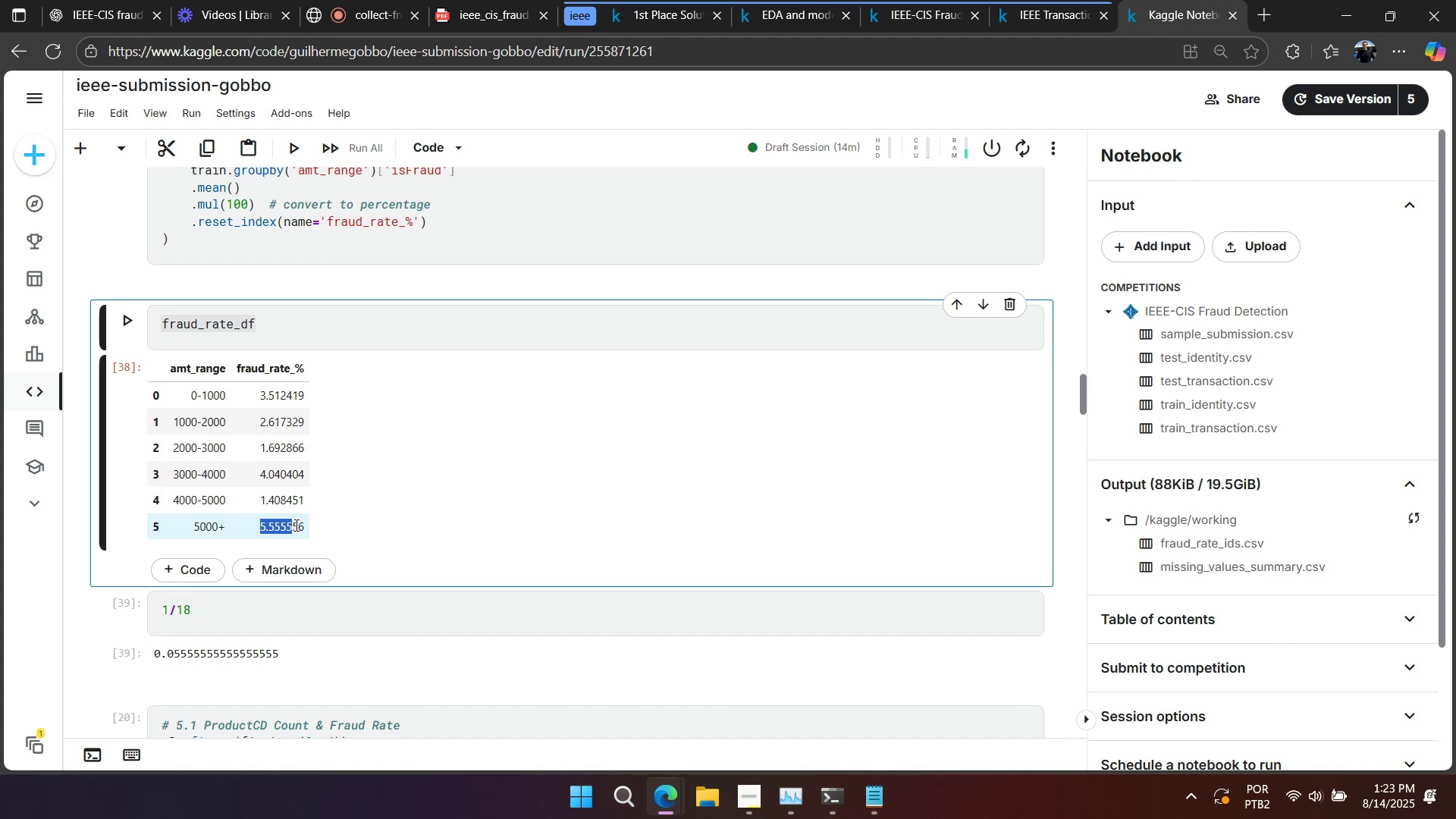 
wait(5.11)
 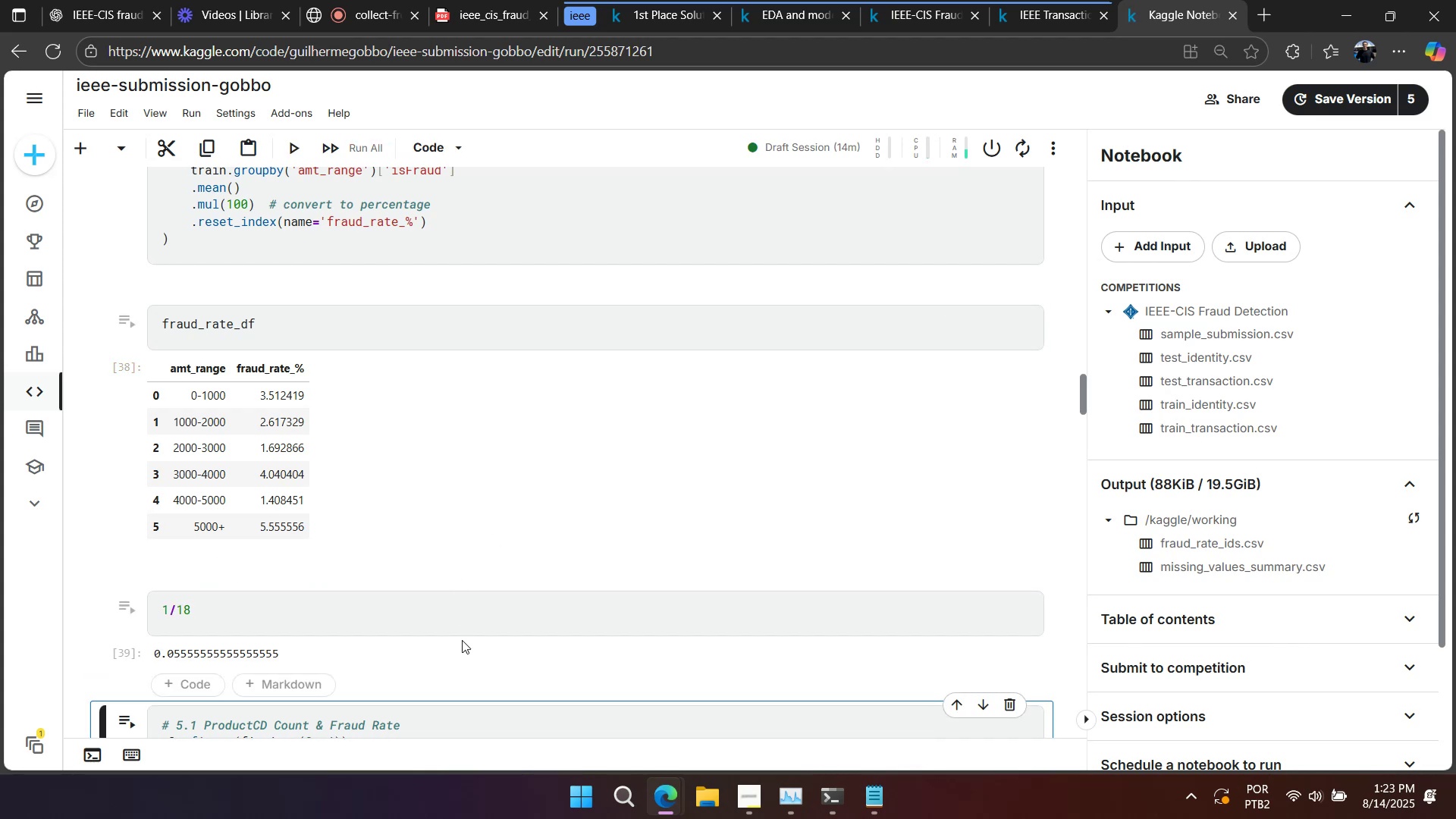 
left_click([349, 616])
 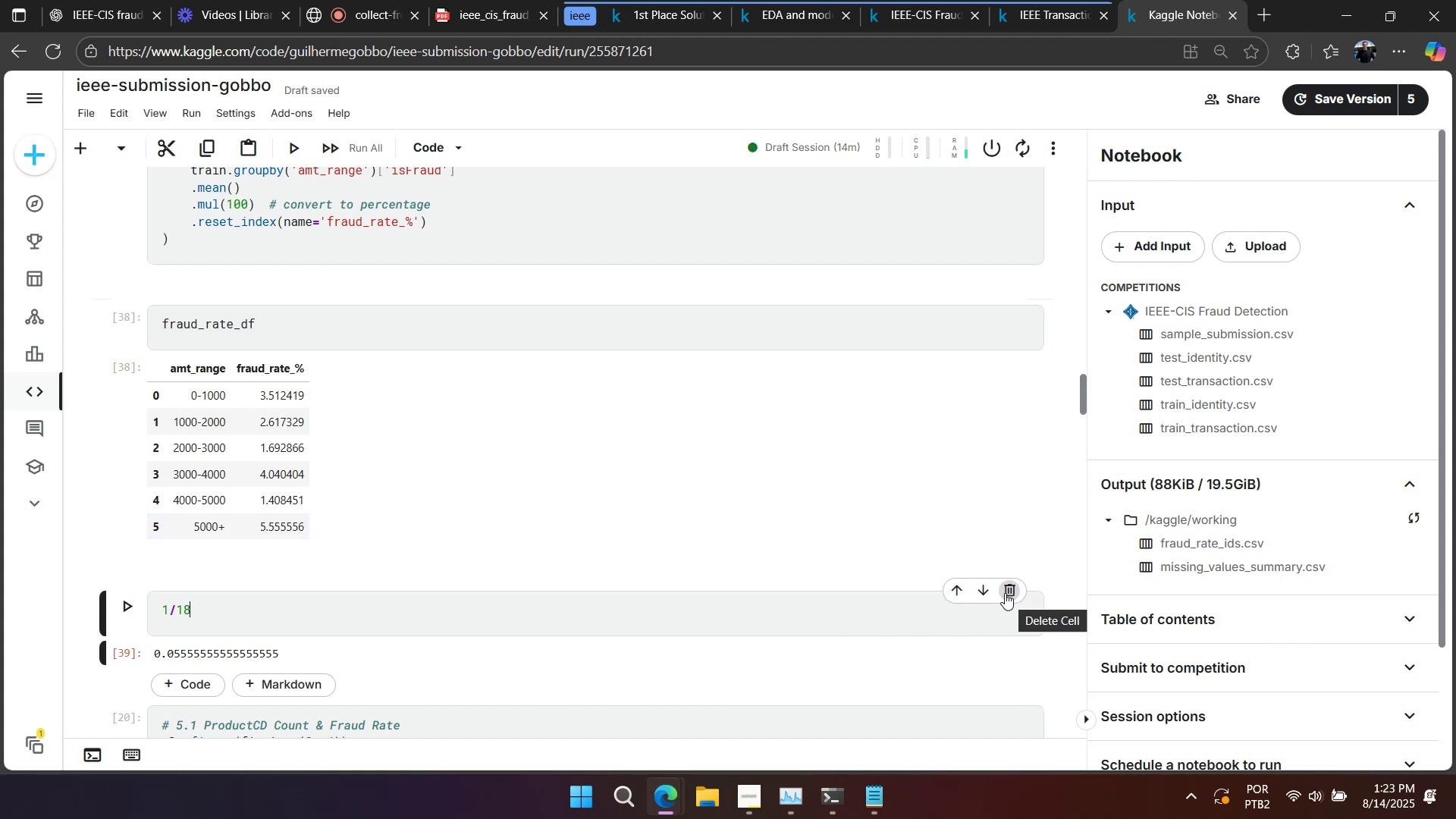 
wait(5.23)
 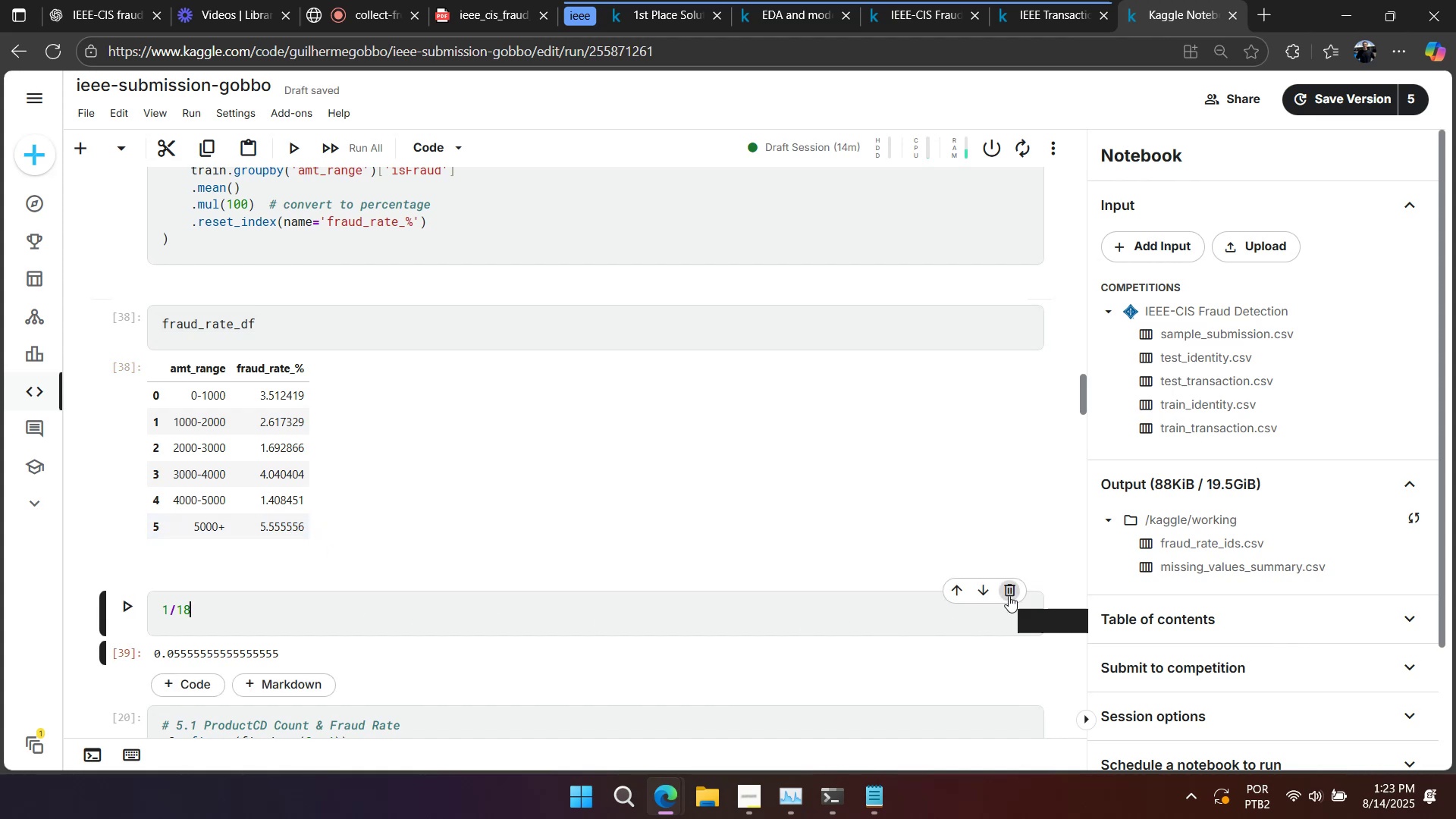 
left_click([1003, 593])
 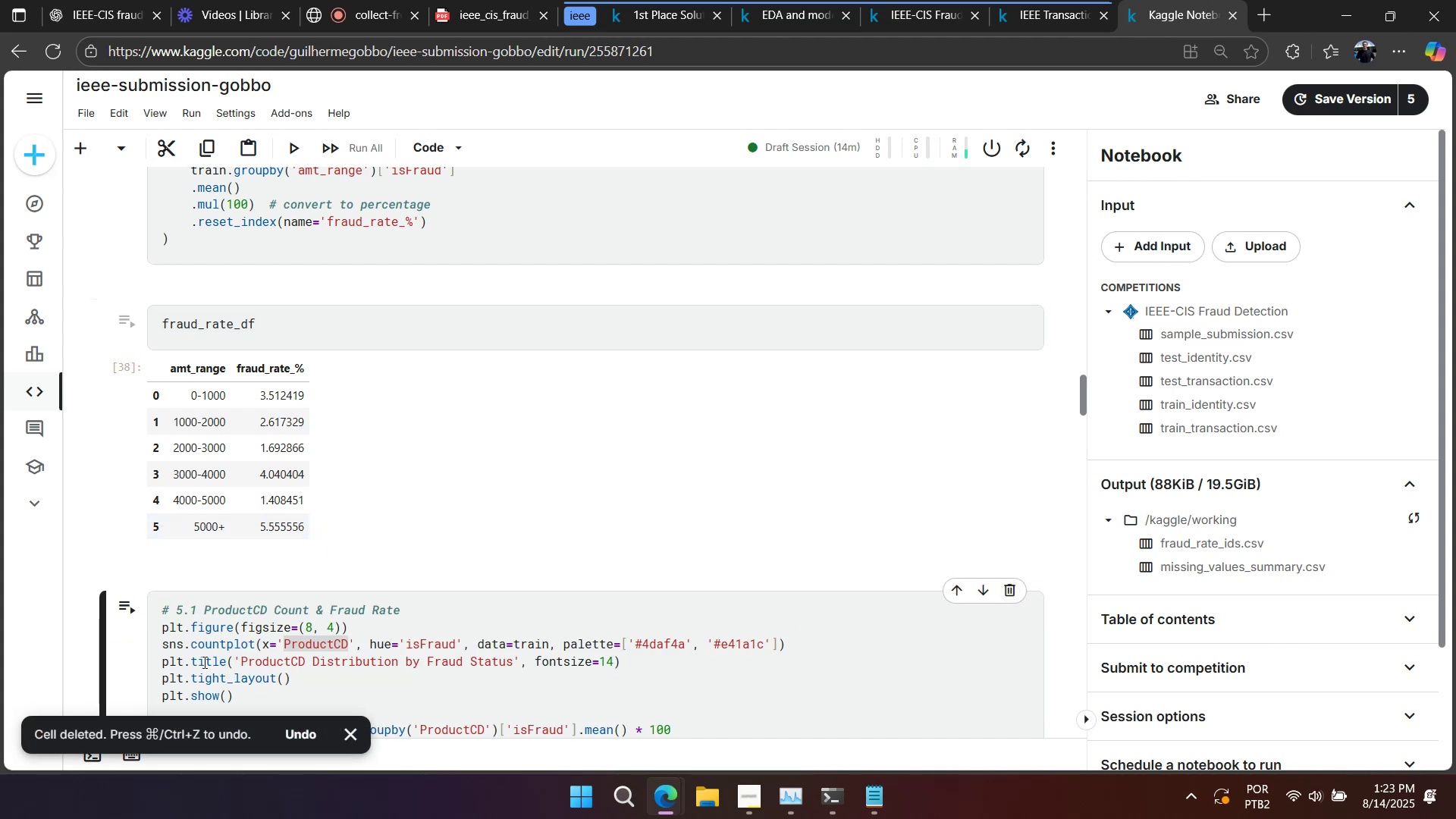 
left_click([126, 649])
 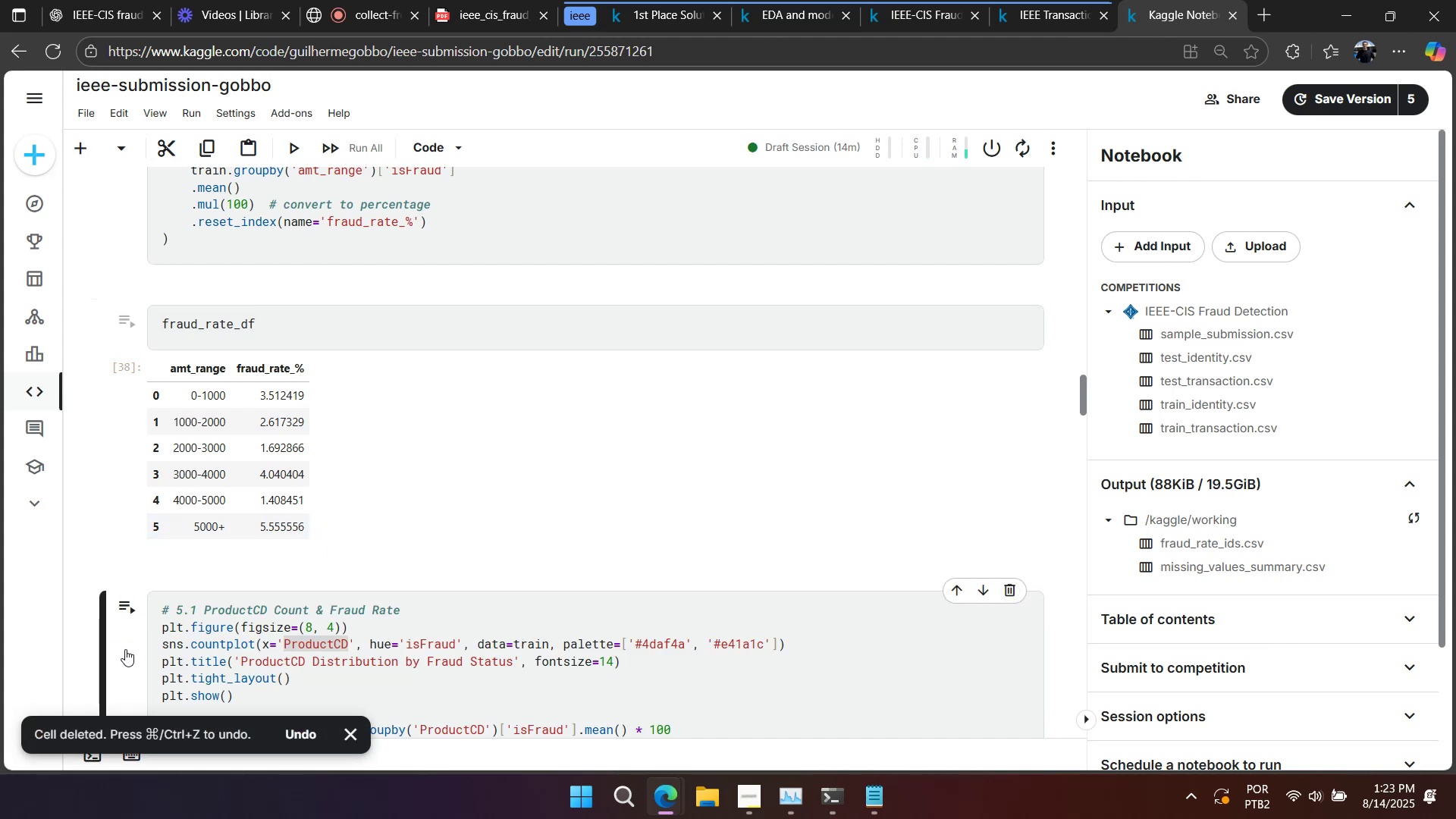 
key(A)
 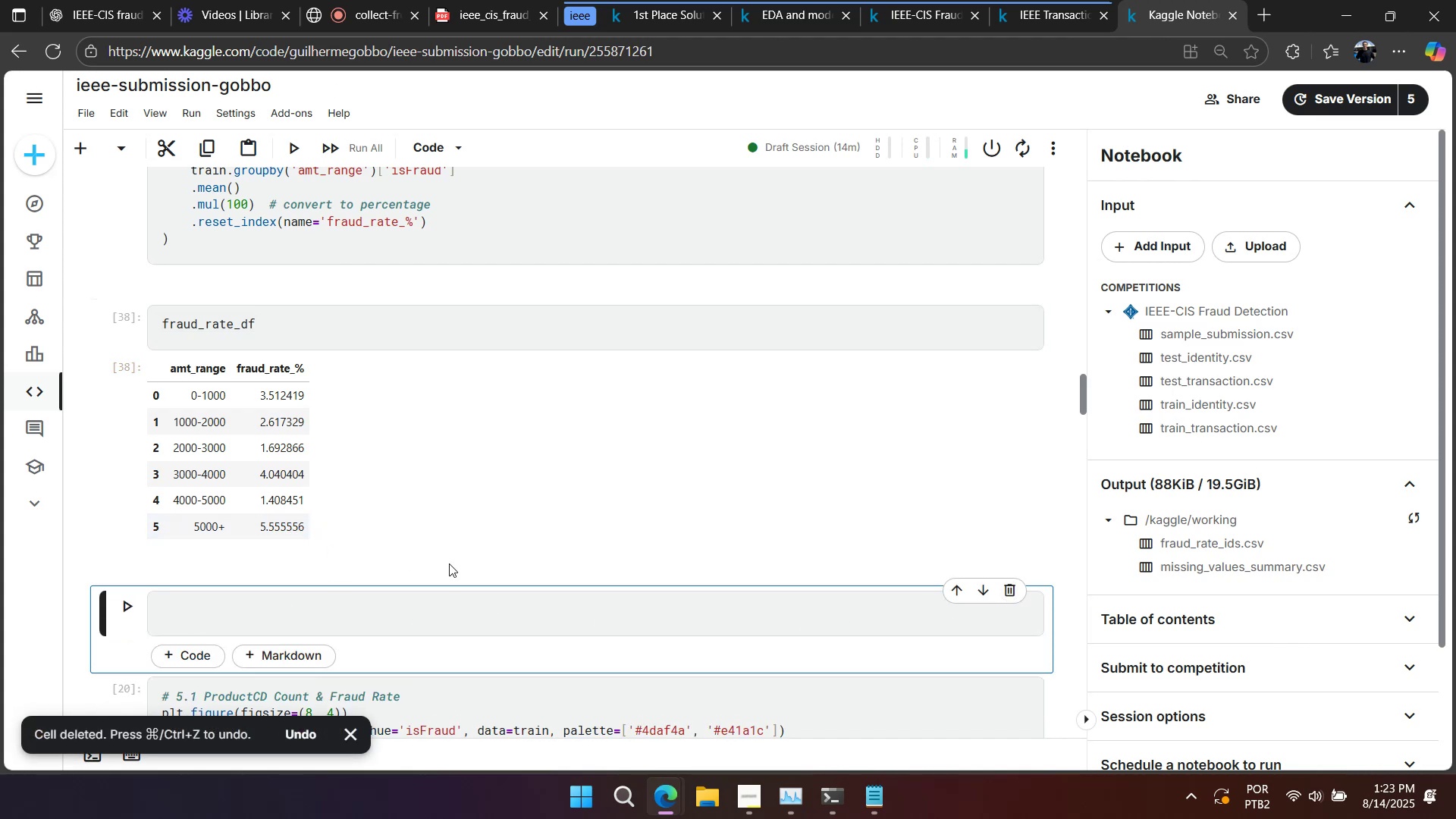 
right_click([546, 520])
 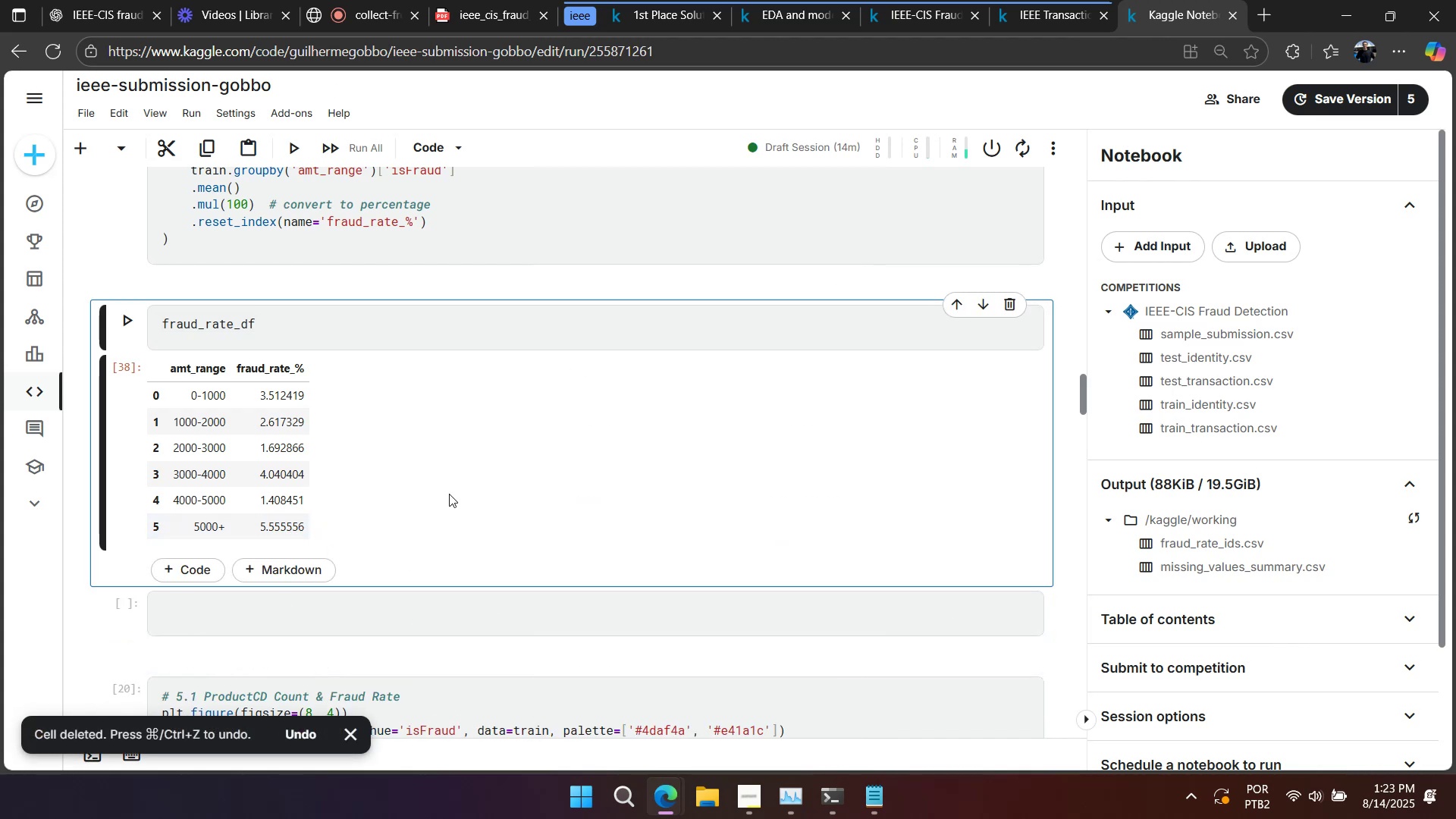 
right_click([449, 494])
 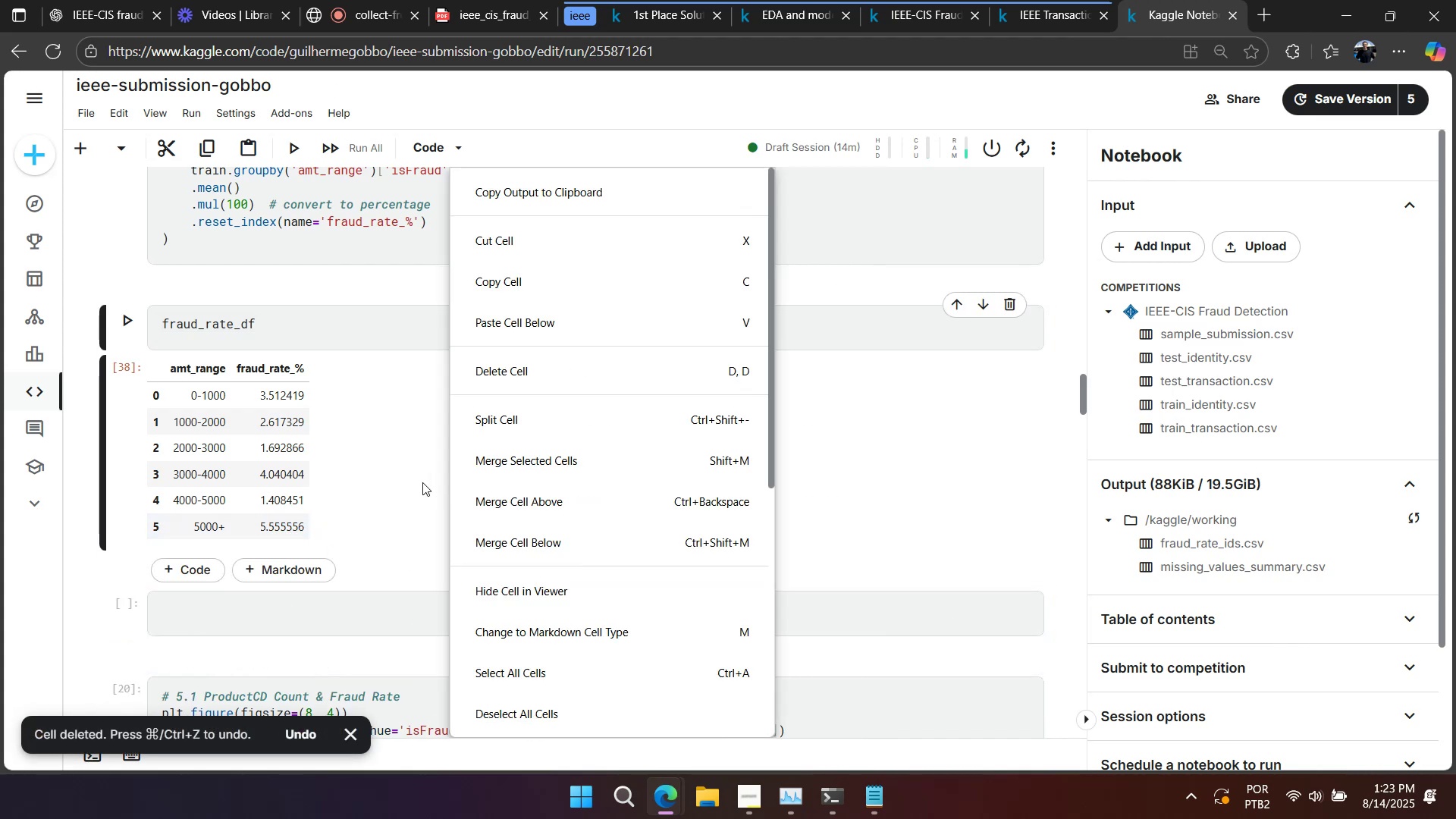 
left_click([422, 482])
 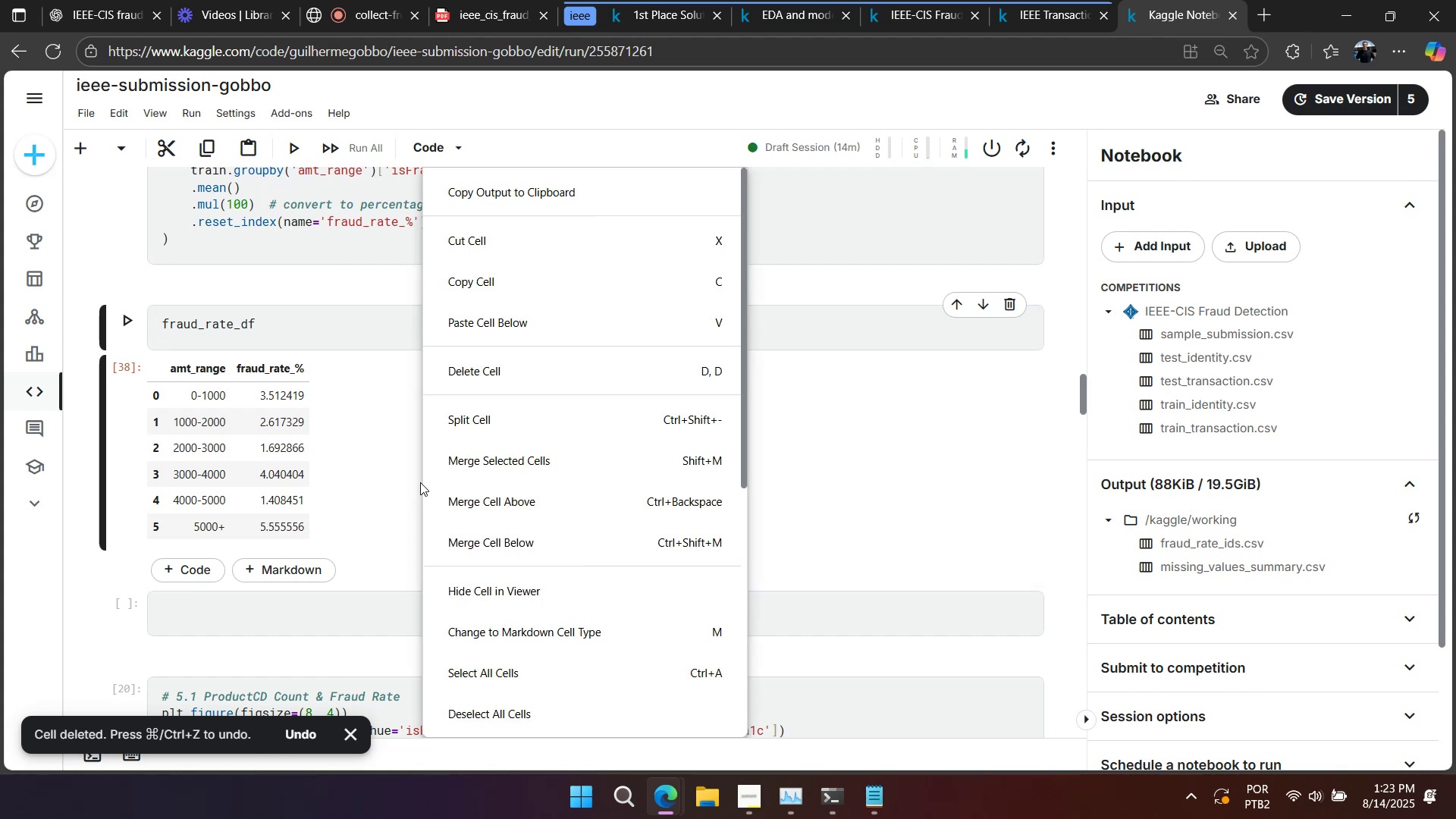 
left_click([400, 473])
 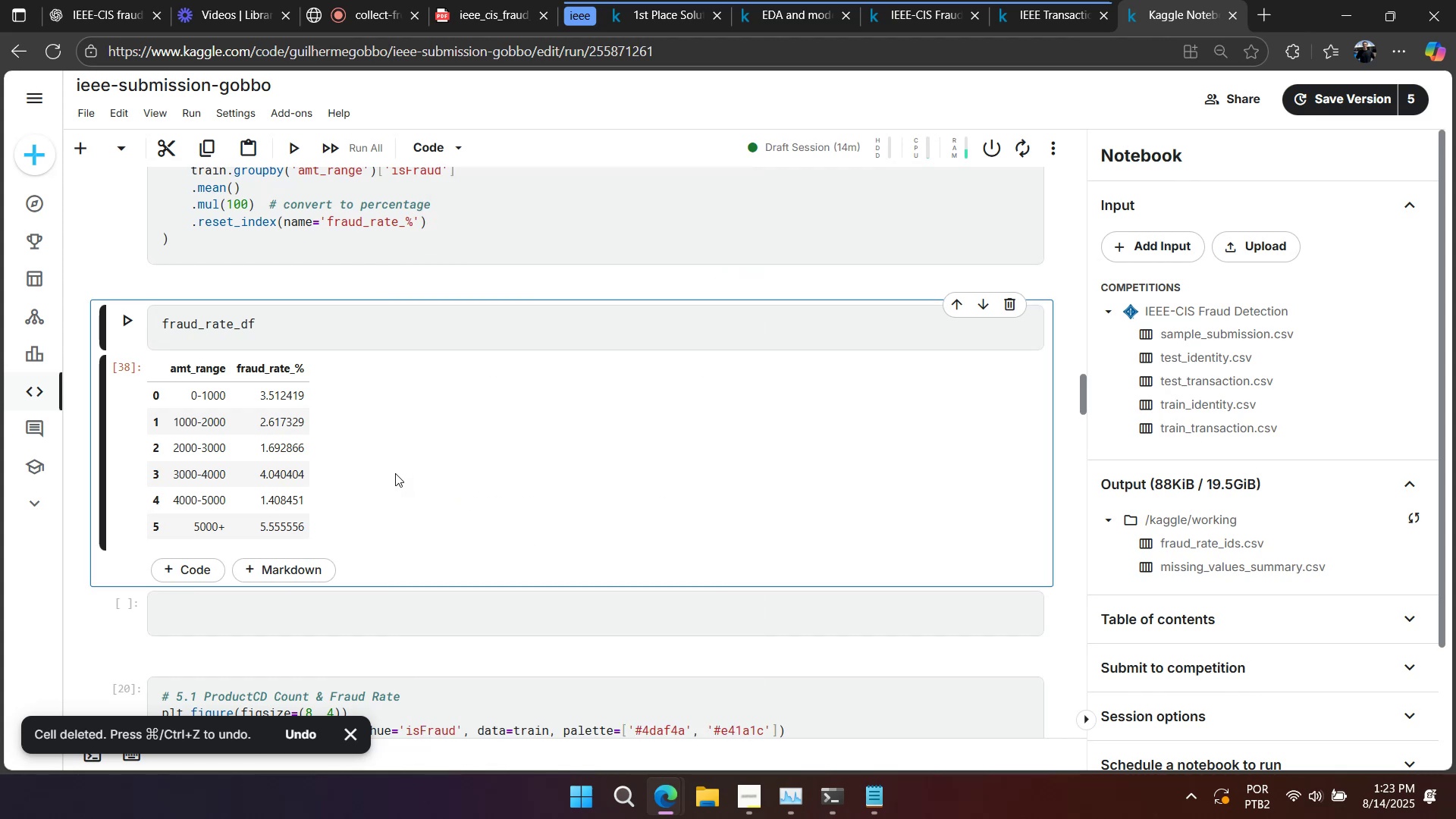 
left_click([372, 465])
 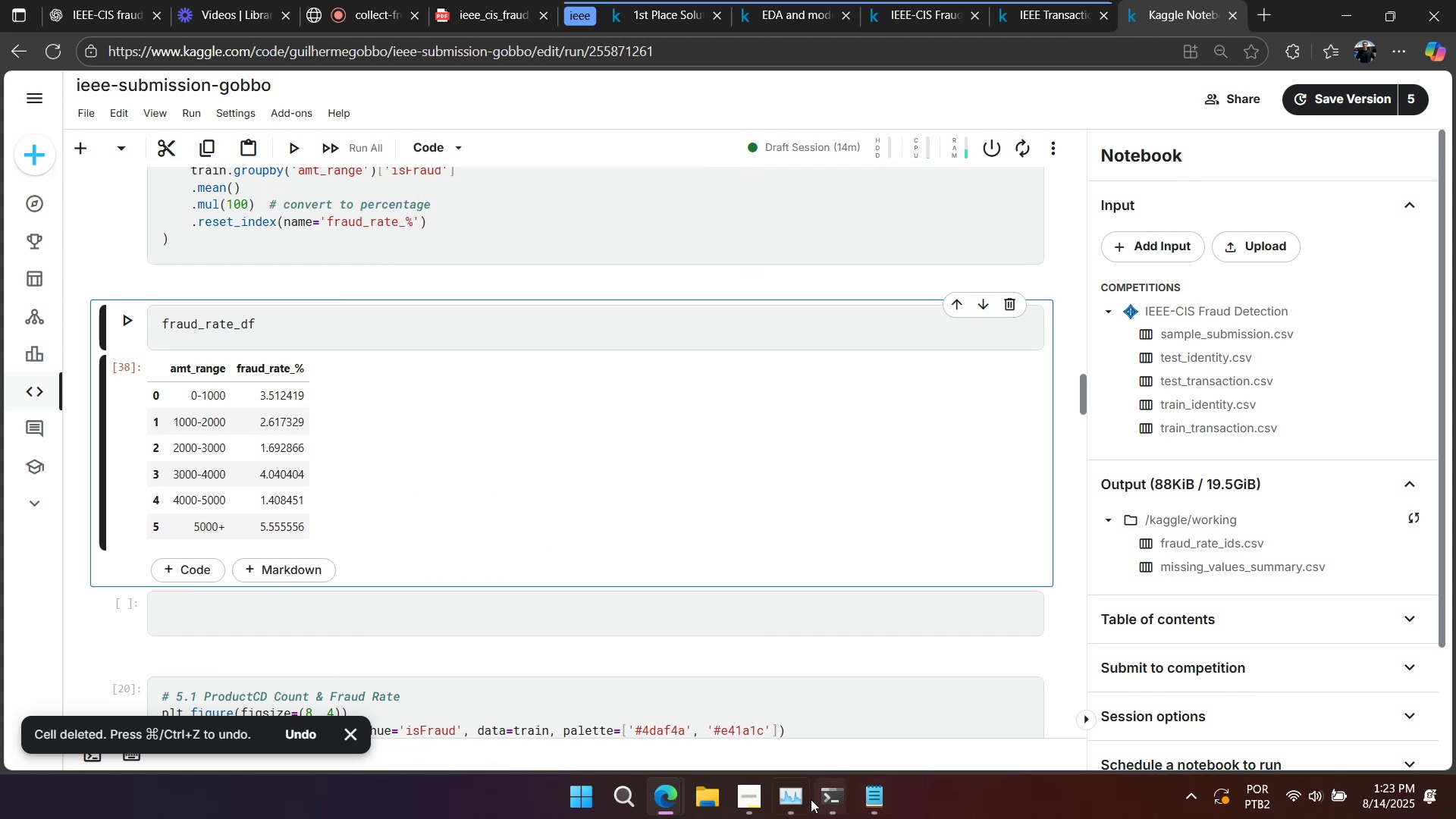 
left_click([820, 788])
 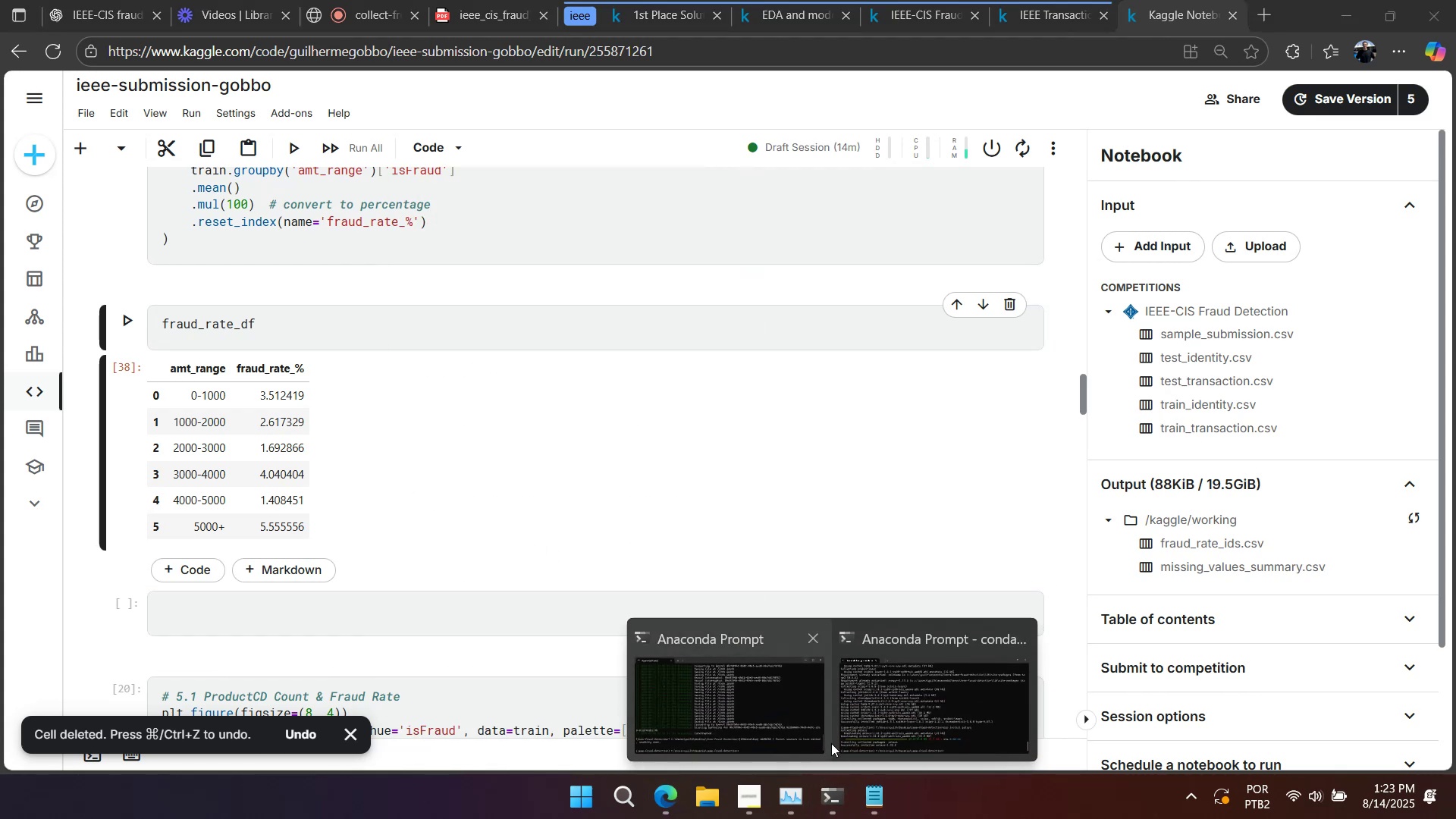 
left_click([871, 784])
 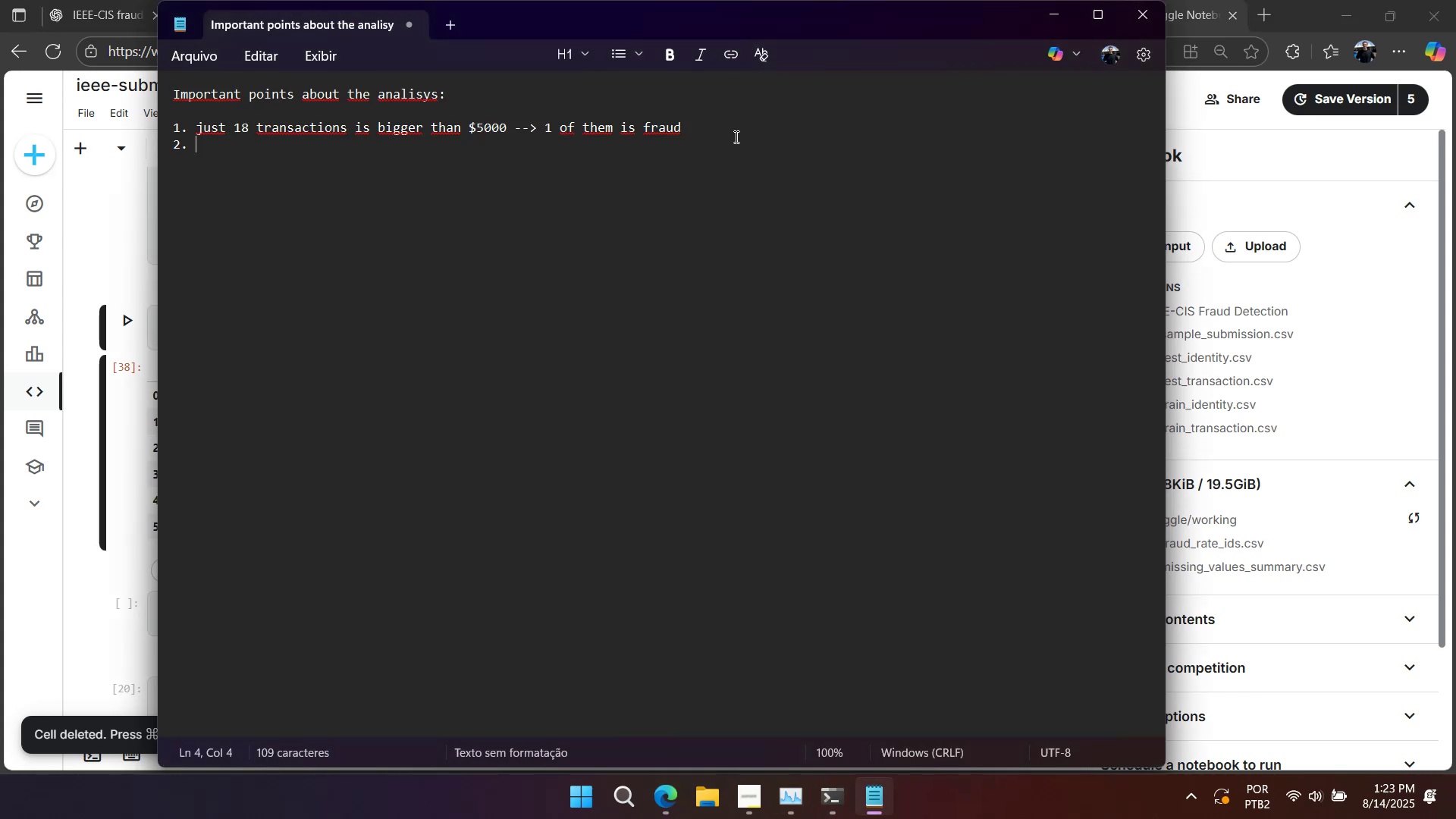 
double_click([728, 121])
 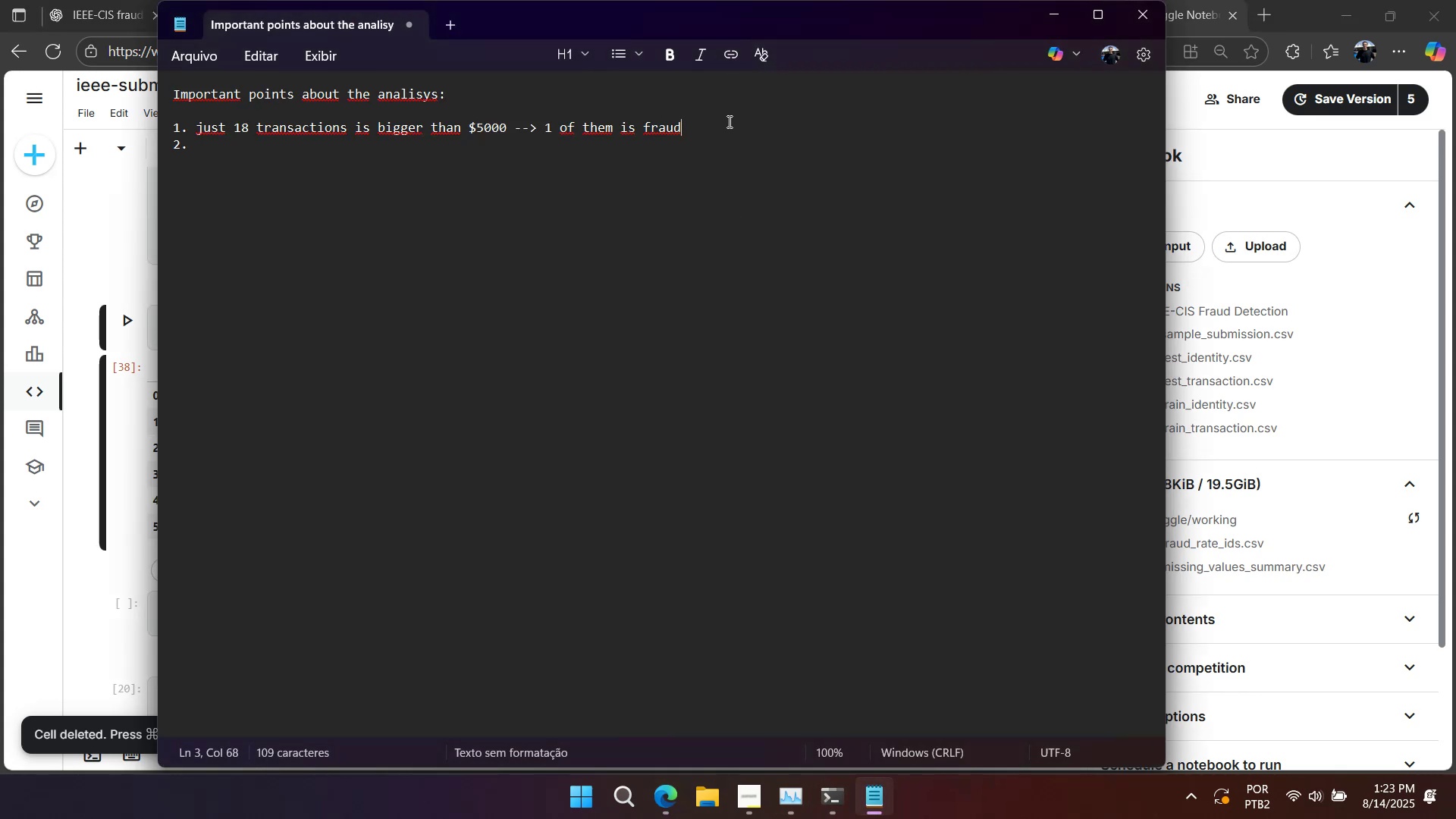 
type( (5.55%))
 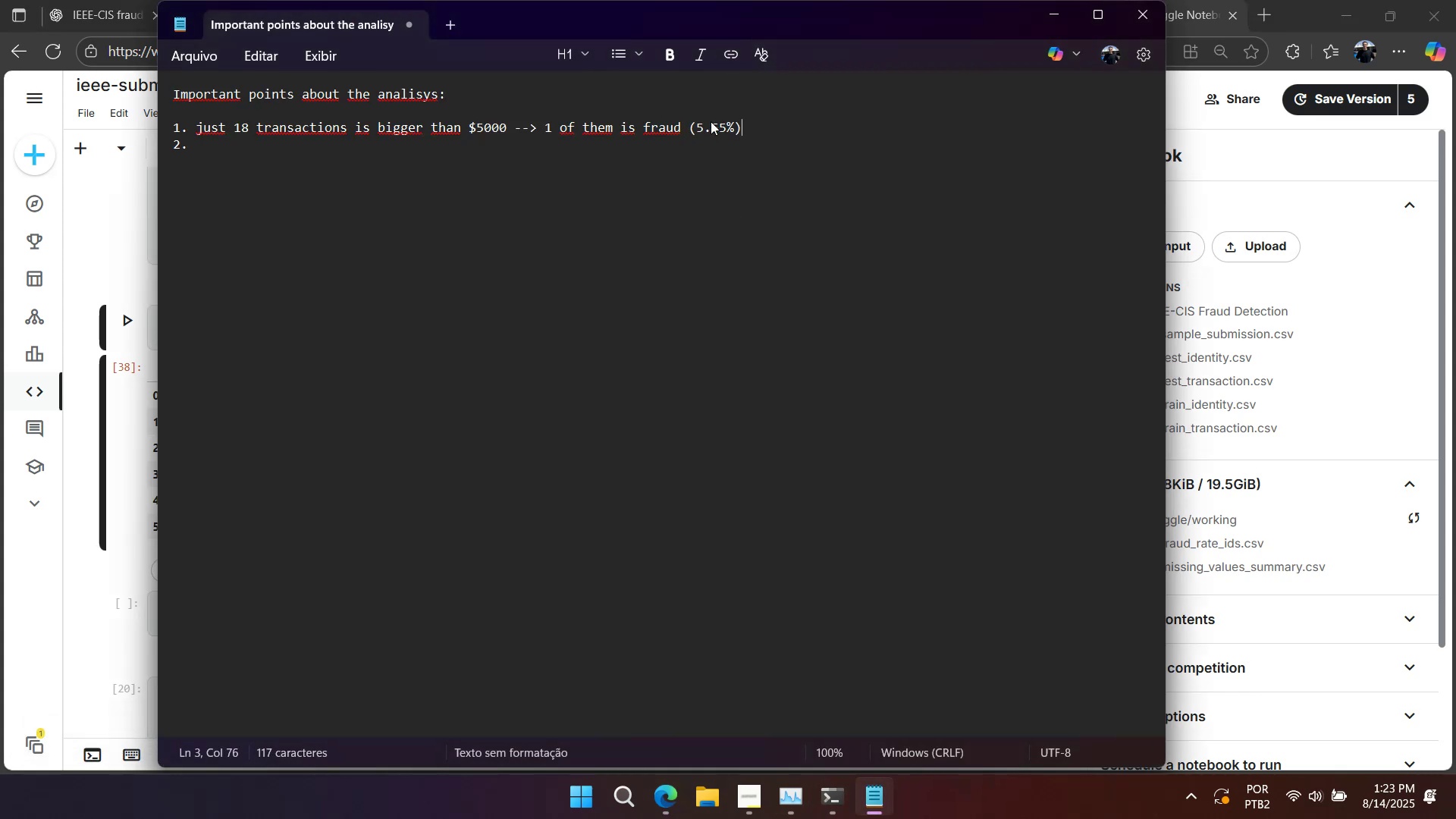 
left_click([725, 190])
 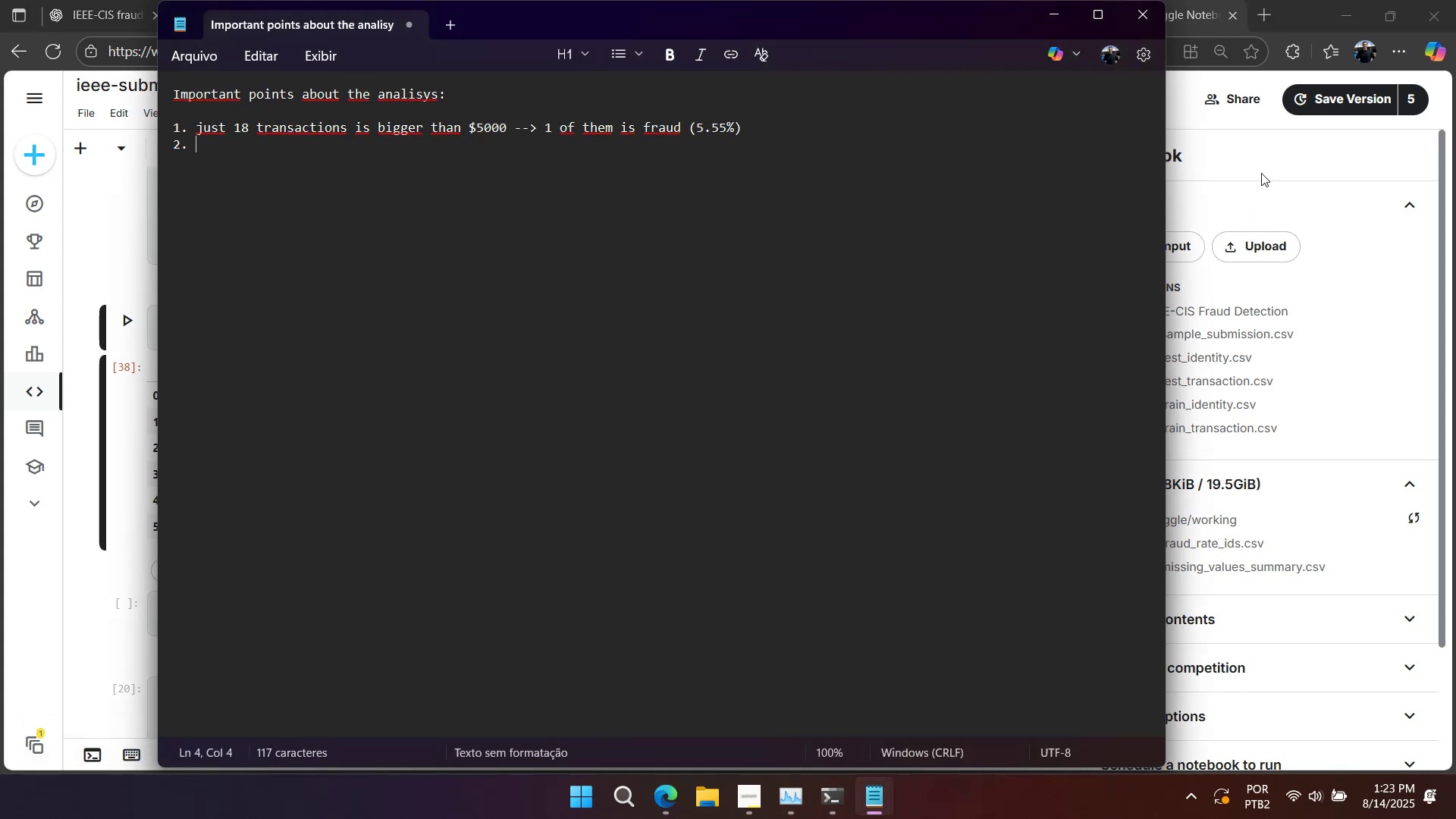 
left_click([1255, 148])
 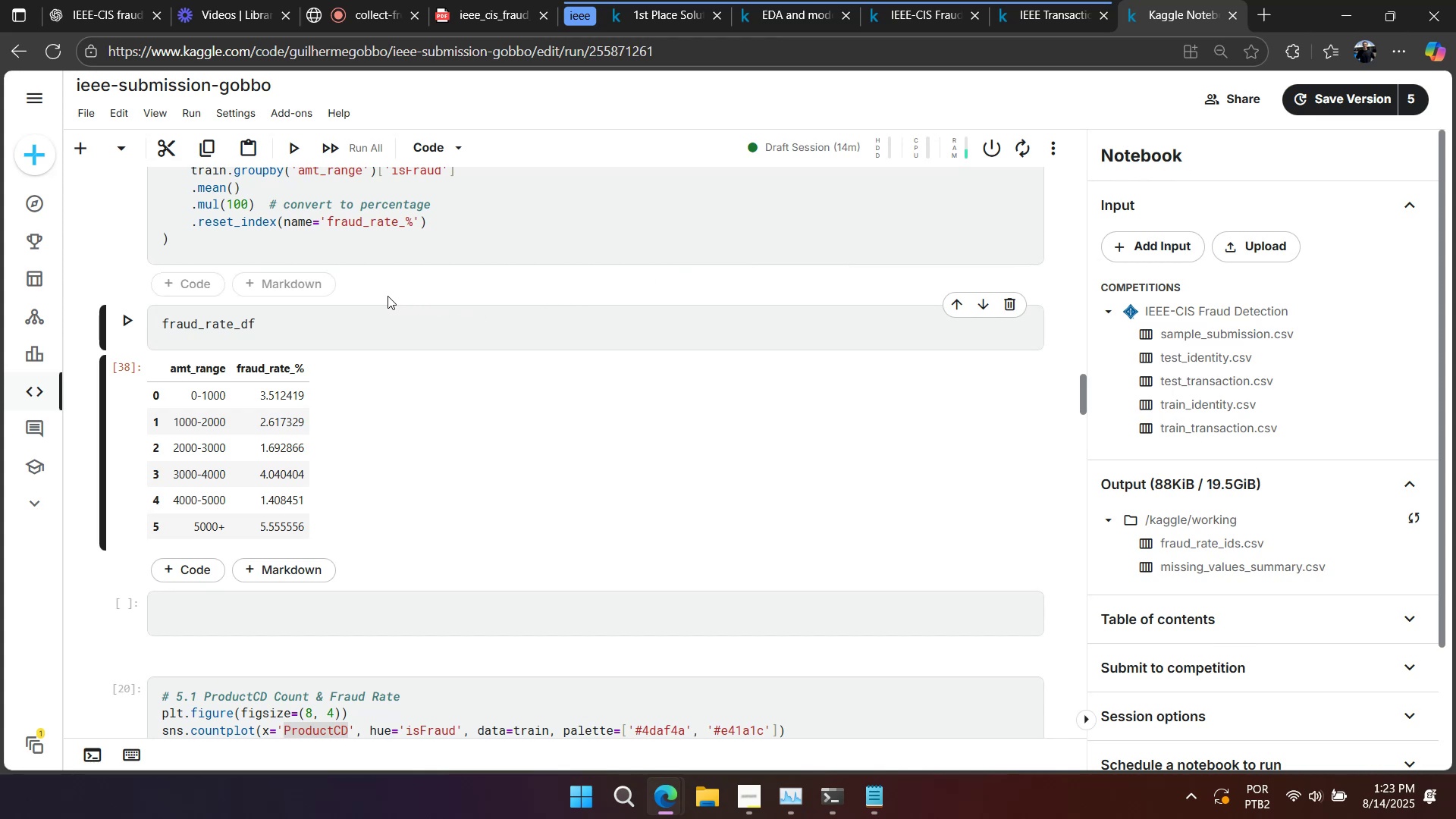 
wait(10.82)
 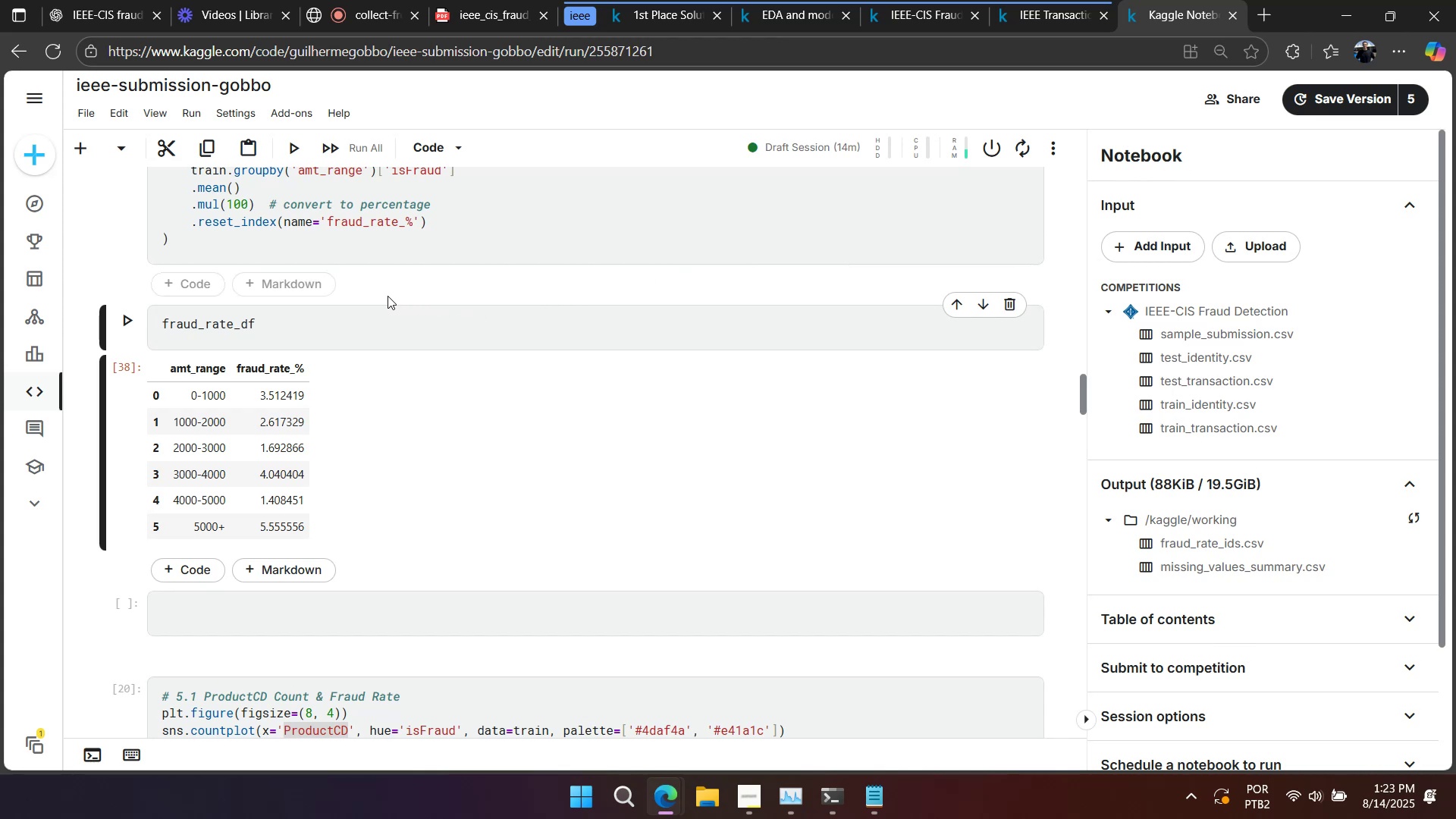 
scroll: coordinate [366, 328], scroll_direction: up, amount: 3.0
 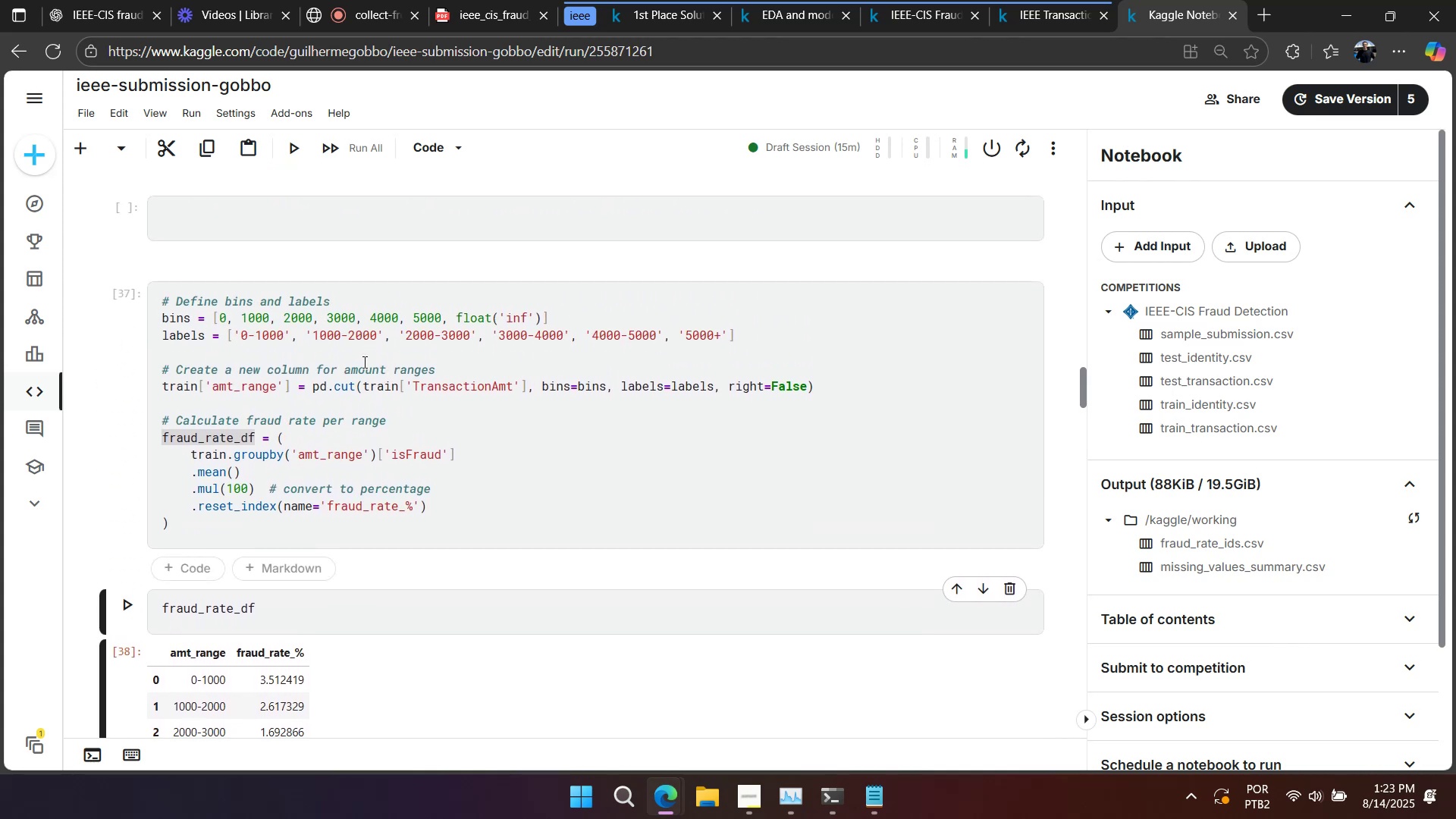 
left_click([362, 372])
 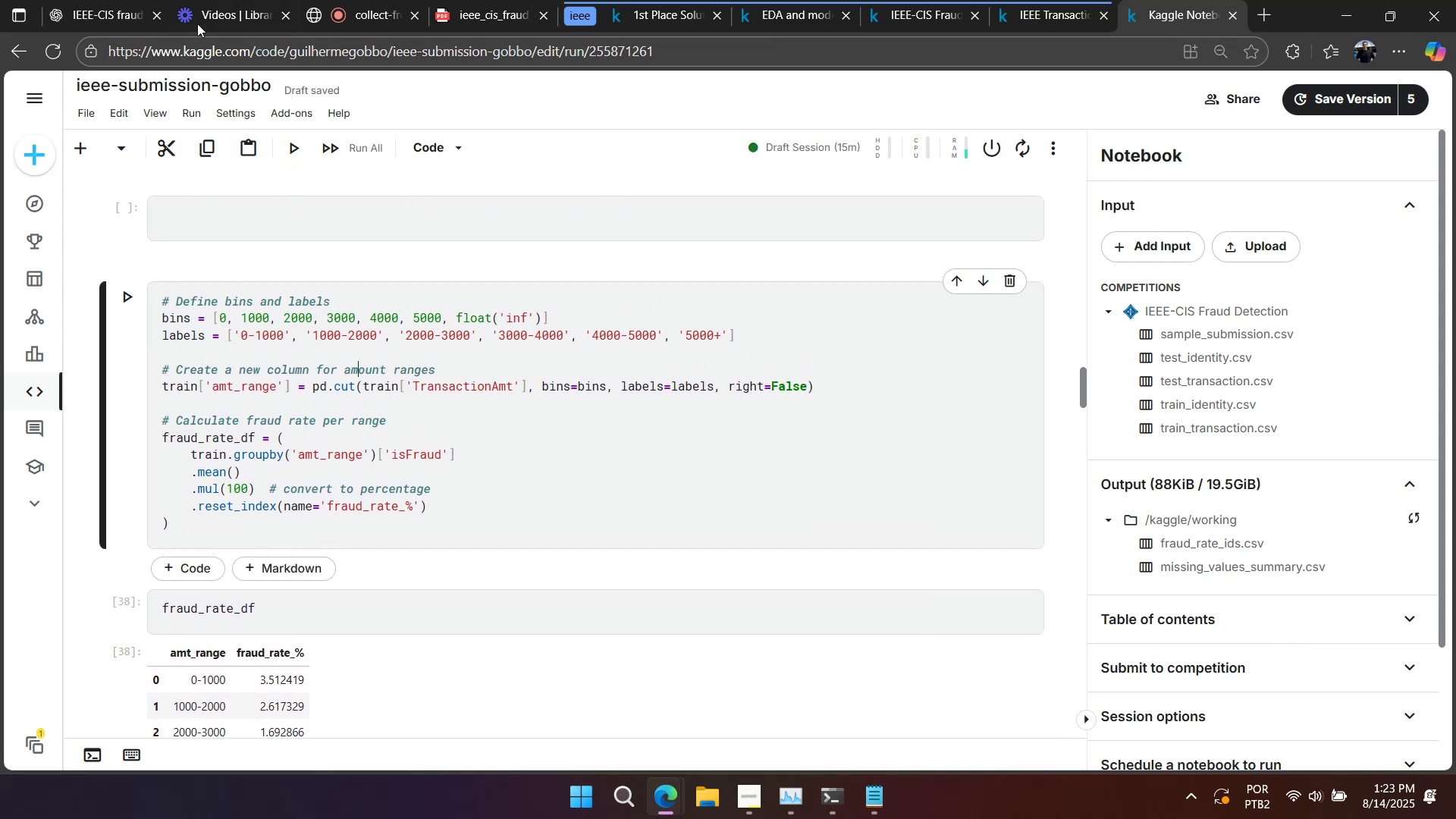 
left_click([127, 8])
 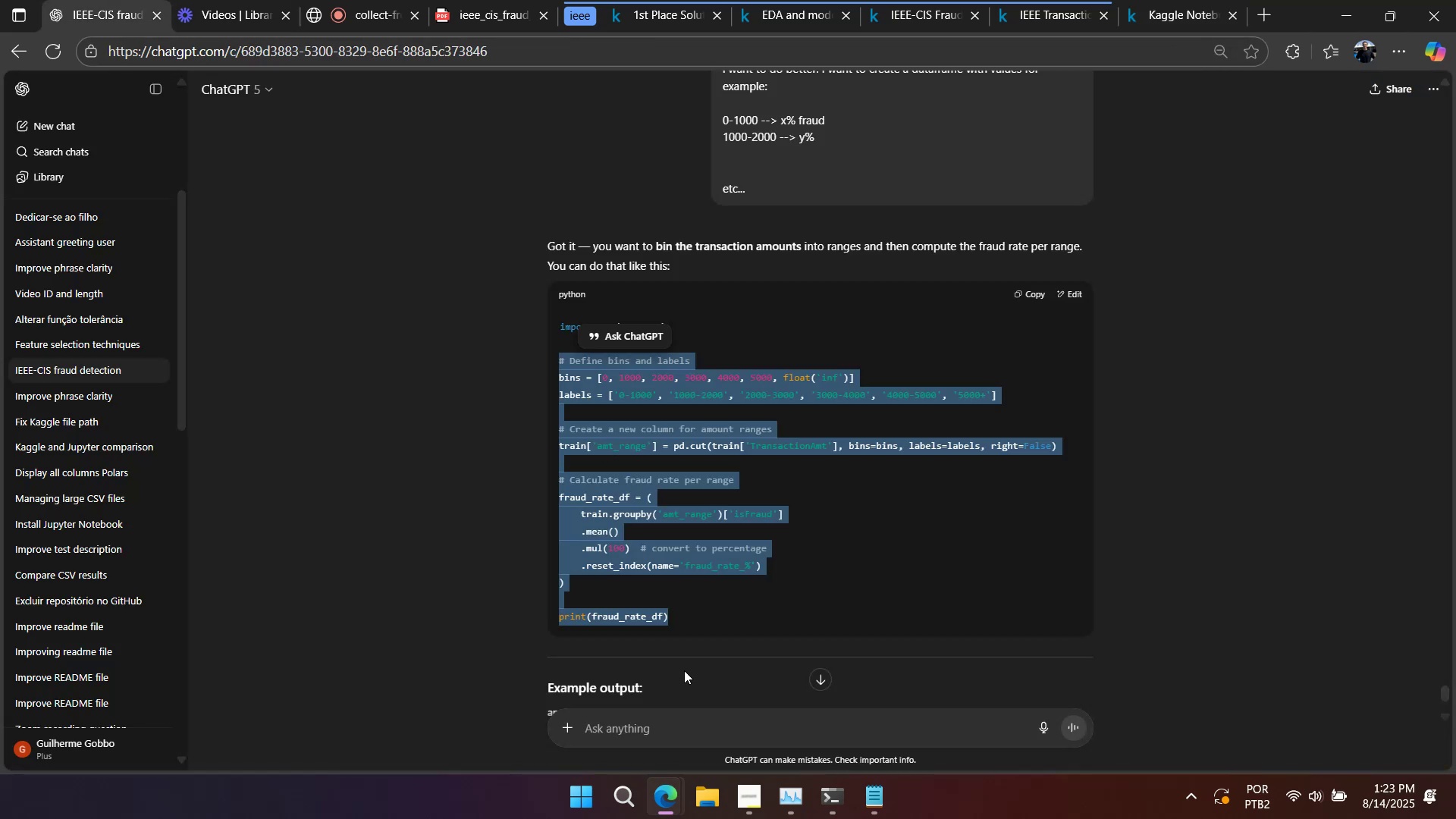 
left_click([681, 734])
 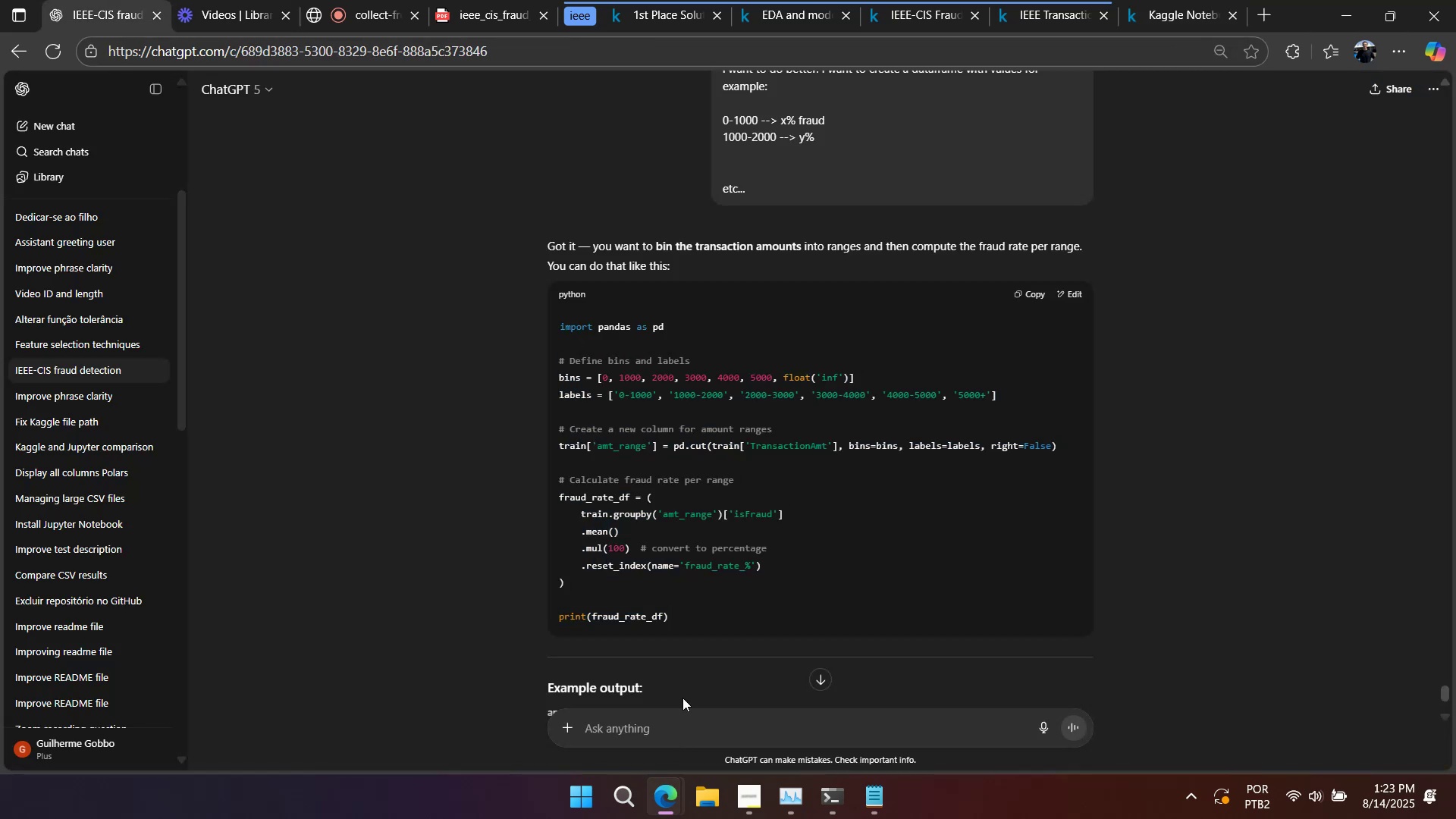 
type(also include the nmber of normal ases and frad in other olumns)
 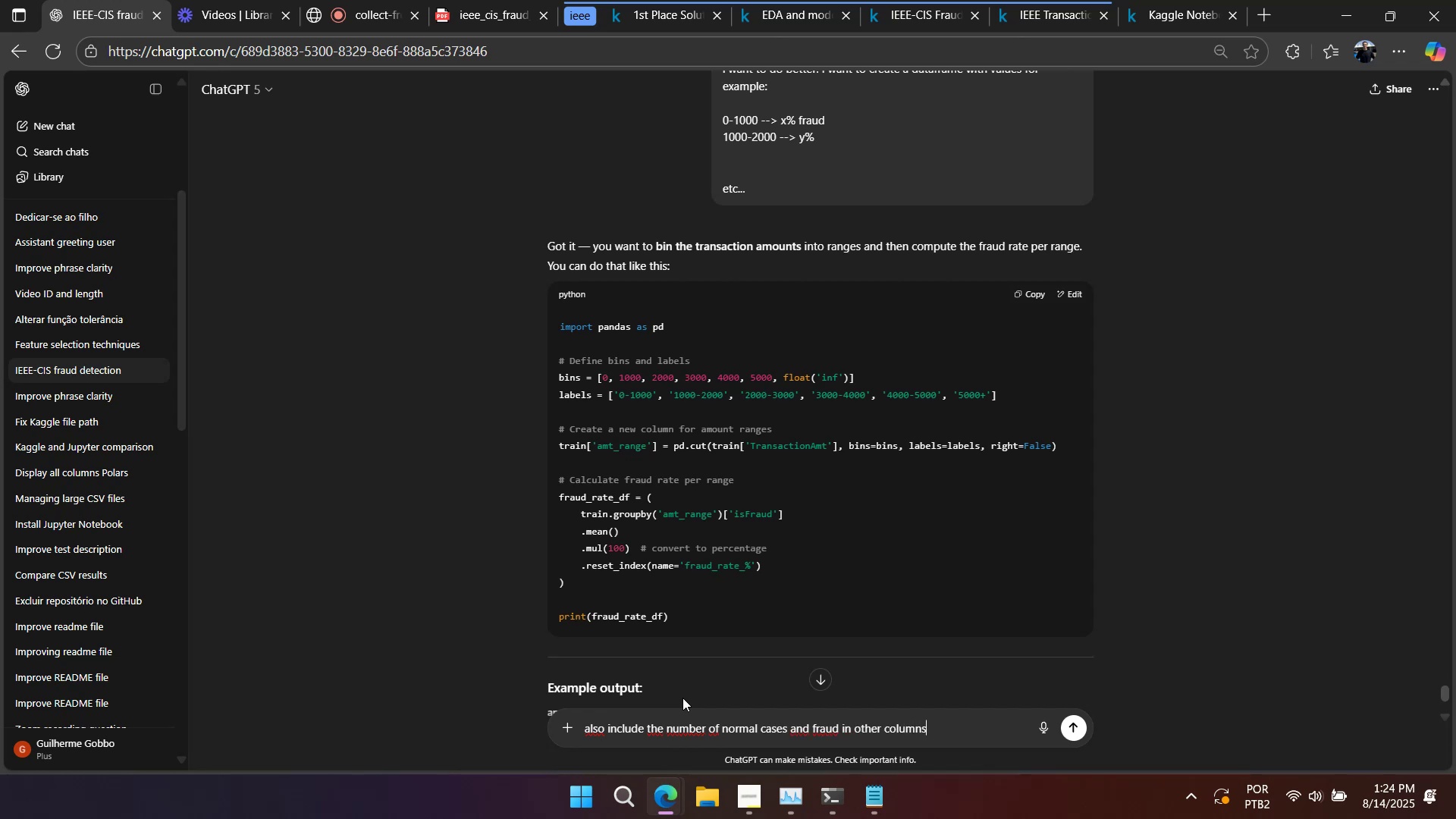 
key(Enter)
 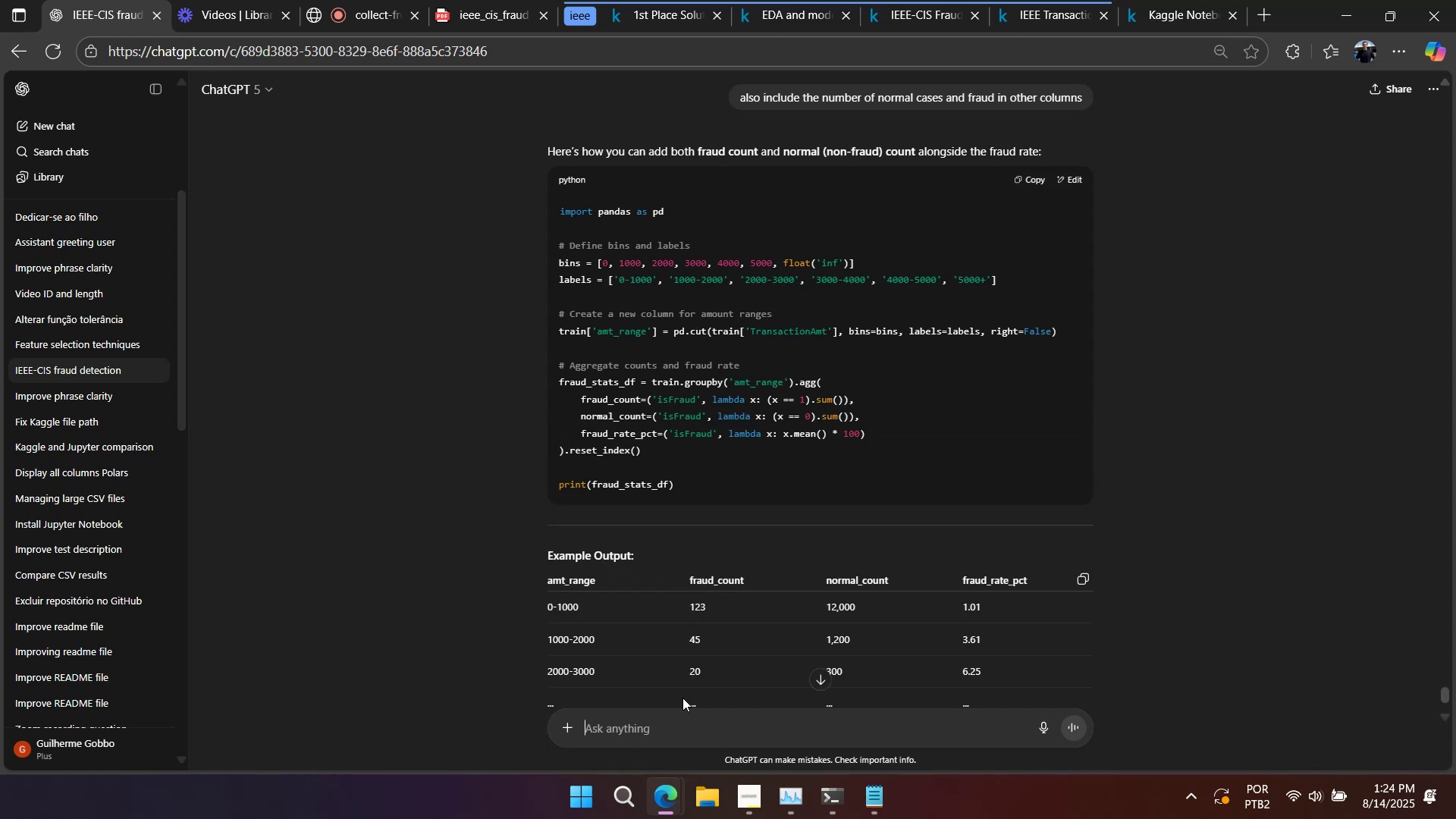 
wait(17.43)
 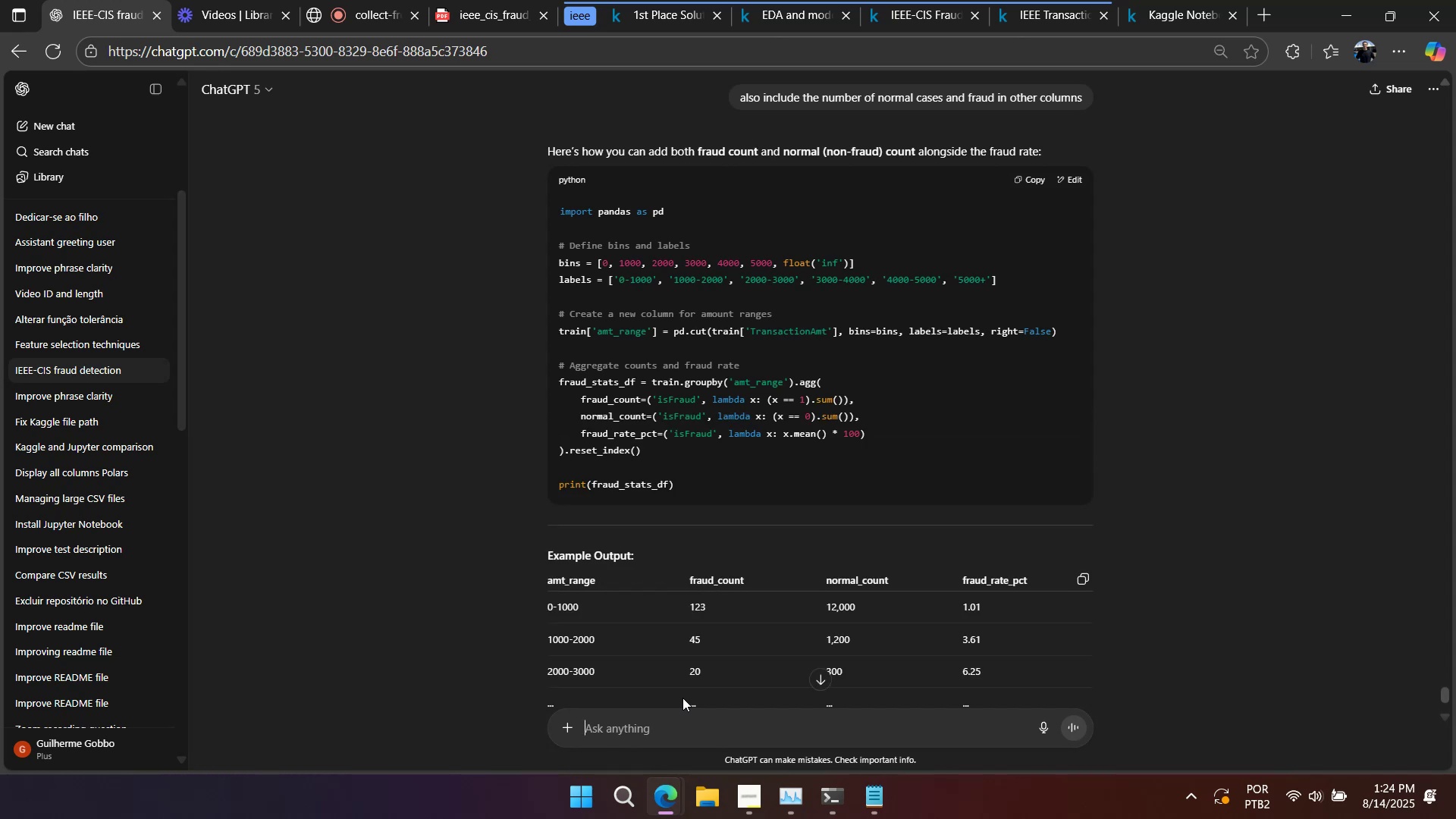 
scroll: coordinate [784, 602], scroll_direction: down, amount: 1.0
 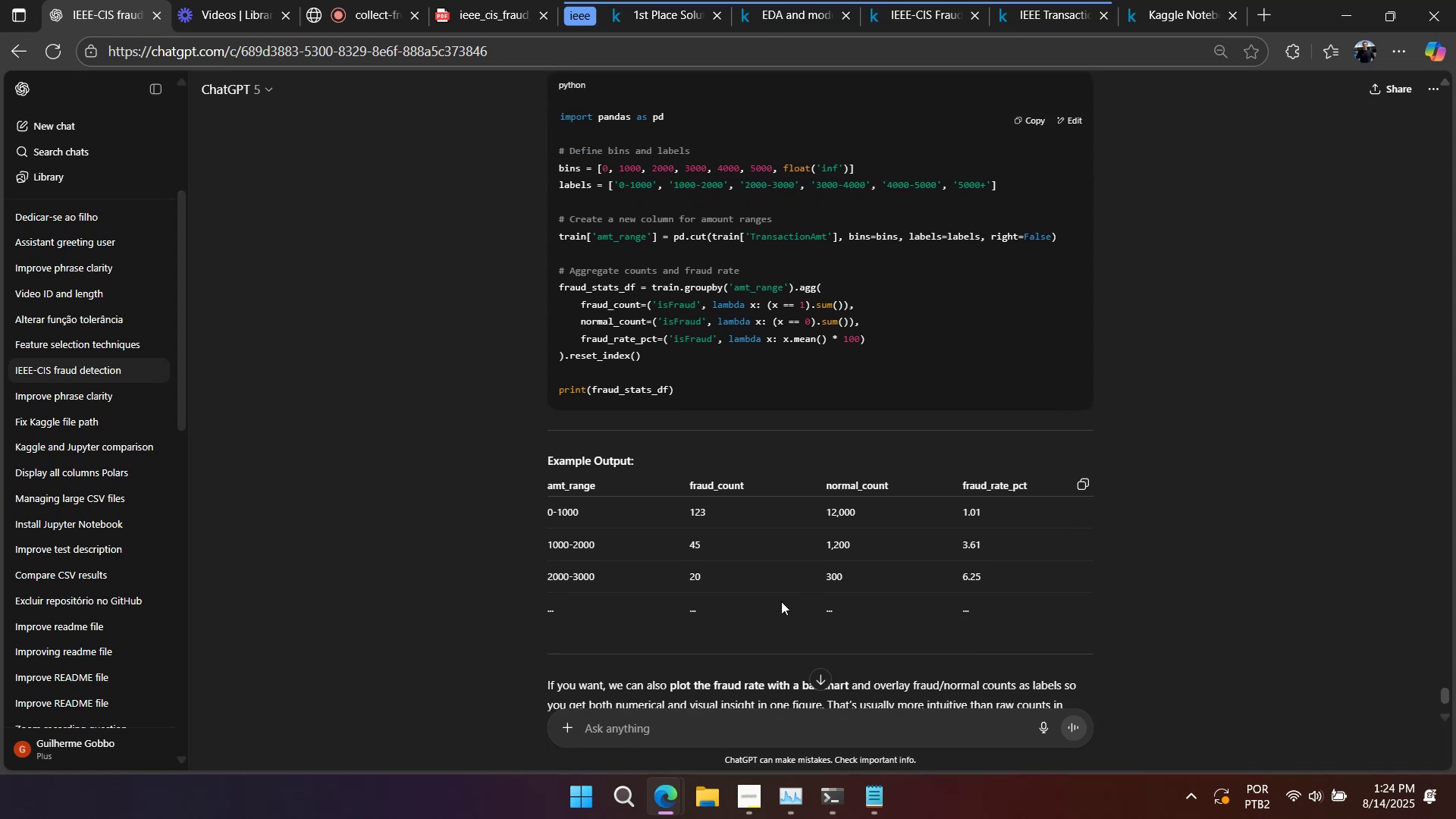 
right_click([927, 508])
 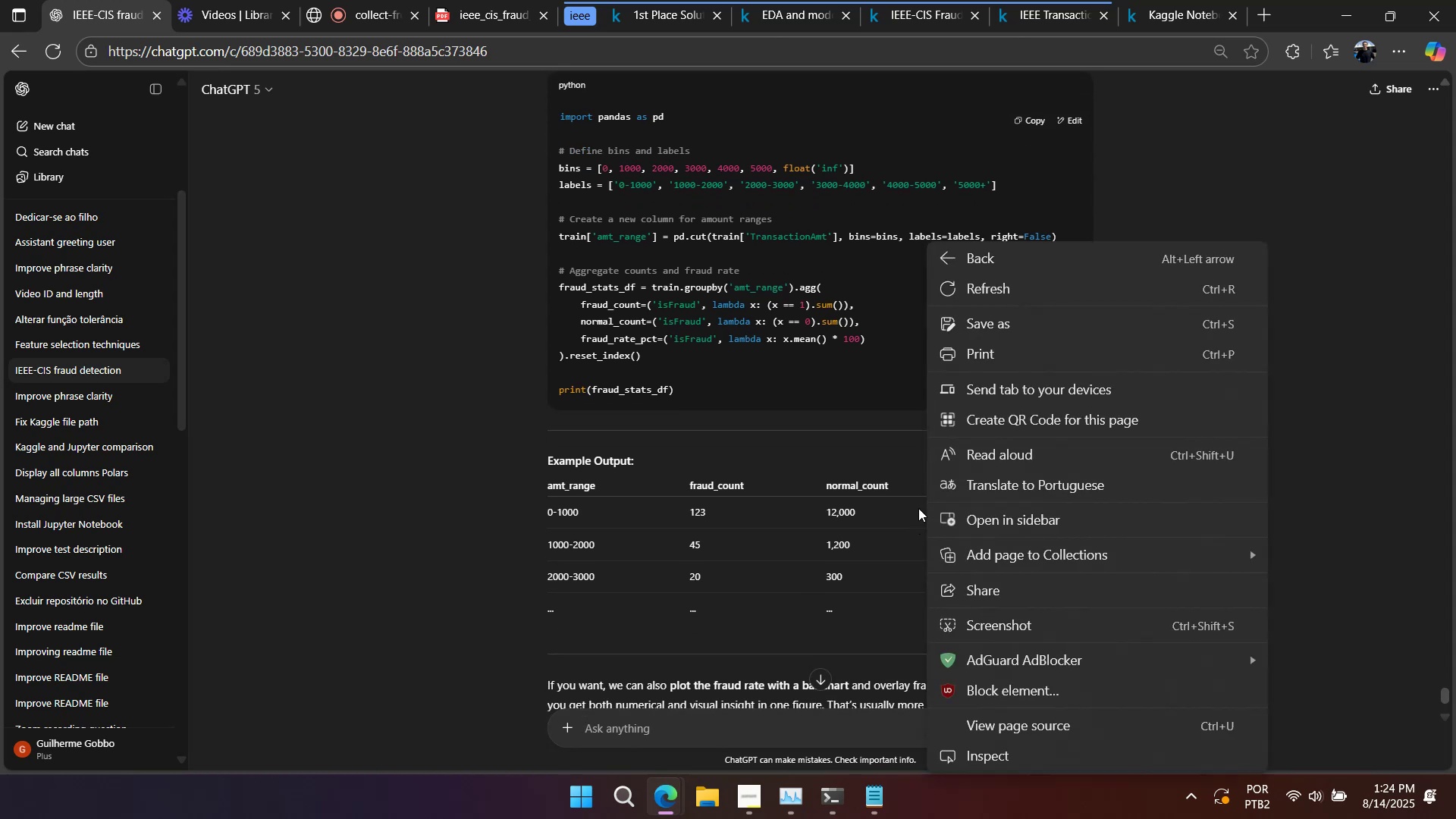 
left_click([917, 508])
 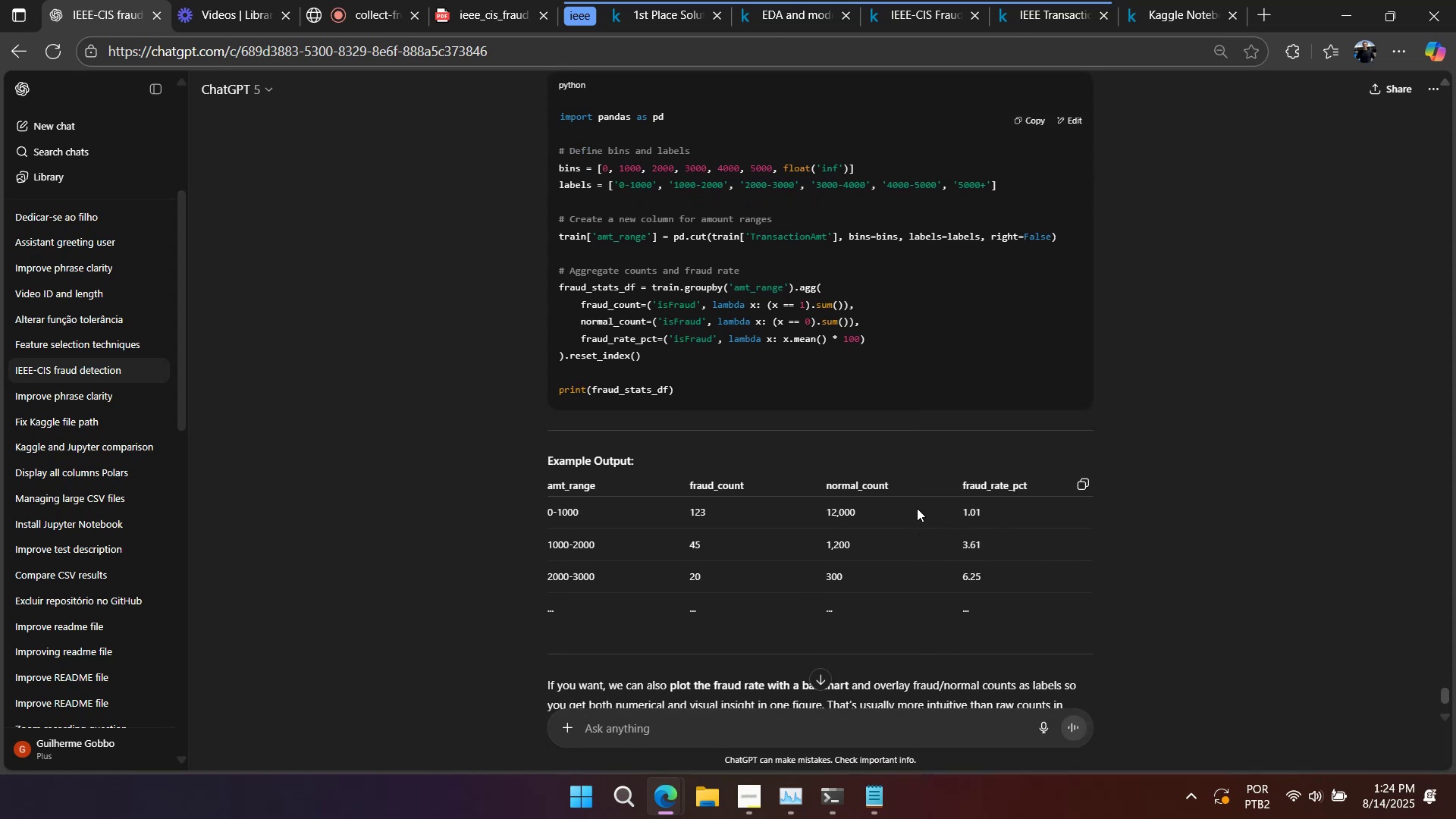 
right_click([917, 508])
 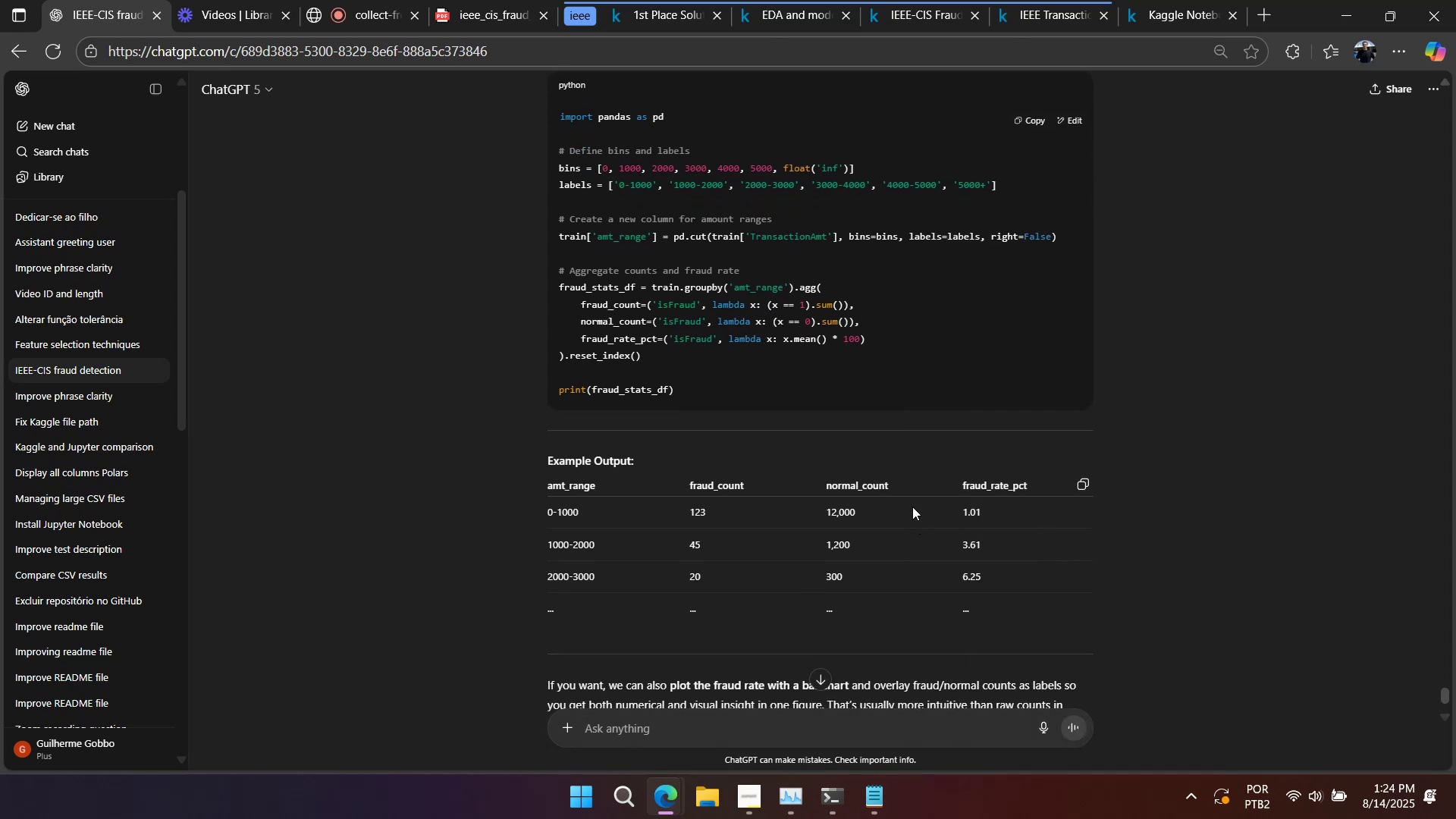 
left_click([907, 507])
 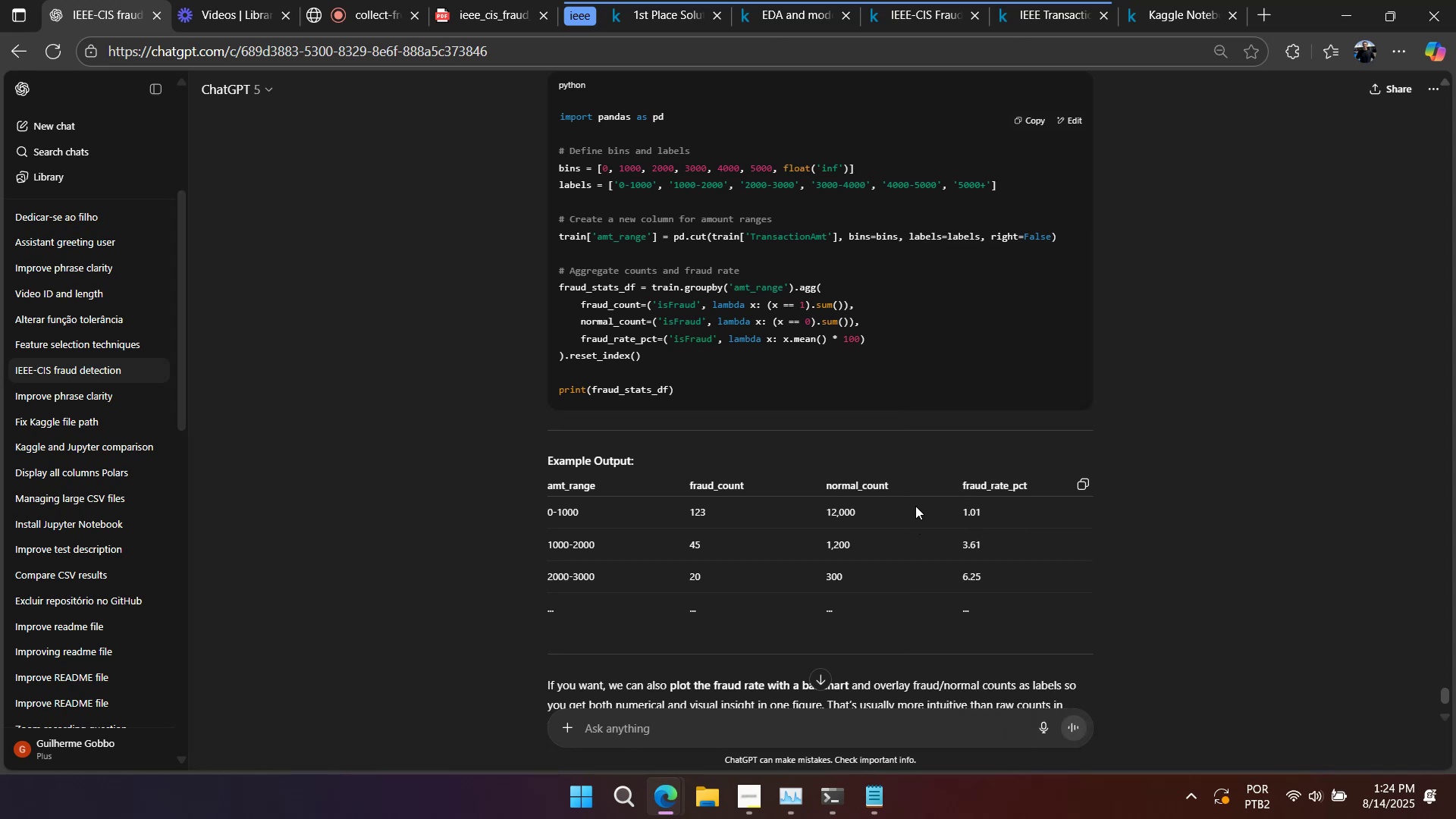 
right_click([928, 468])
 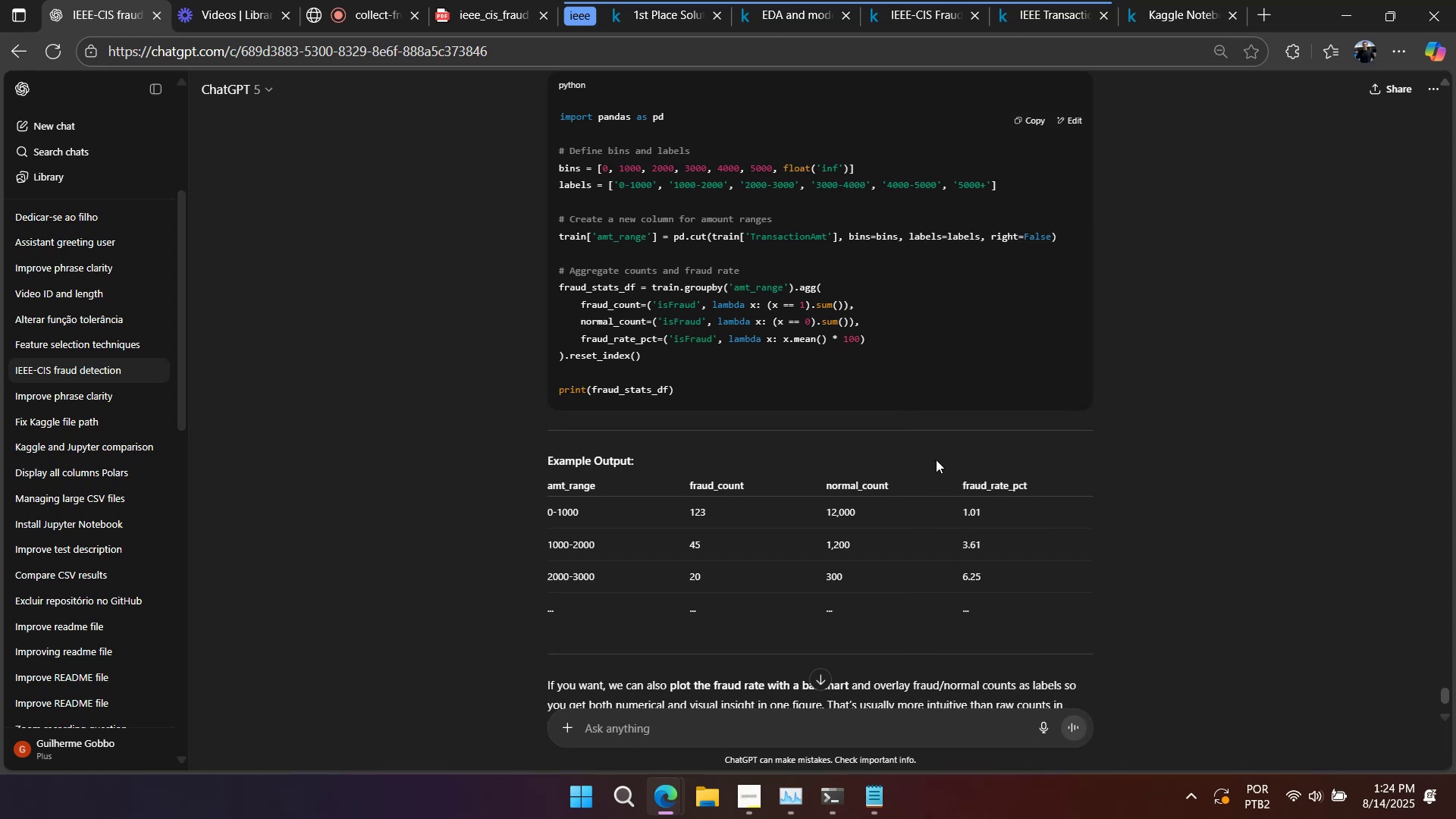 
right_click([936, 460])
 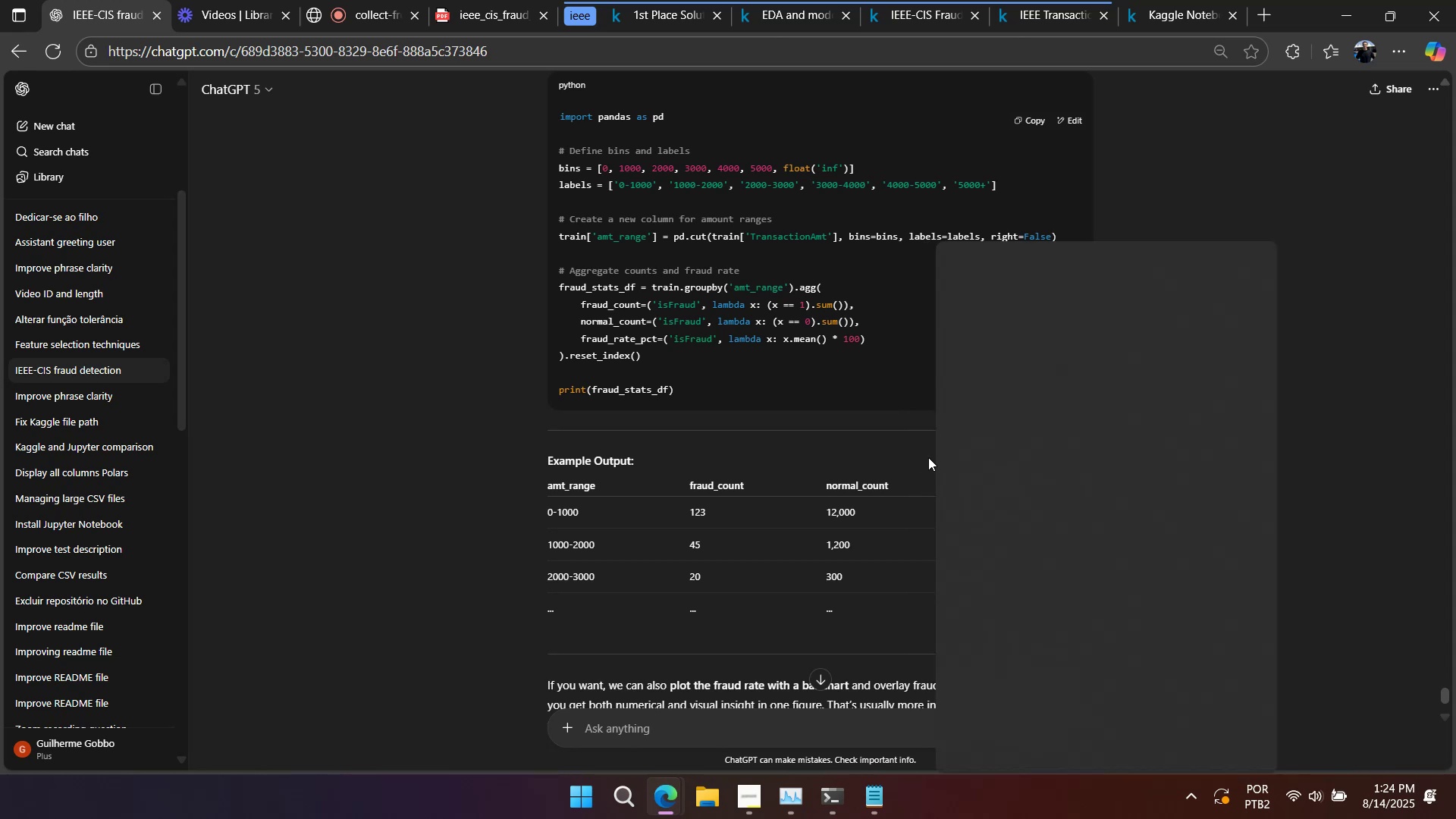 
left_click([924, 455])
 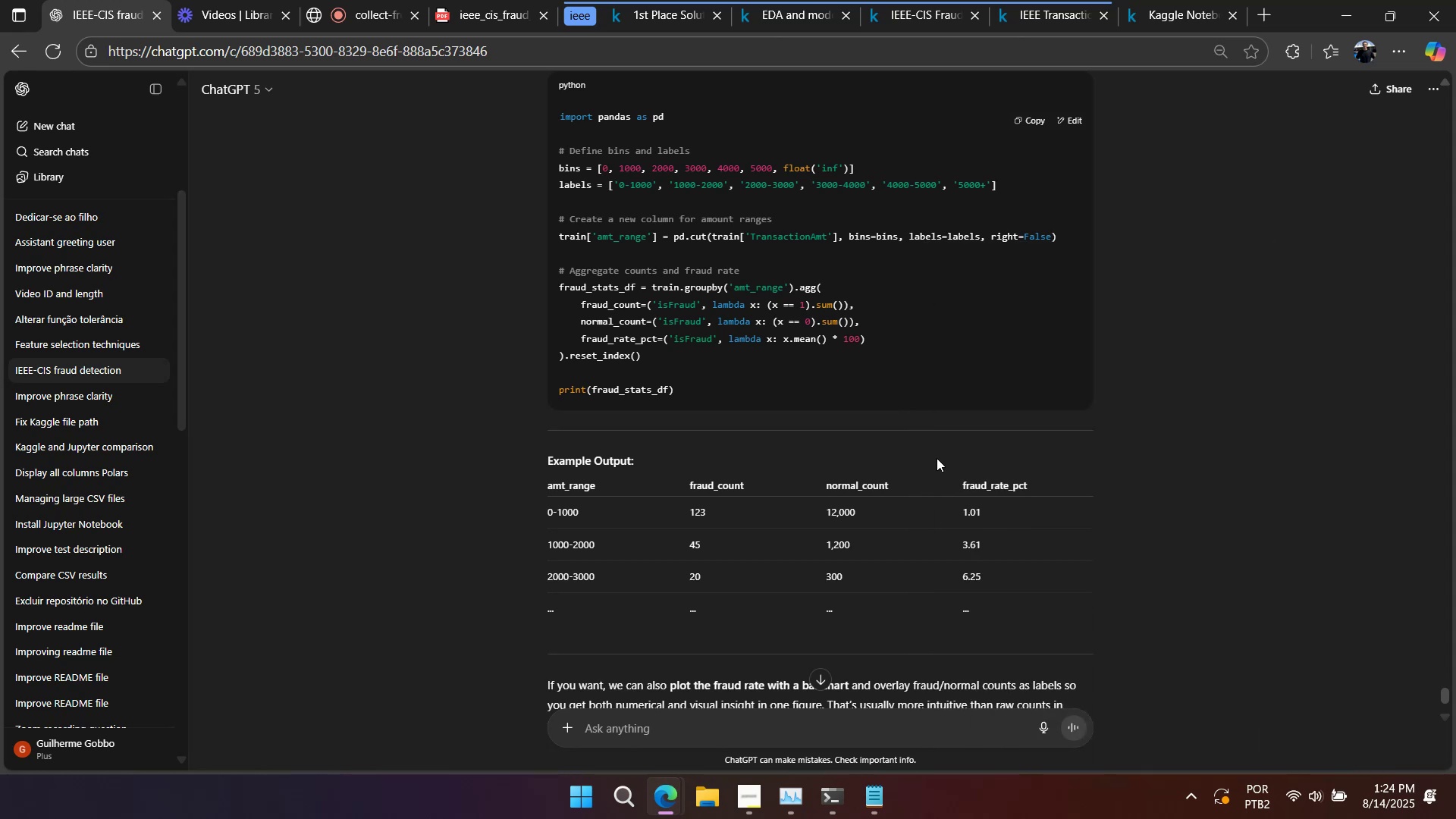 
scroll: coordinate [942, 479], scroll_direction: down, amount: 3.0
 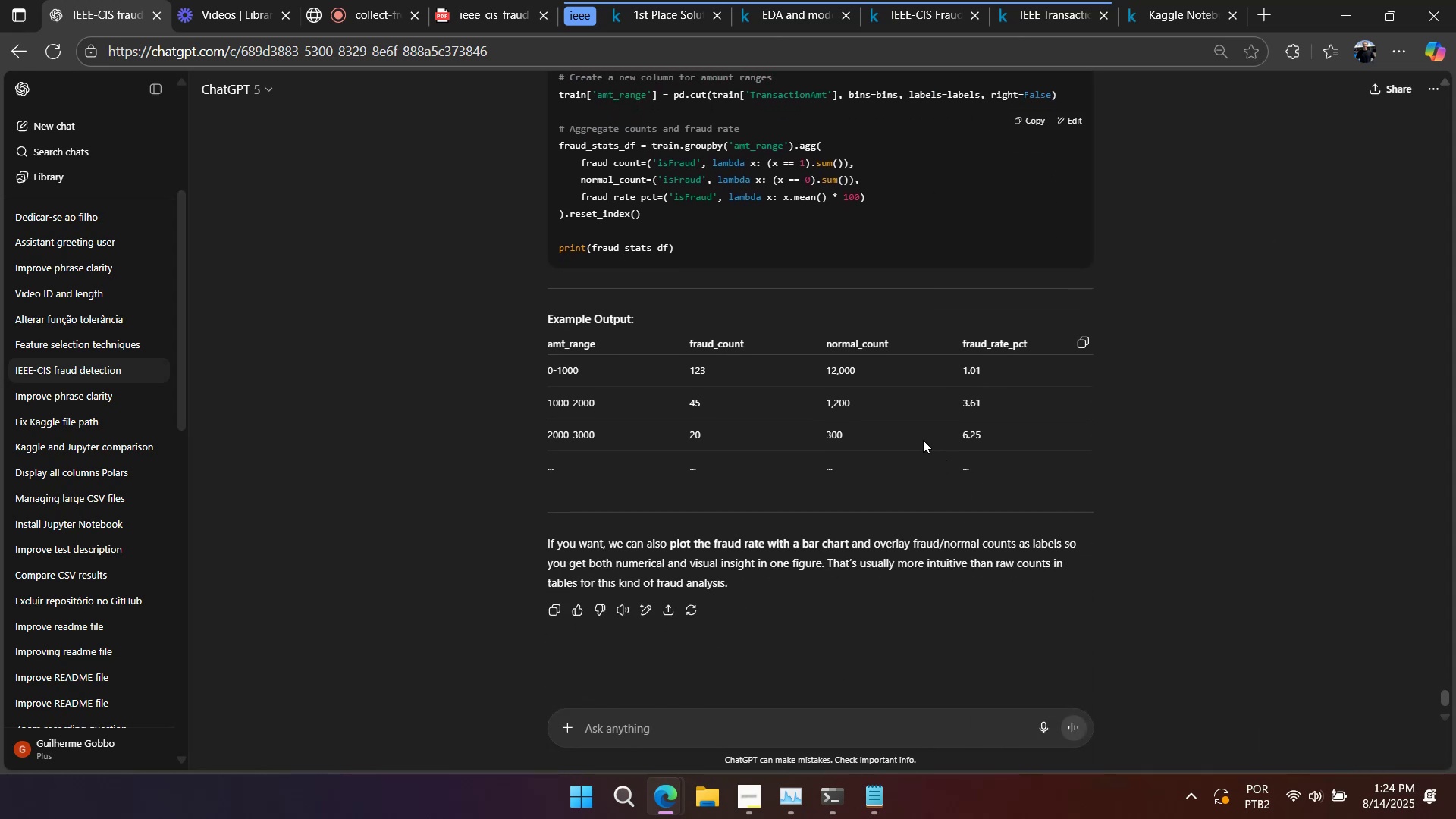 
right_click([921, 433])
 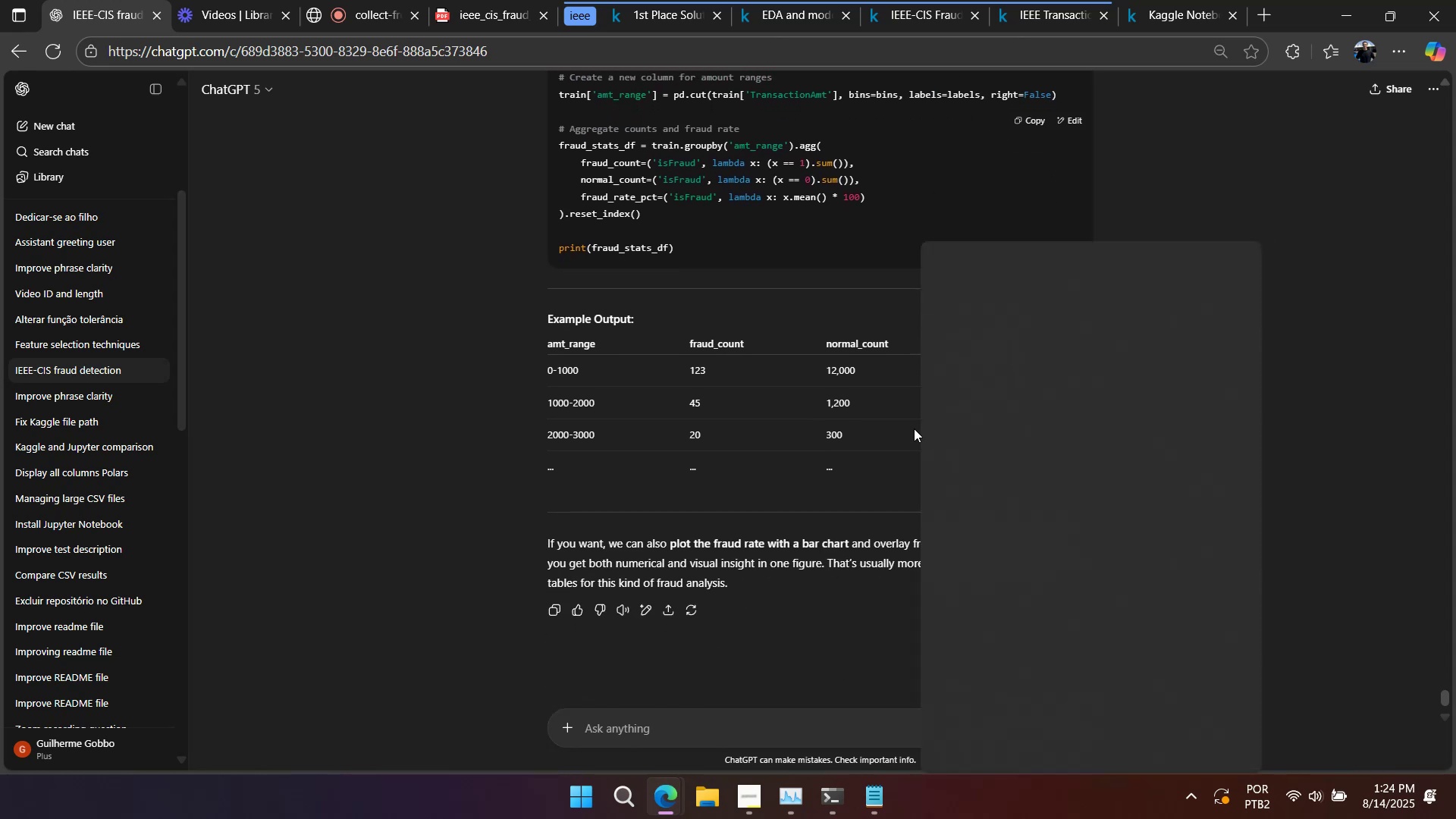 
left_click([910, 427])
 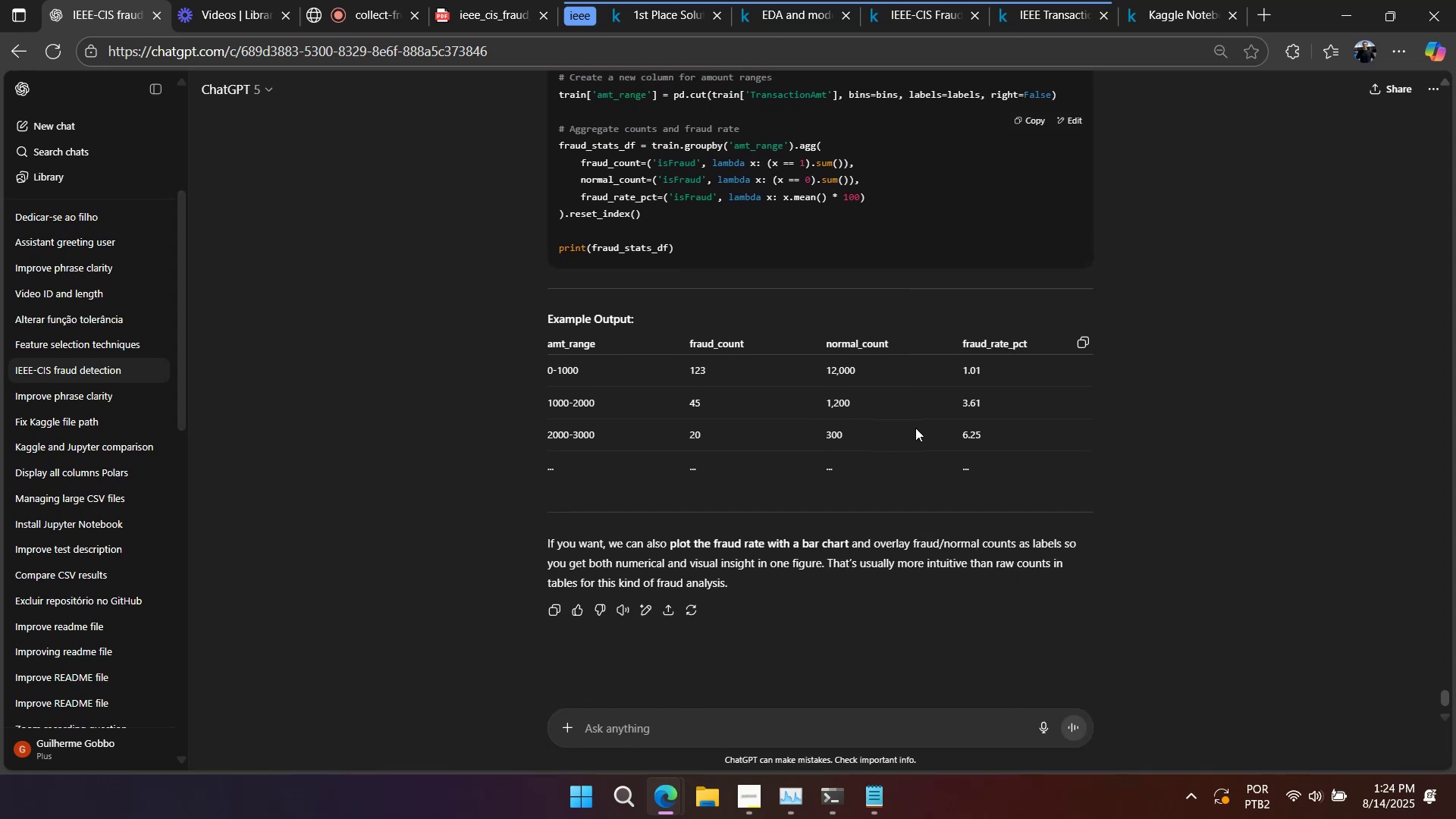 
right_click([918, 428])
 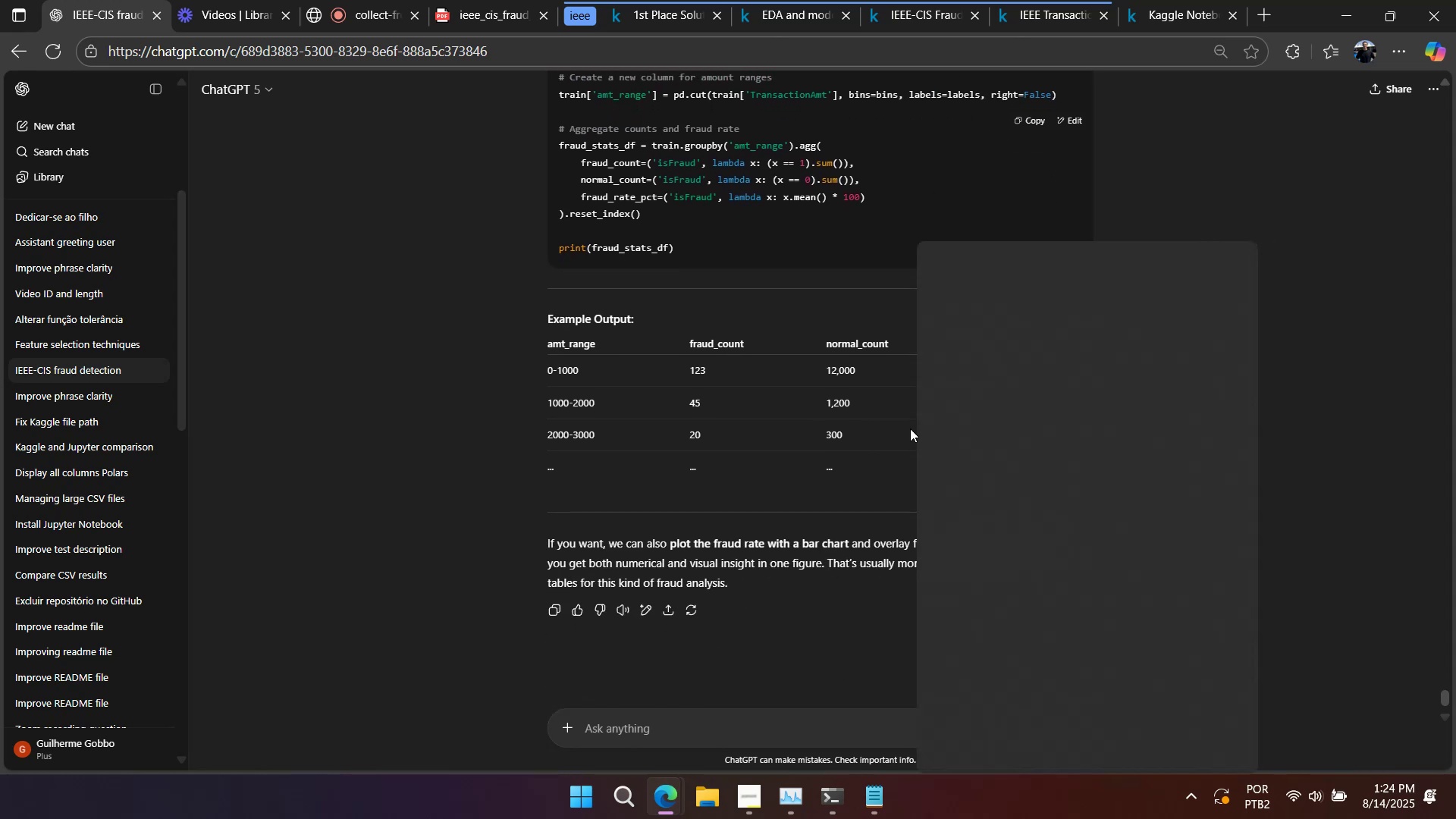 
left_click([905, 428])
 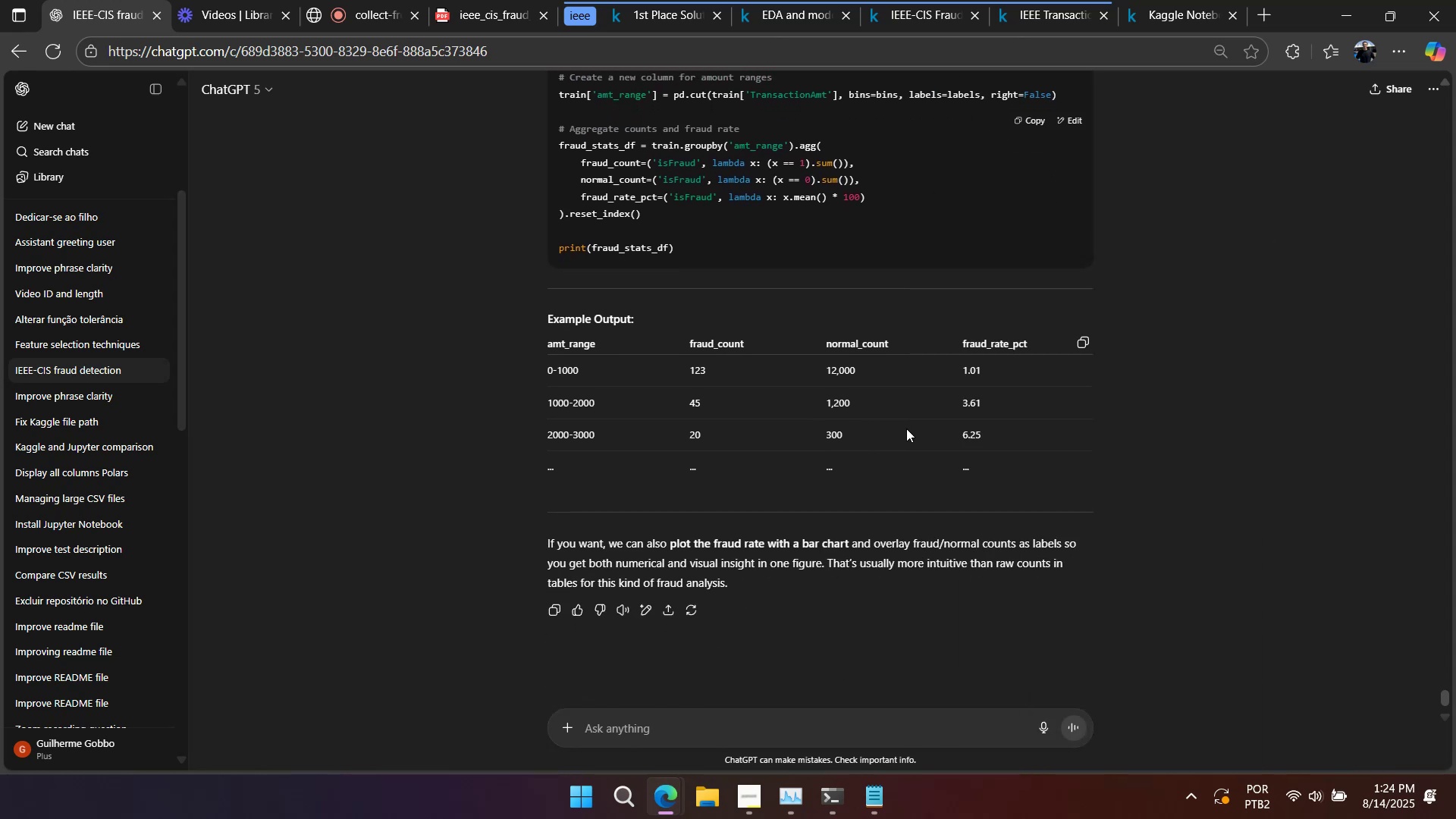 
right_click([907, 428])
 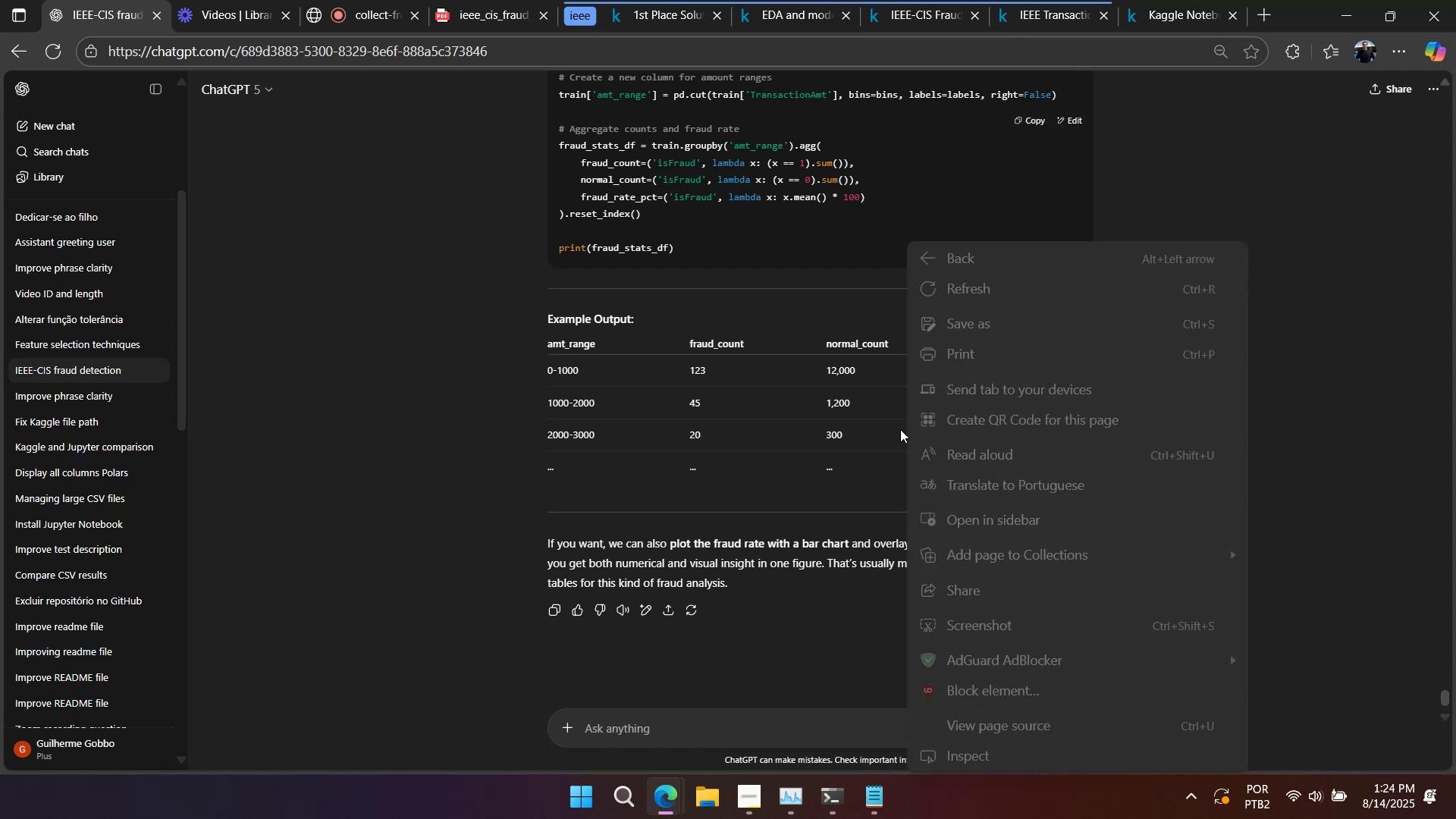 
left_click([896, 429])
 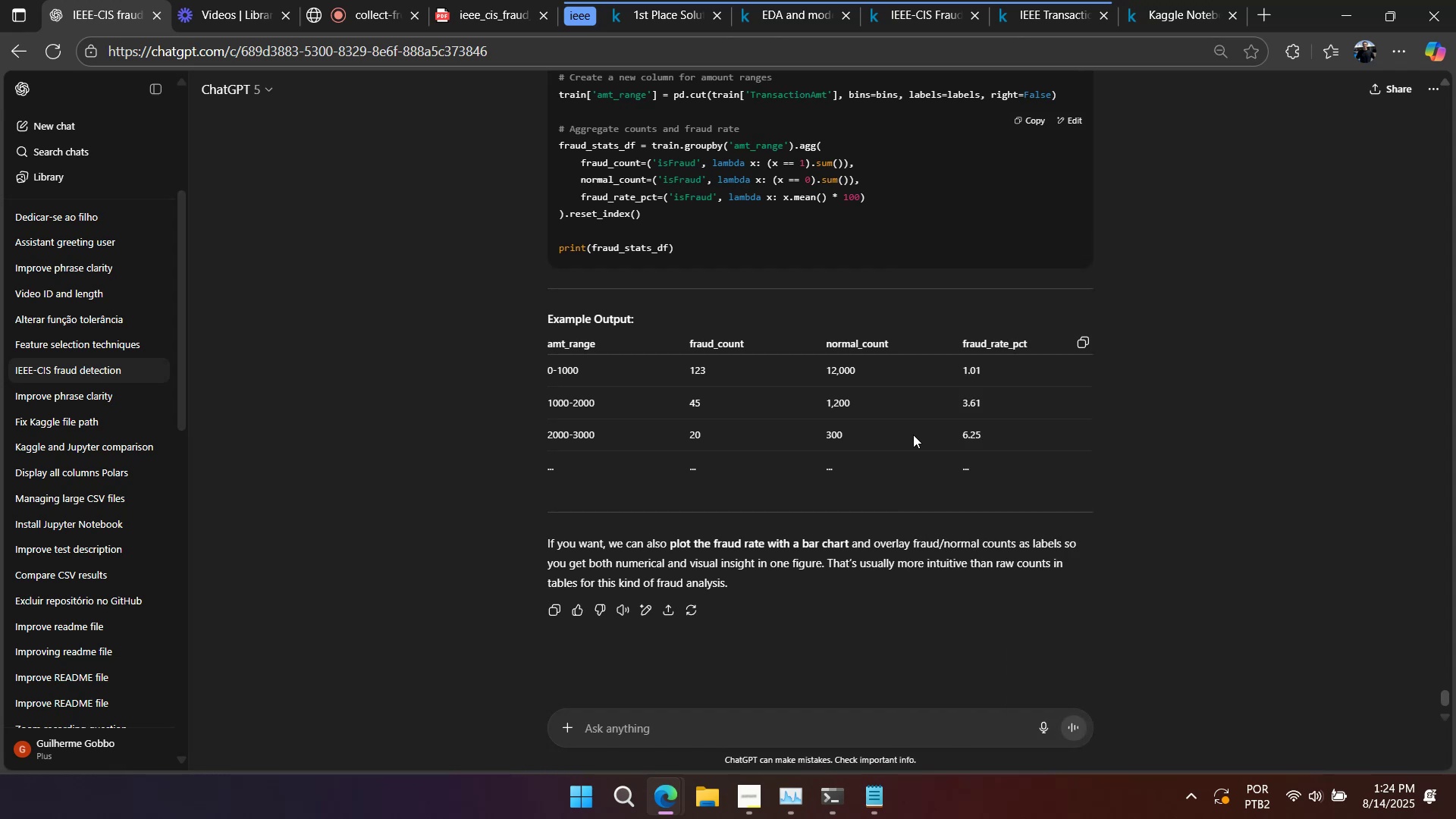 
right_click([930, 430])
 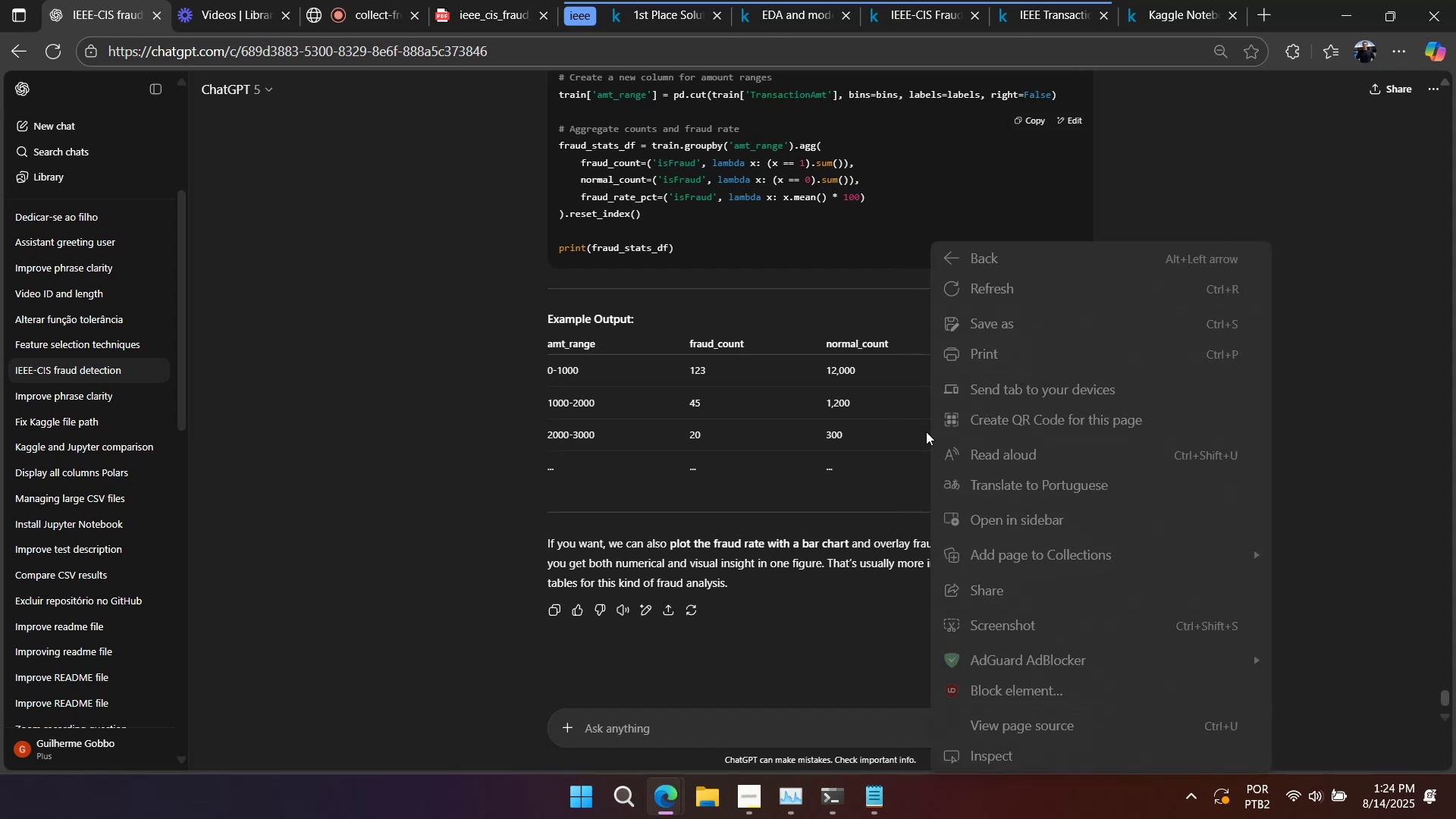 
left_click([921, 431])
 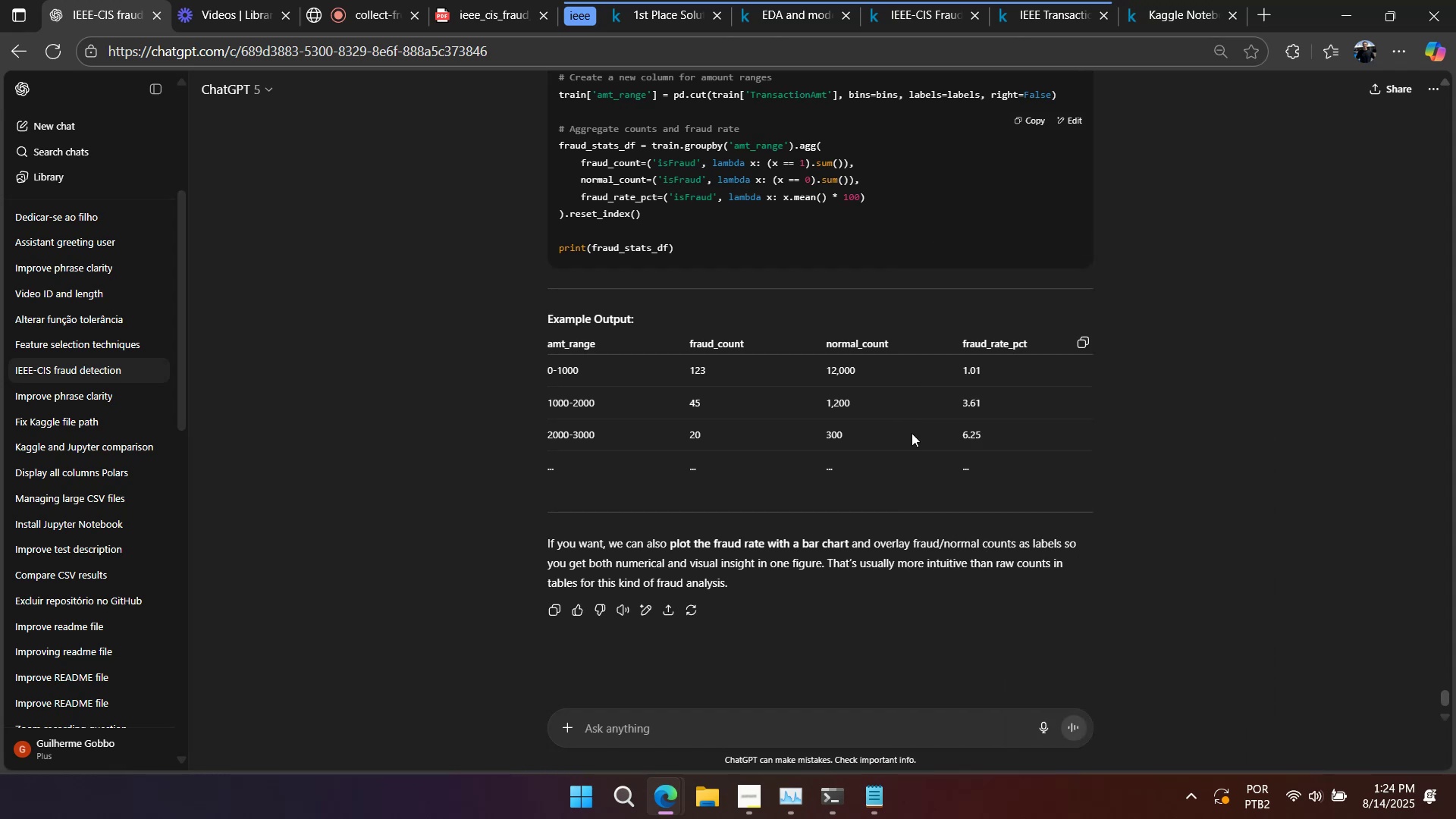 
scroll: coordinate [907, 434], scroll_direction: up, amount: 2.0
 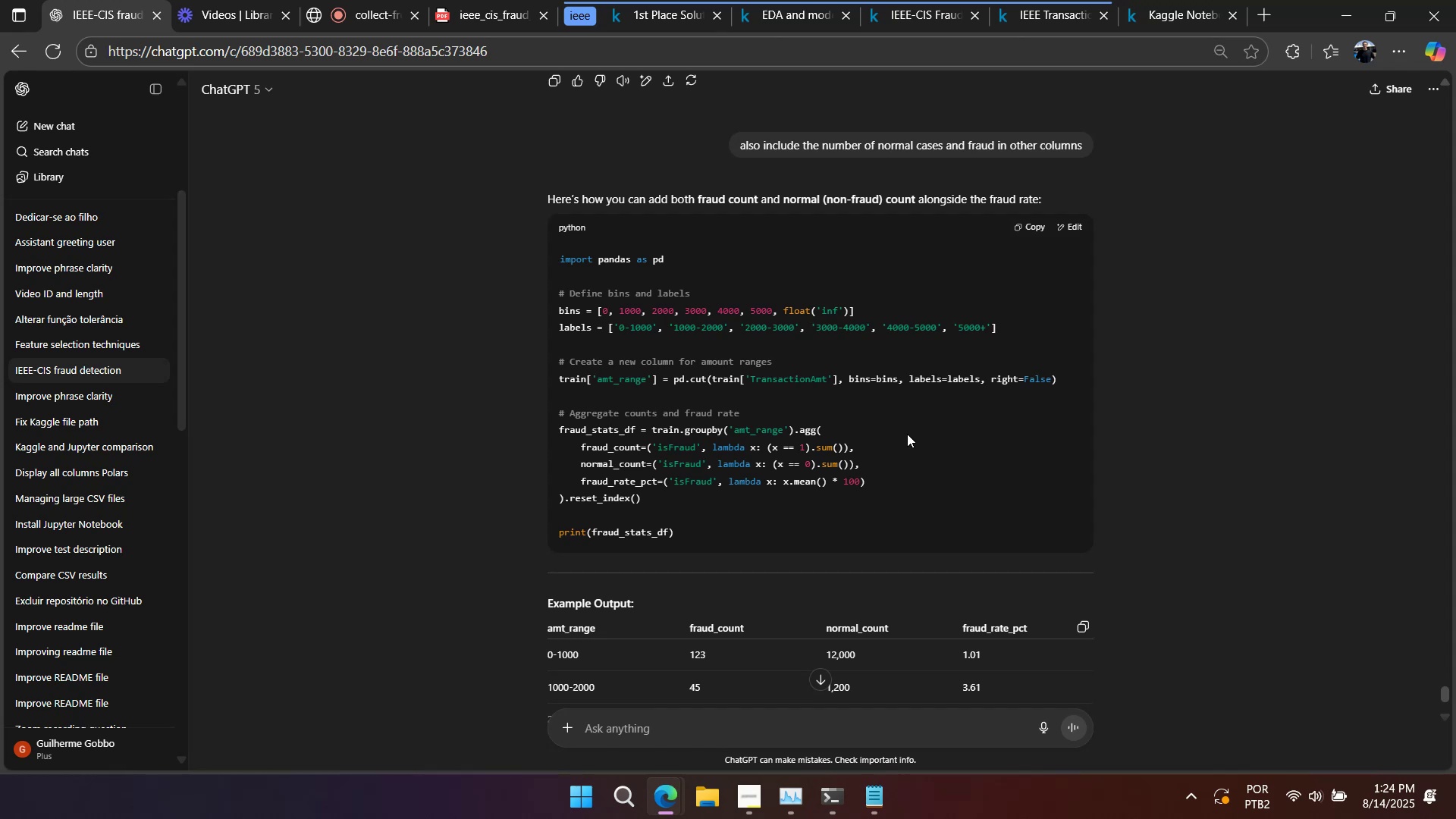 
wait(11.0)
 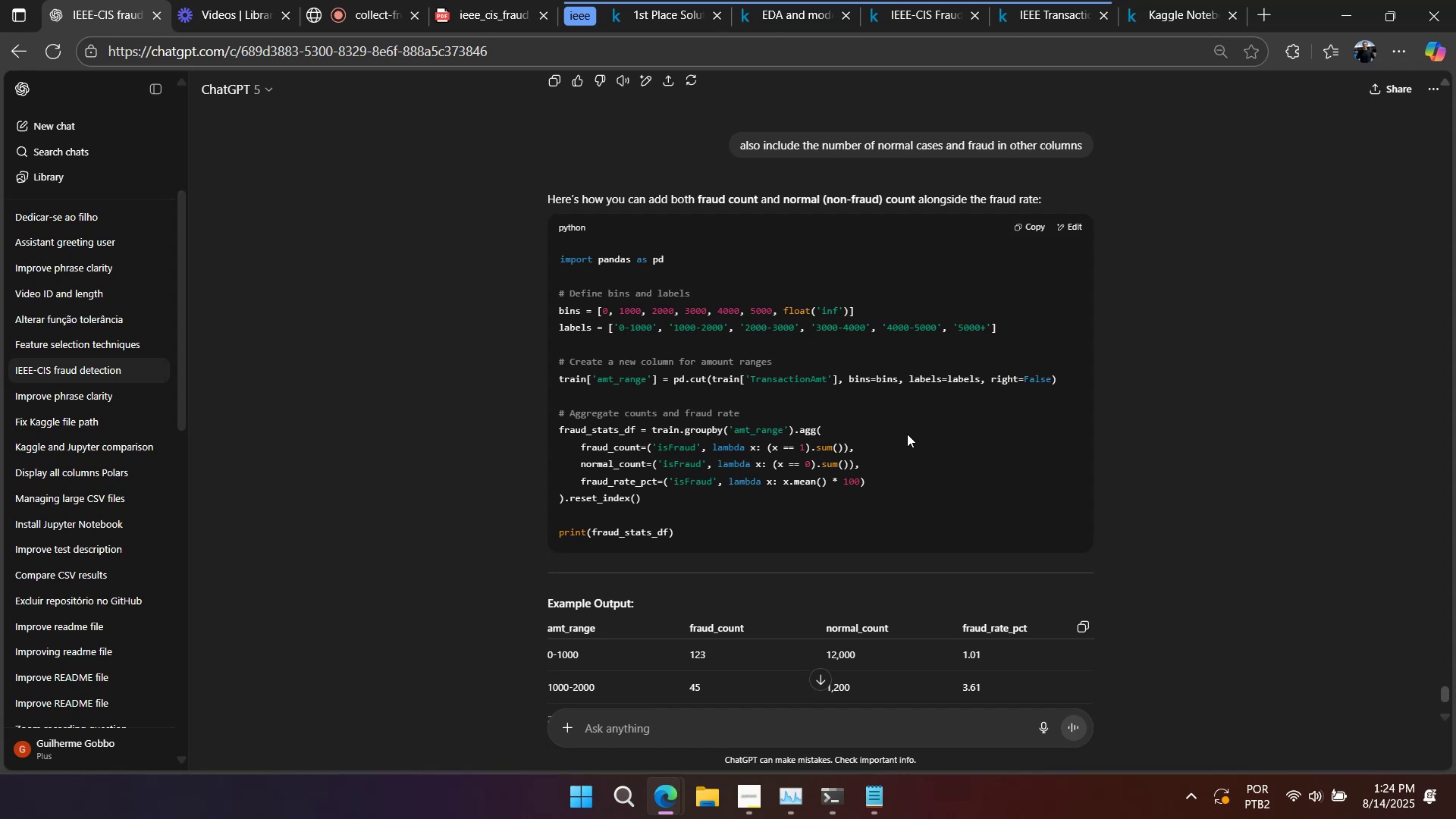 
mouse_move([573, 315])
 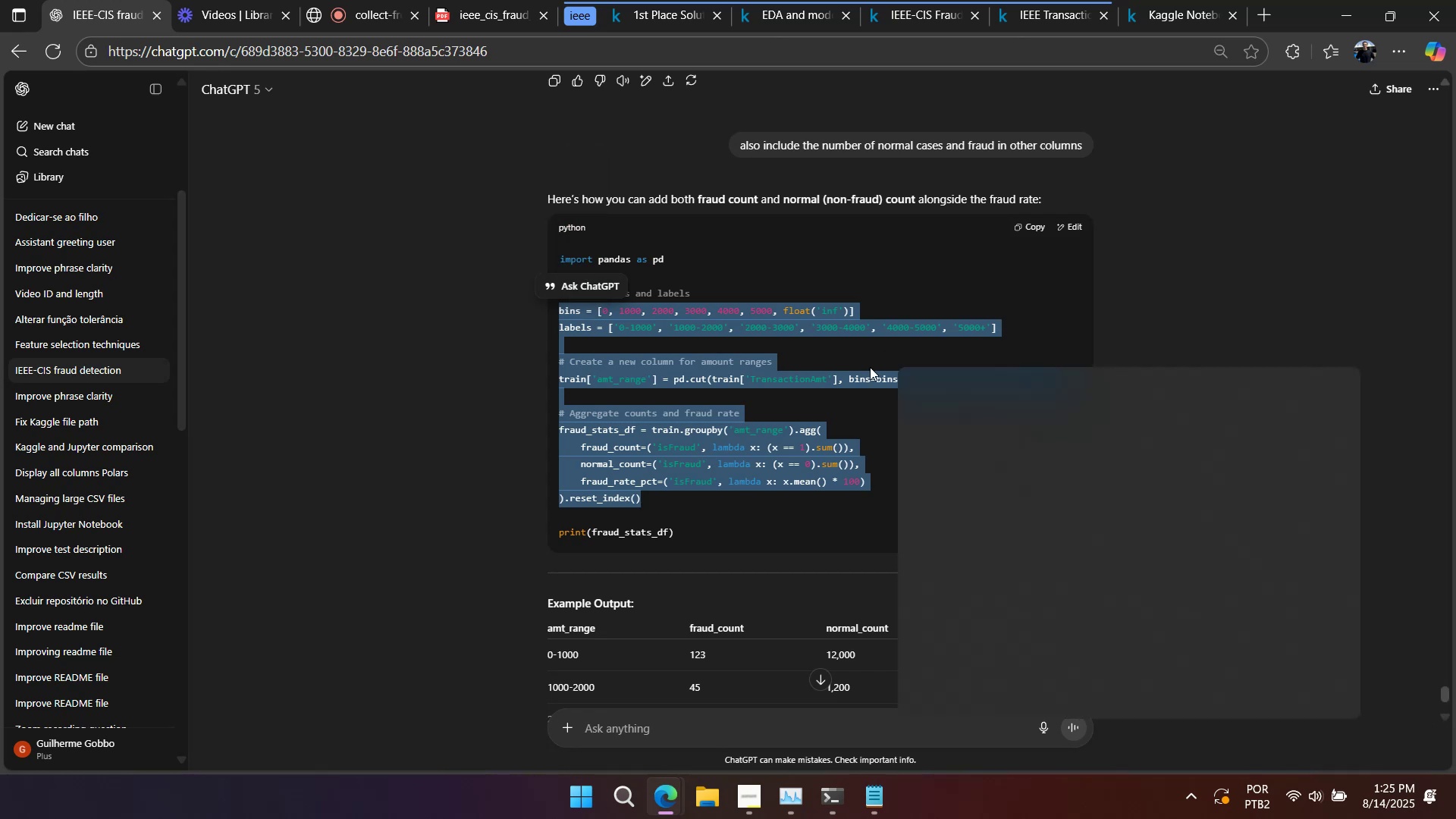 
right_click([852, 356])
 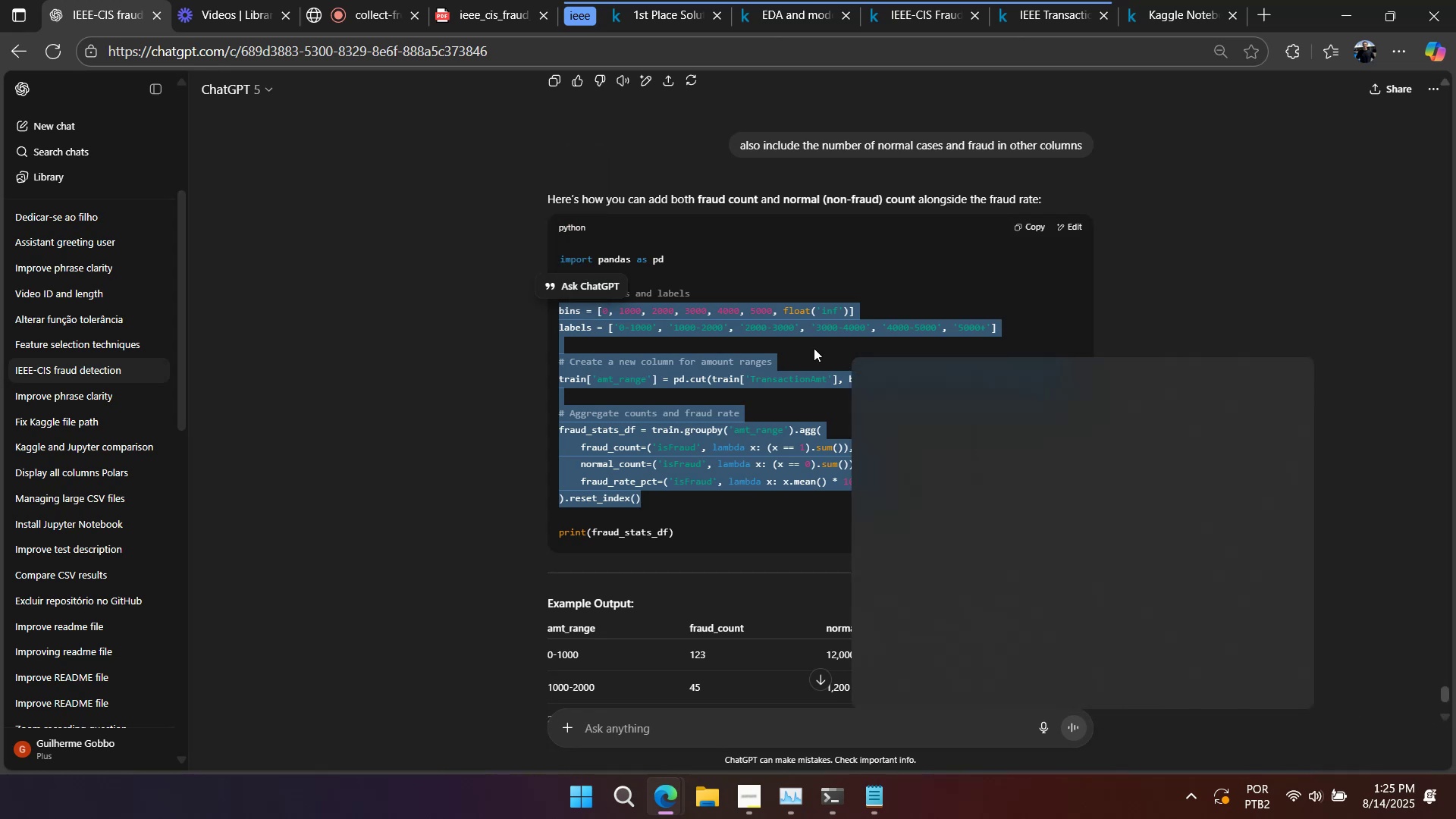 
left_click([772, 340])
 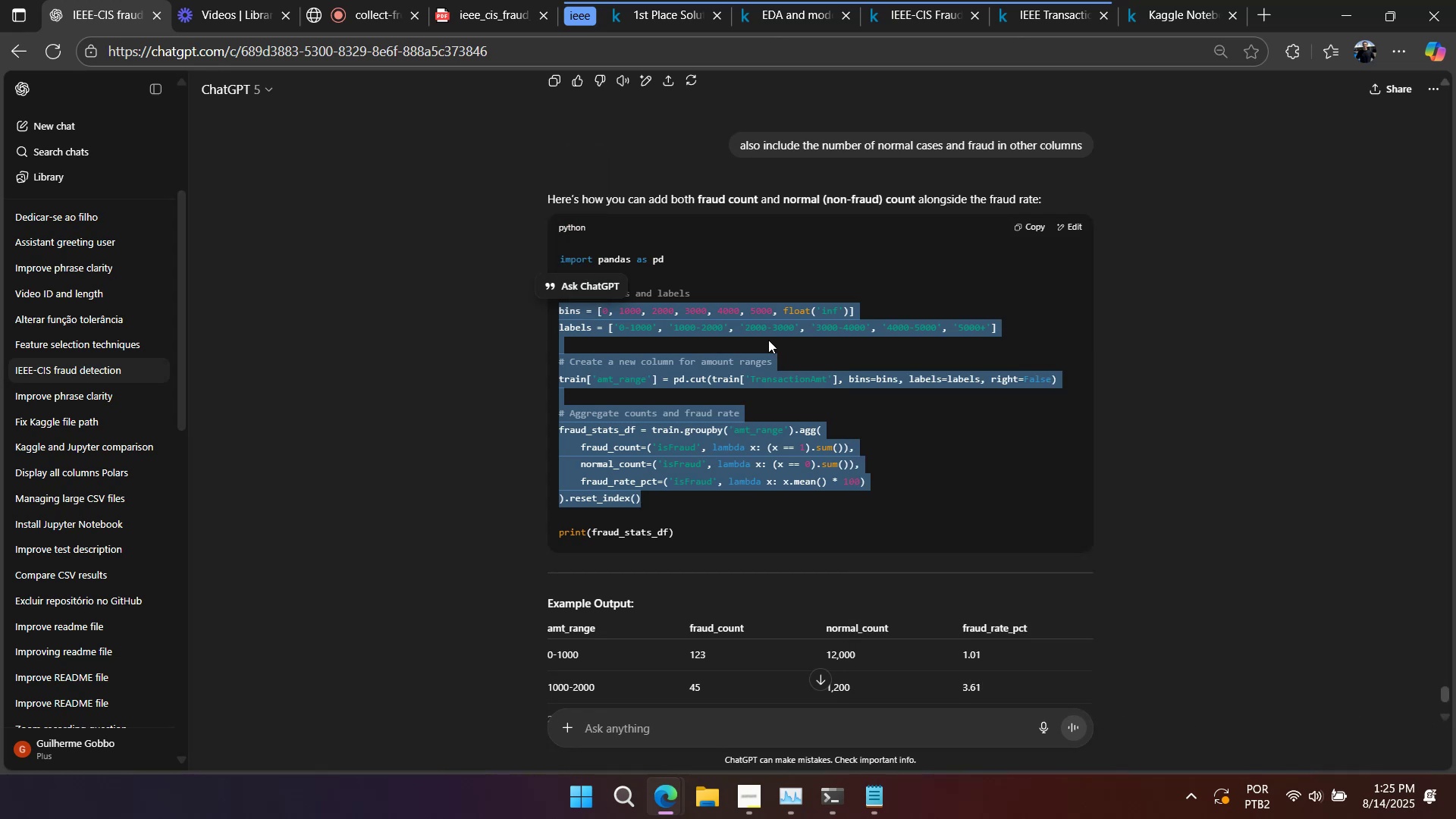 
scroll: coordinate [770, 340], scroll_direction: down, amount: 1.0
 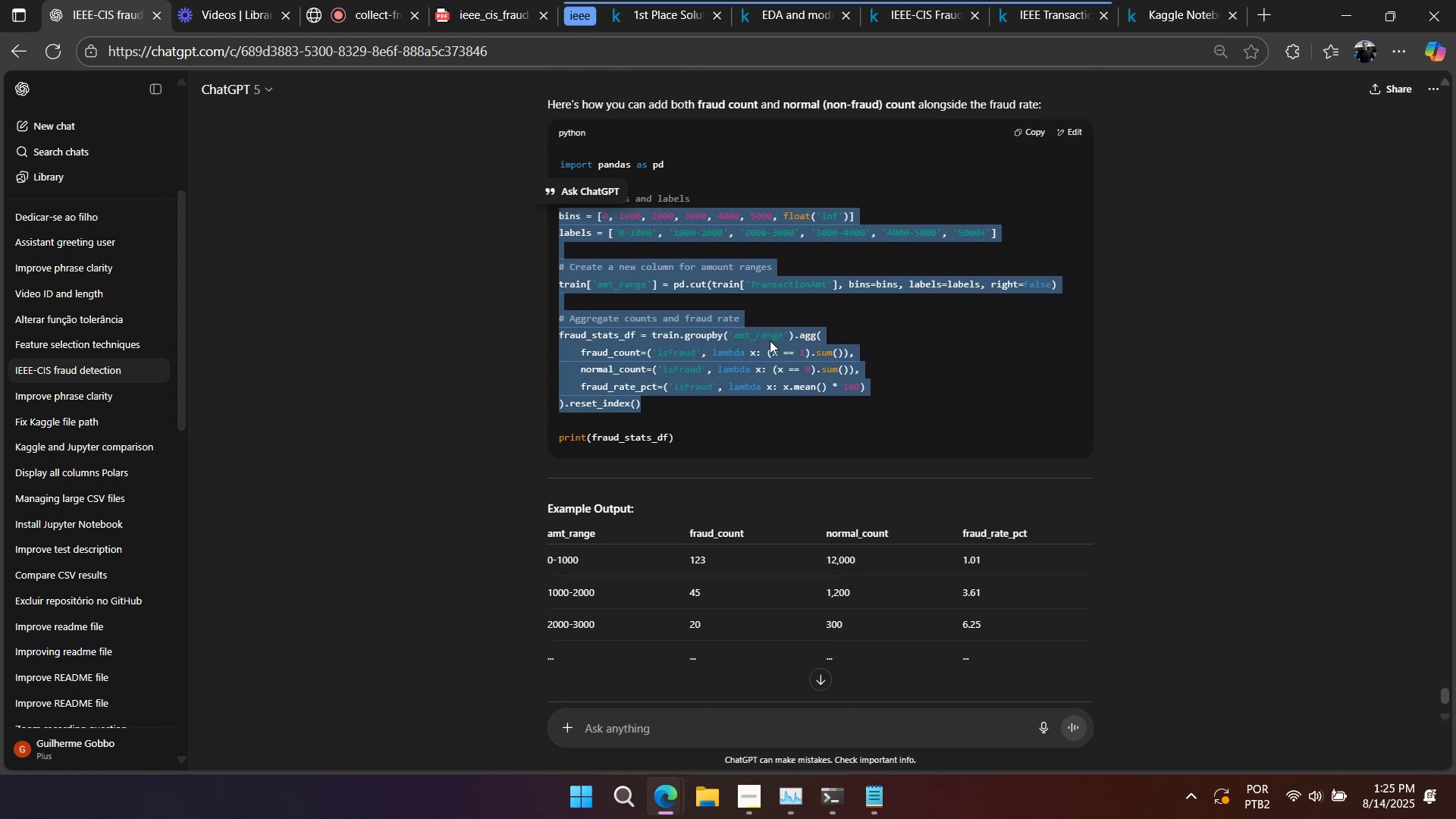 
left_click([748, 388])
 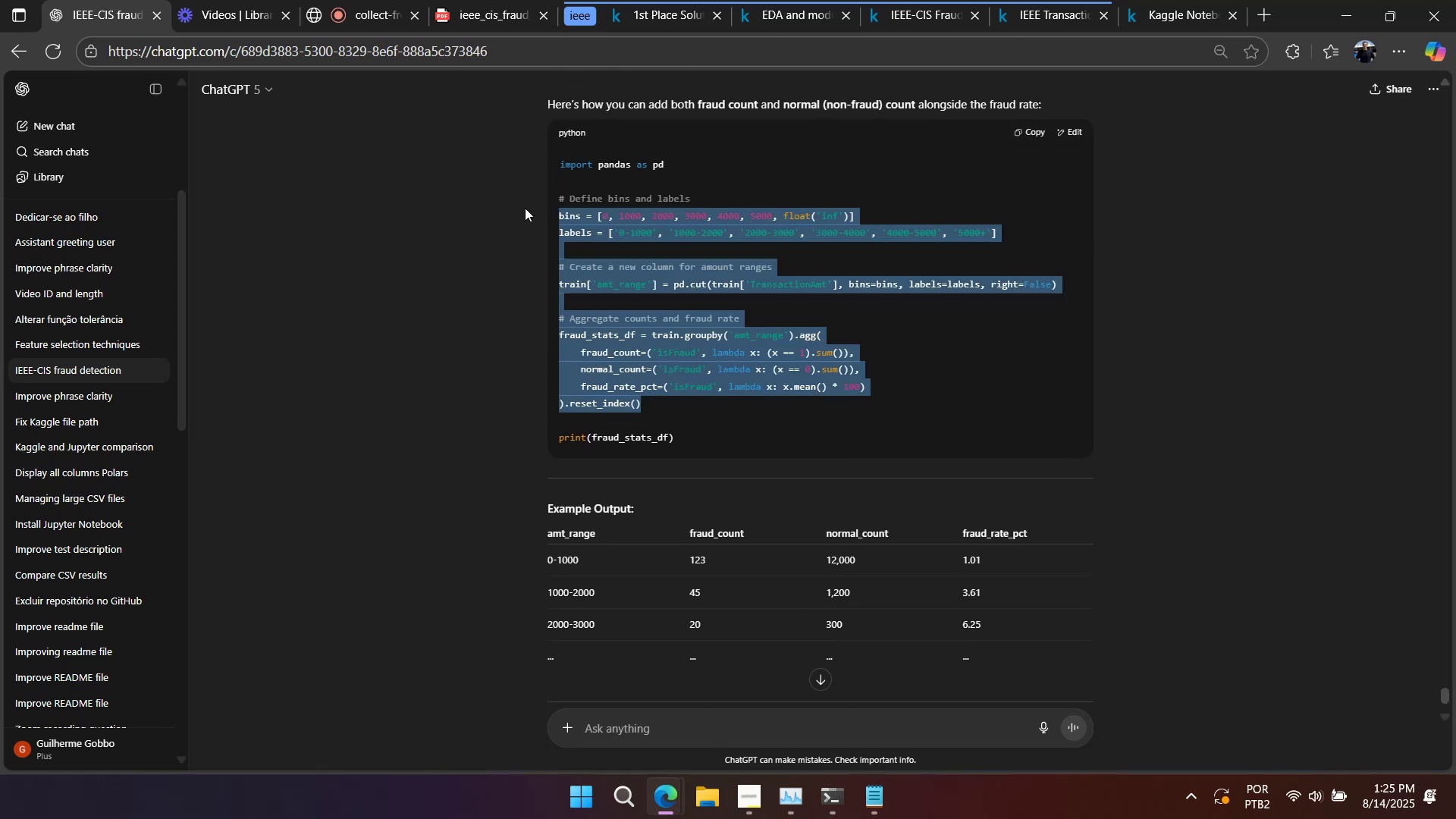 
key(Control+C)
 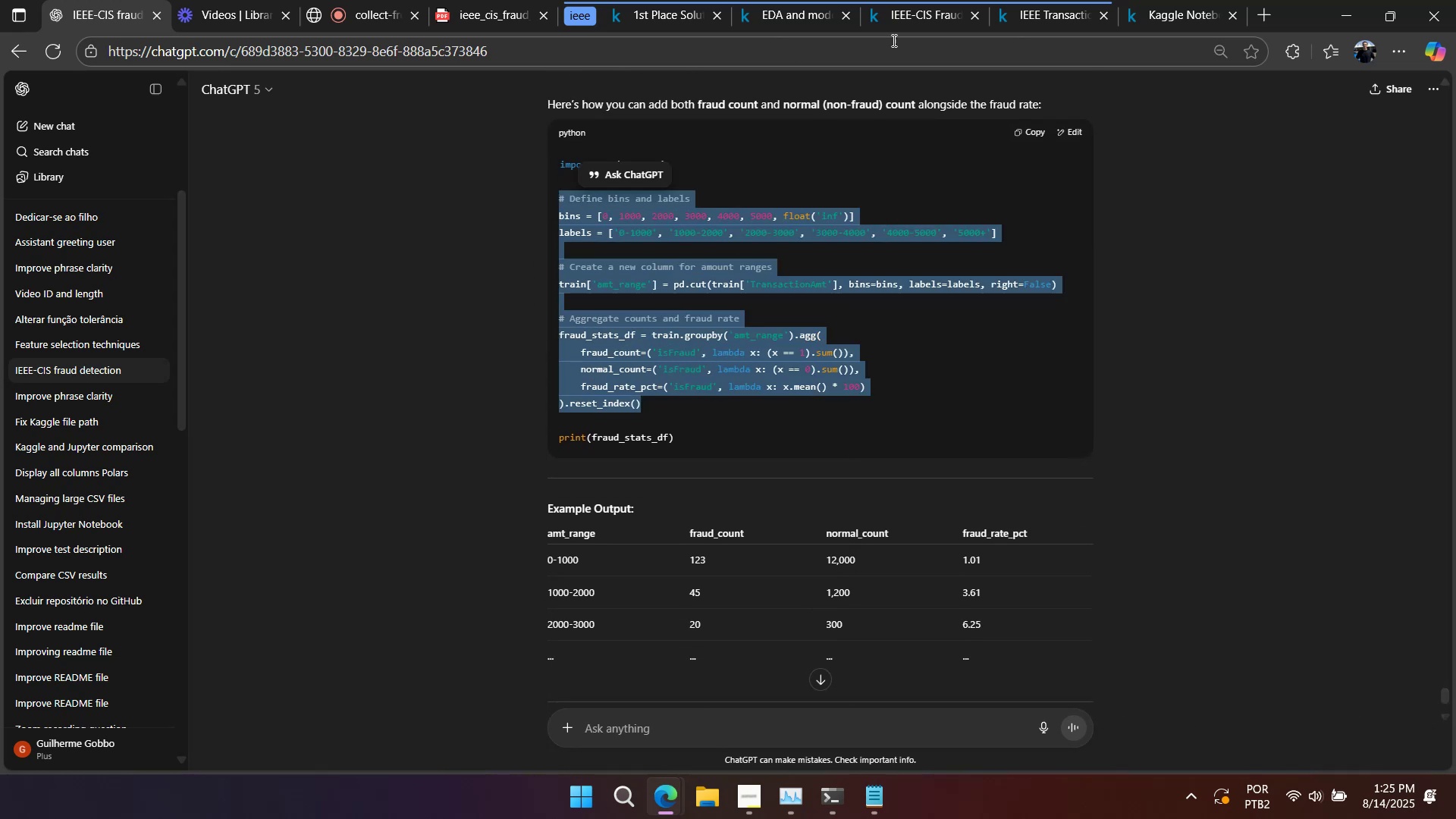 
key(Control+C)
 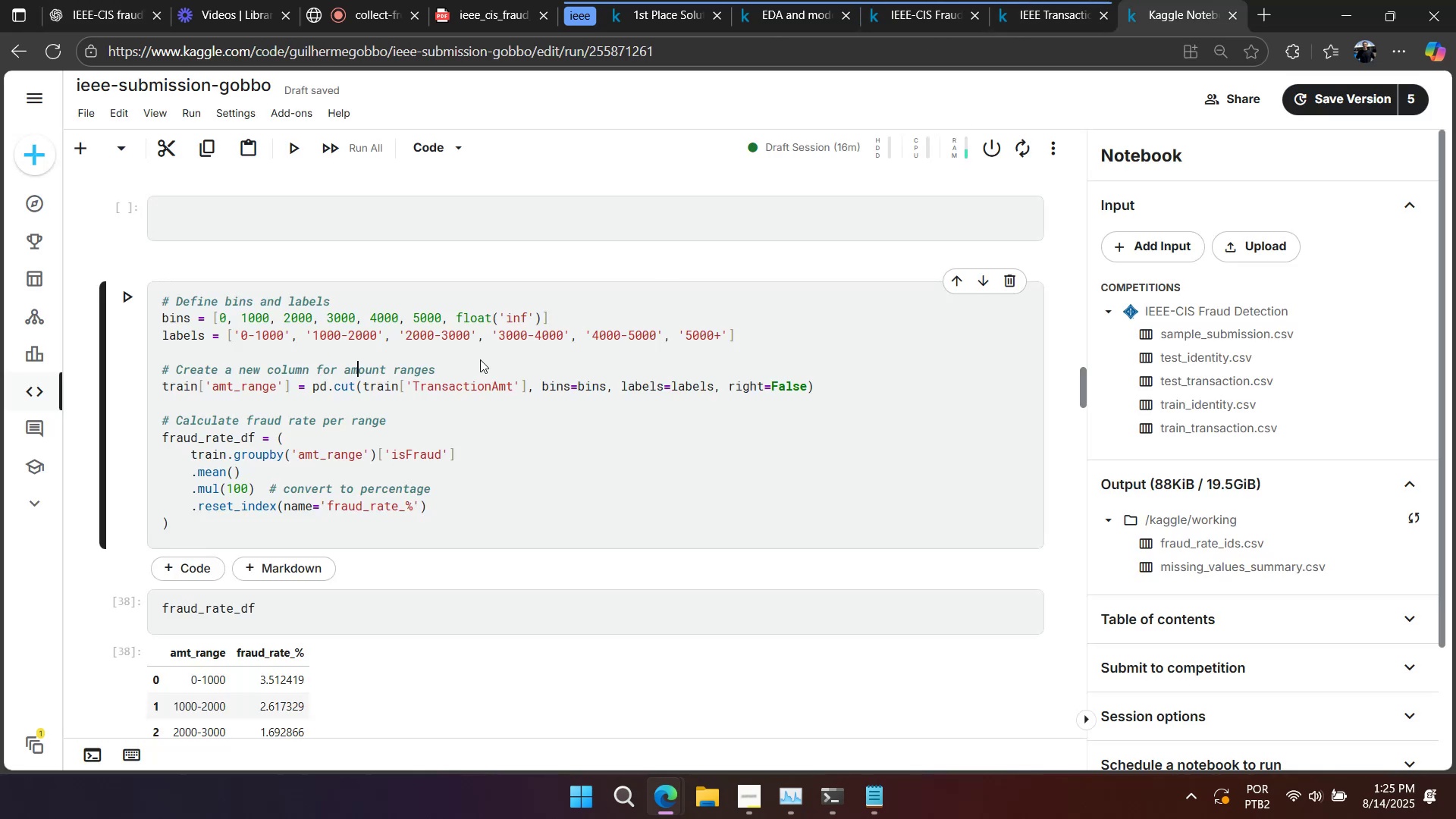 
key(Control+A)
 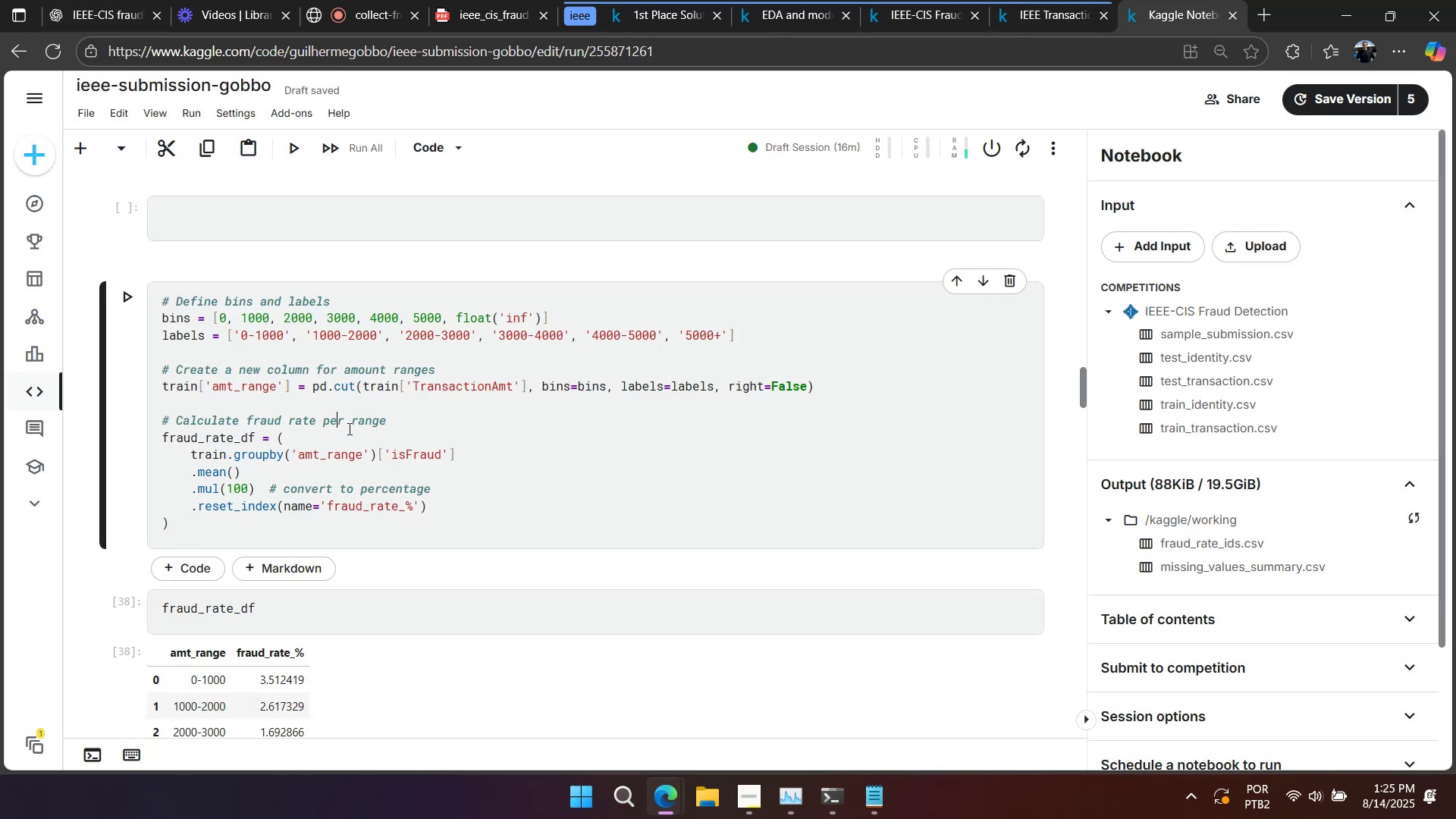 
key(Control+V)
 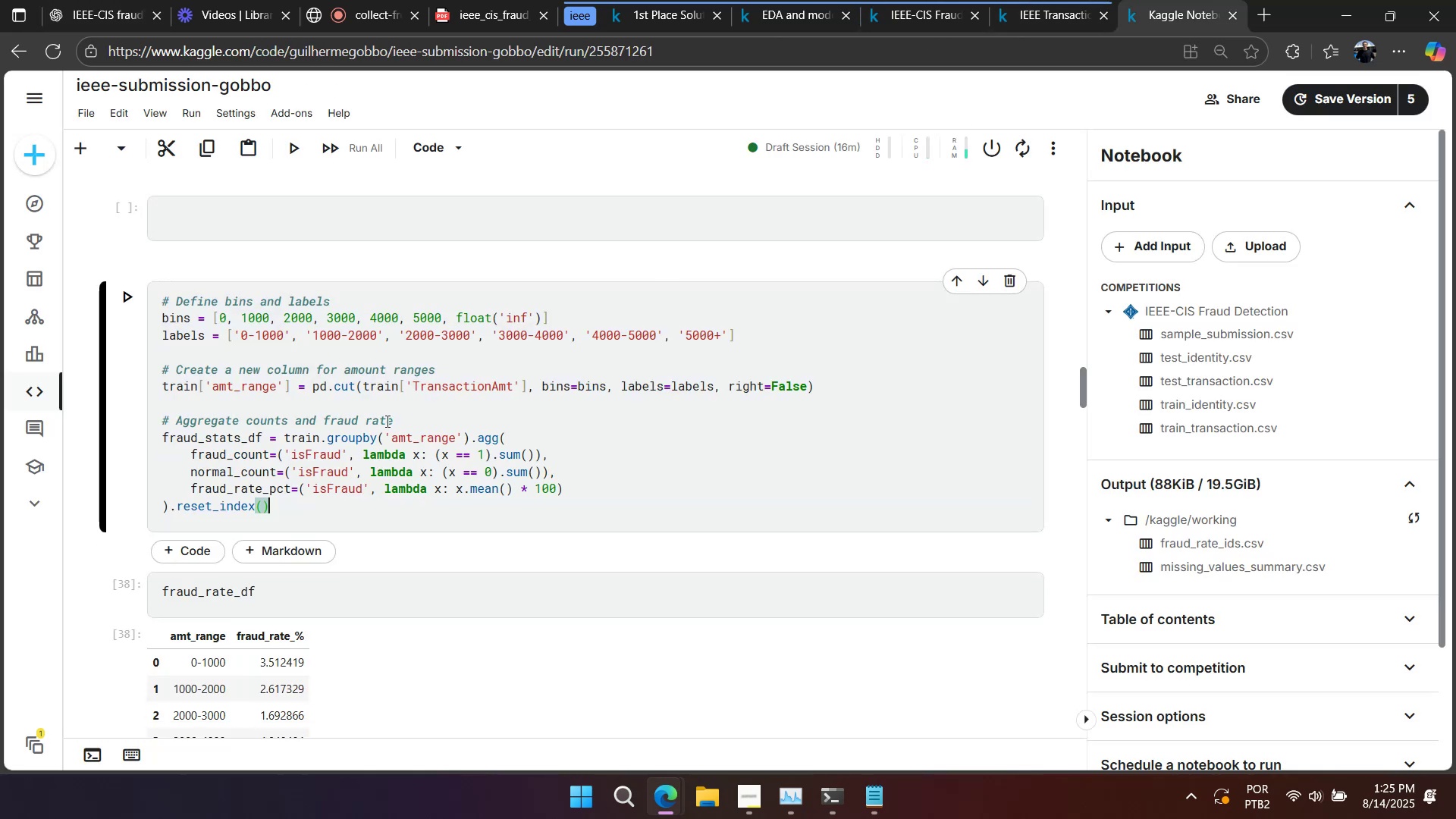 
key(Shift+Enter)
 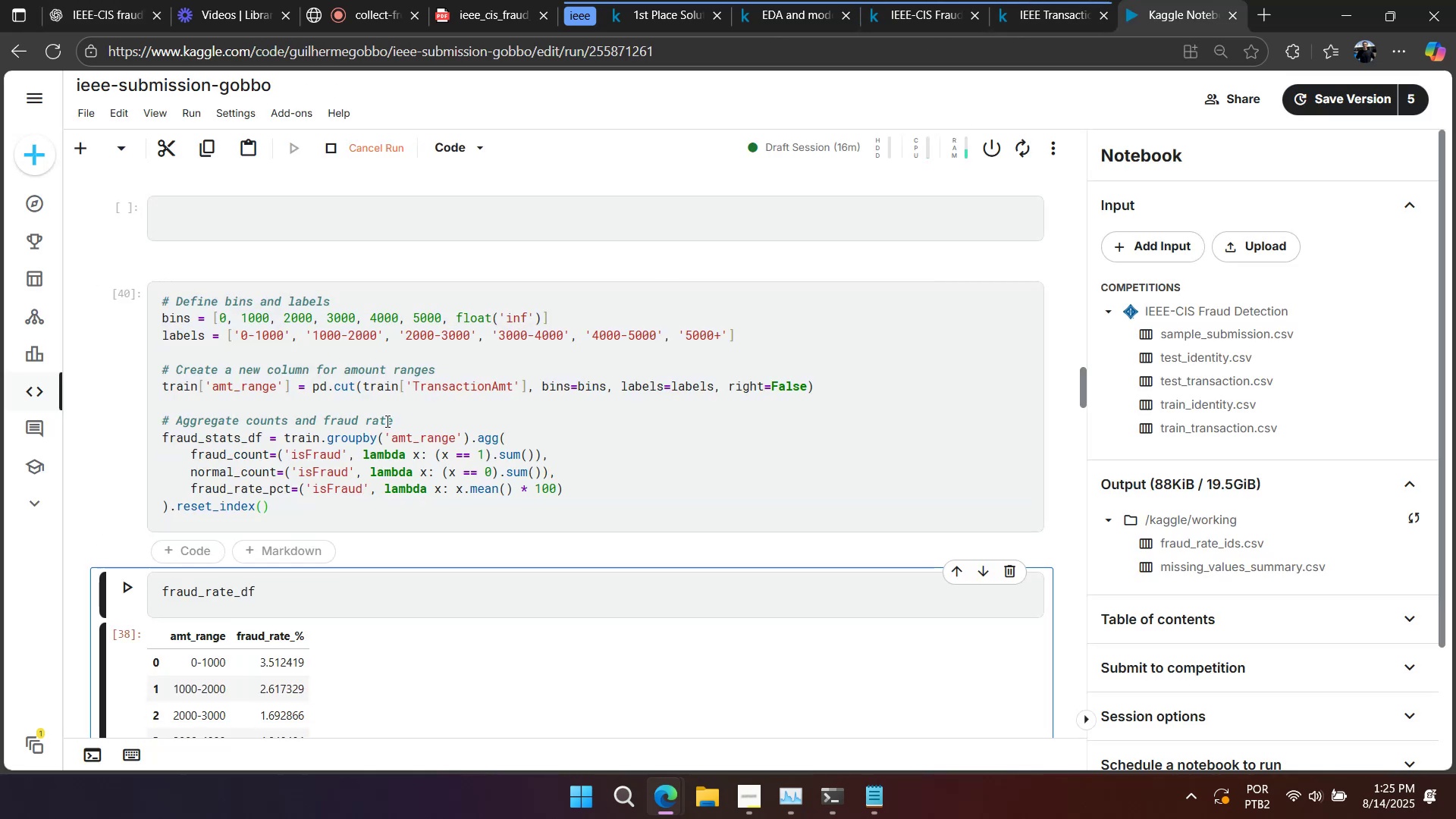 
key(Shift+Enter)
 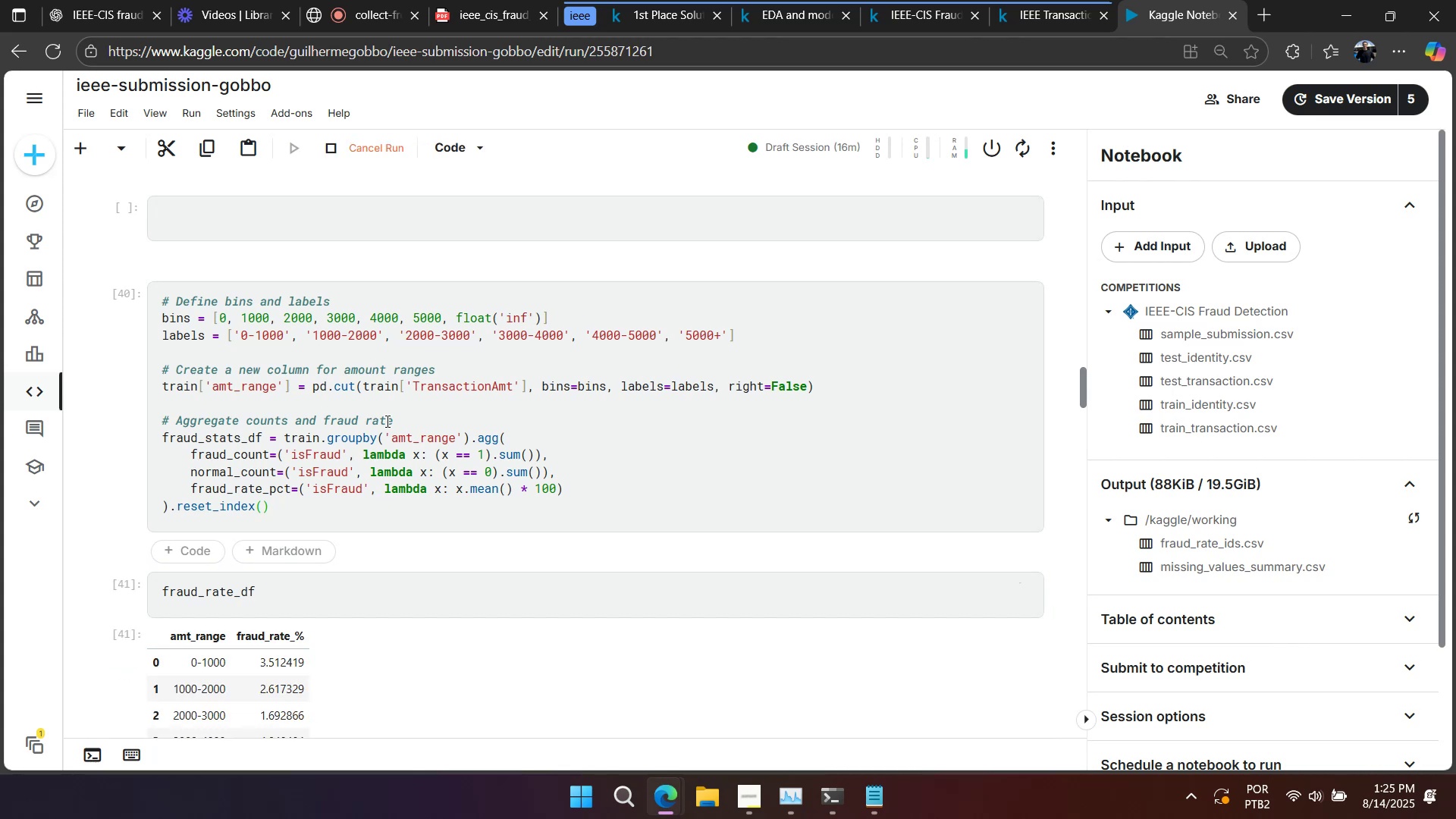 
scroll: coordinate [438, 447], scroll_direction: down, amount: 1.0
 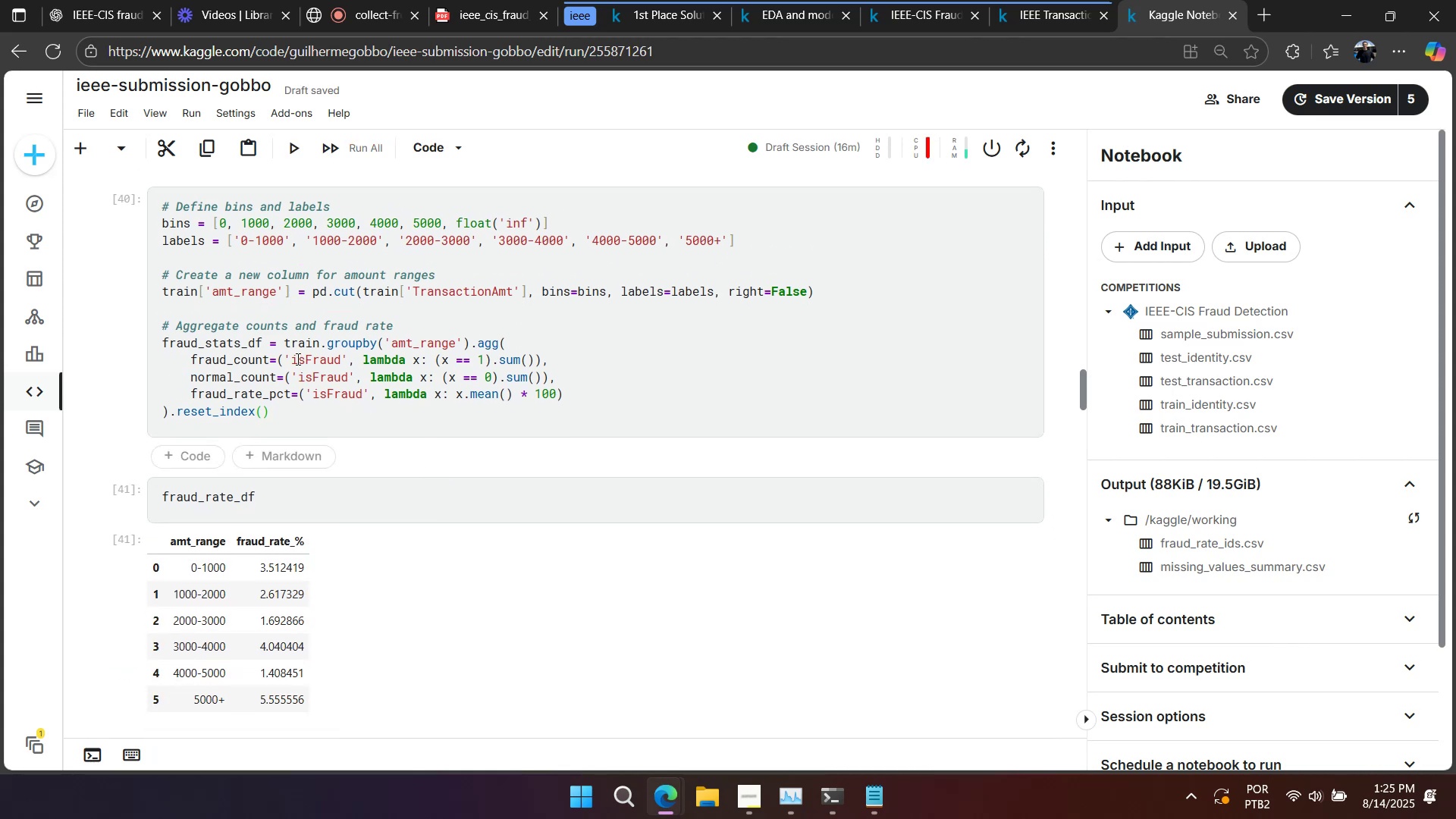 
double_click([234, 342])
 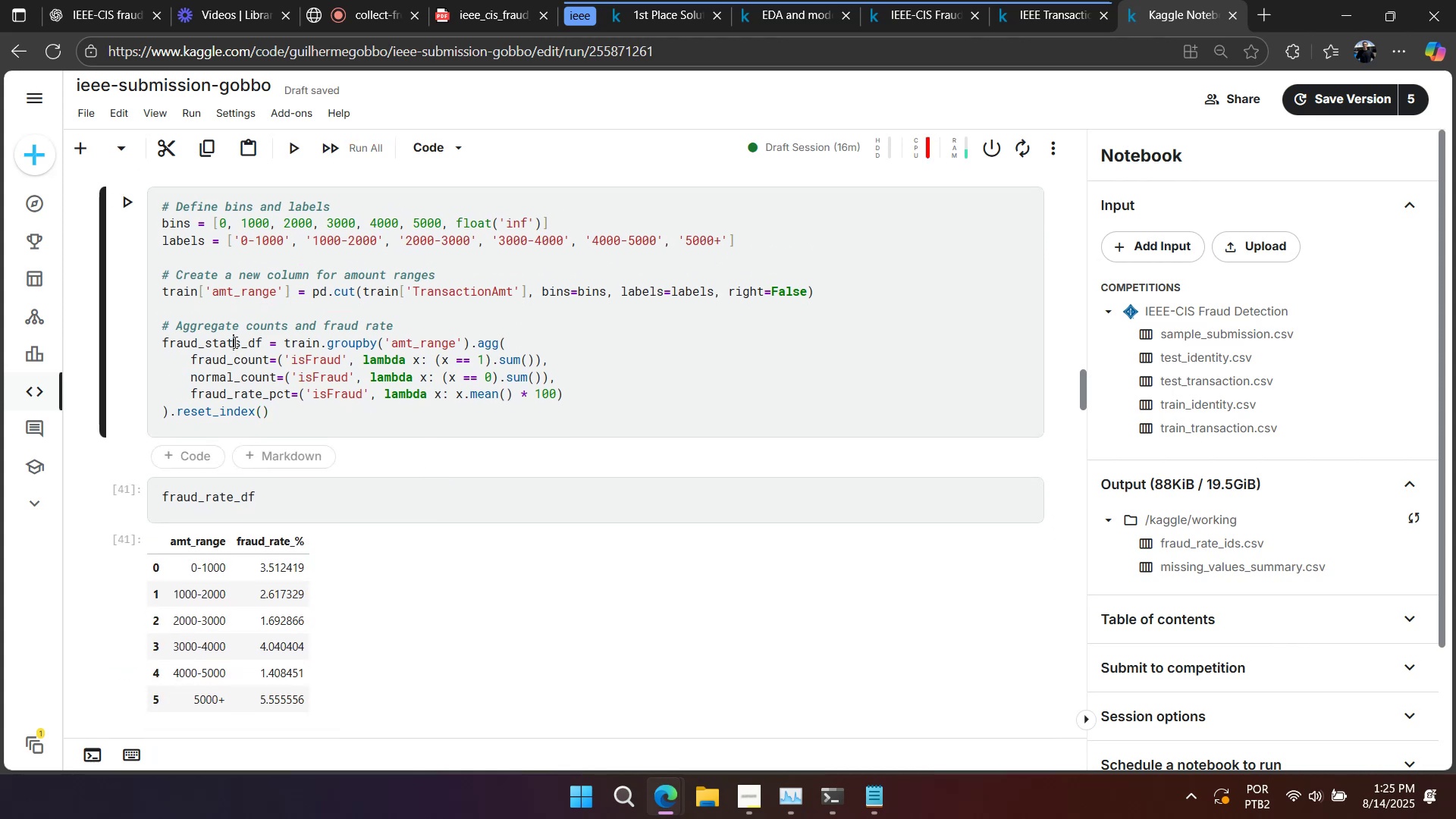 
key(Control+ControlLeft)
 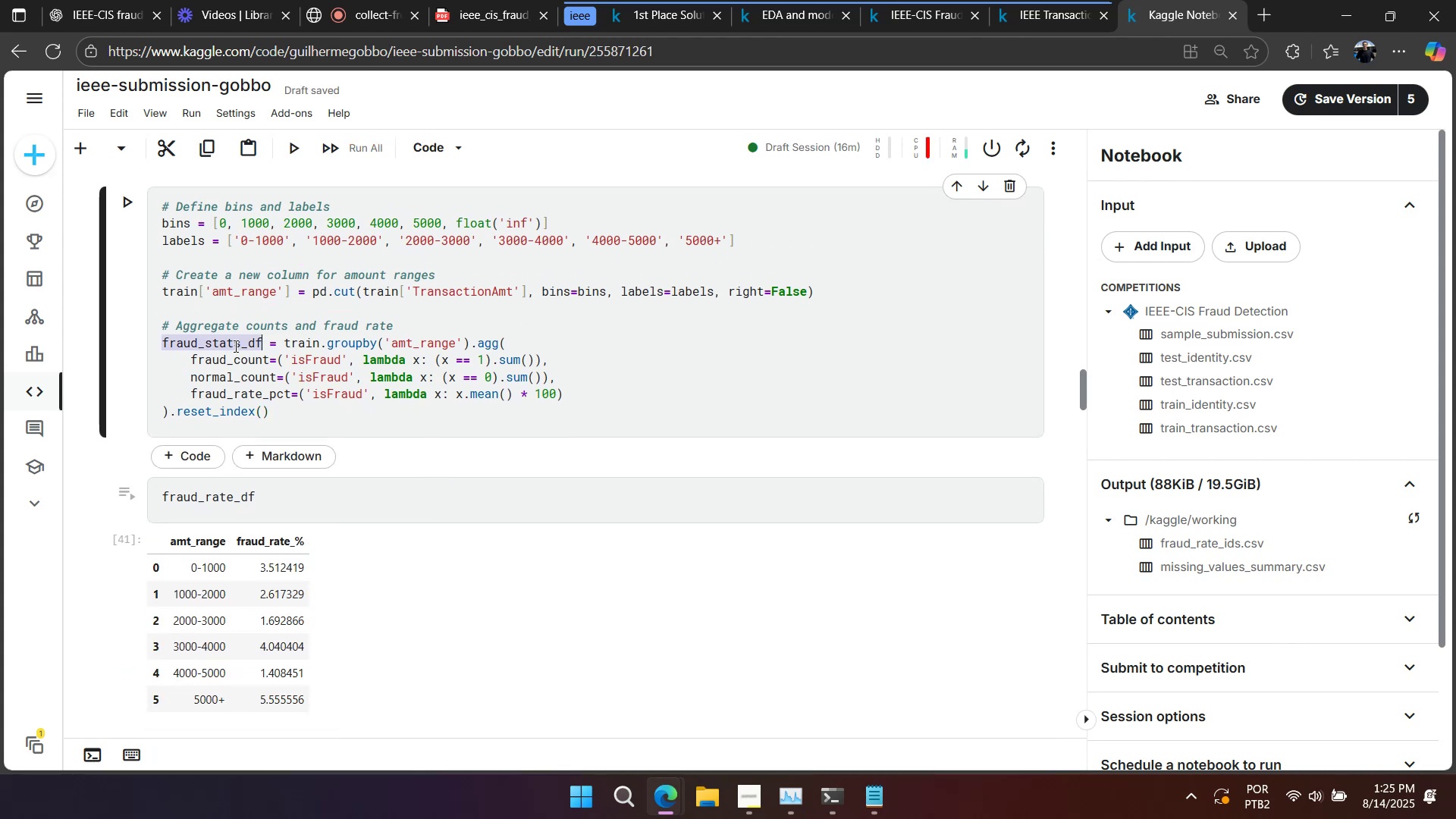 
key(Control+C)
 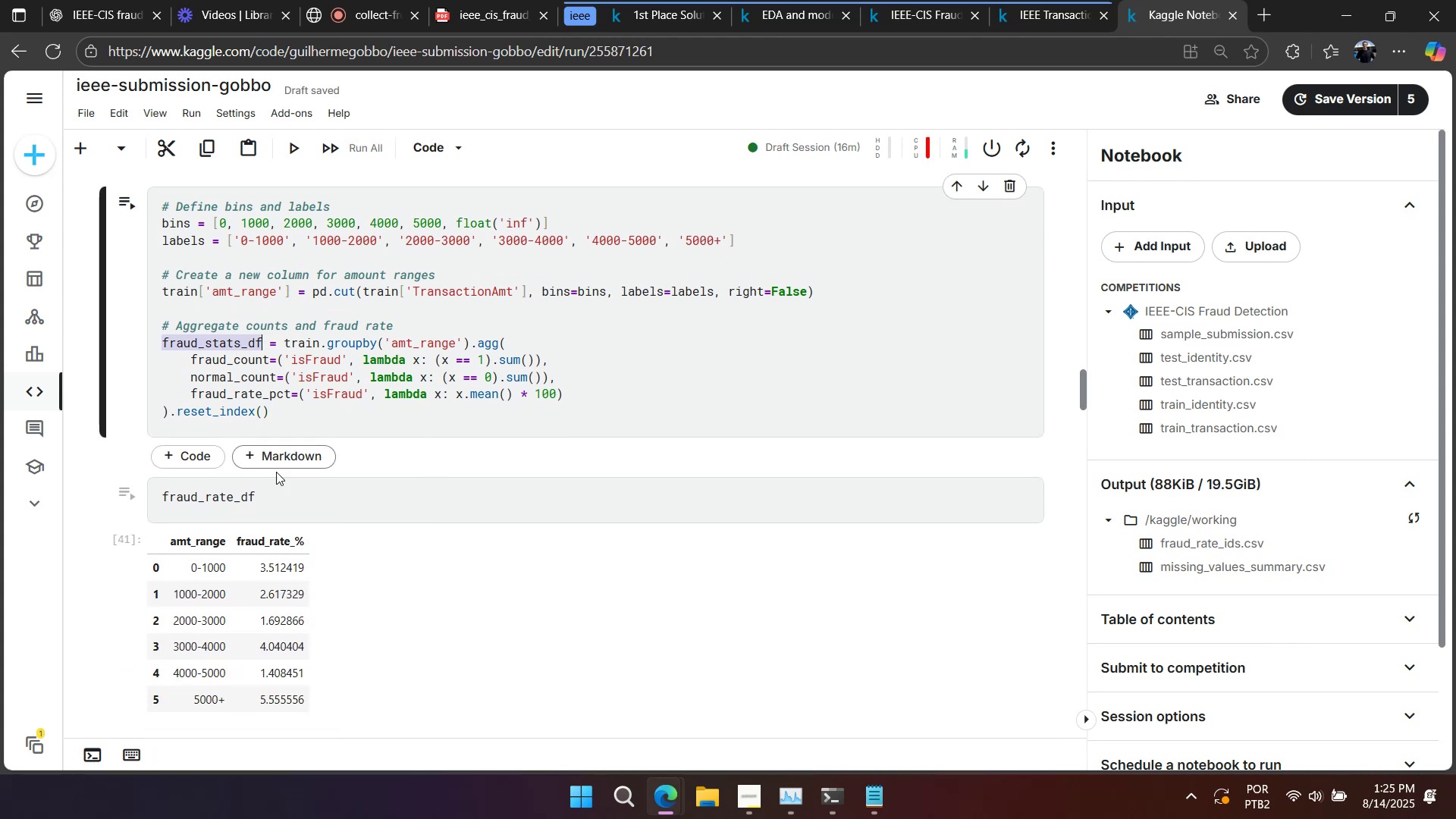 
left_click([284, 487])
 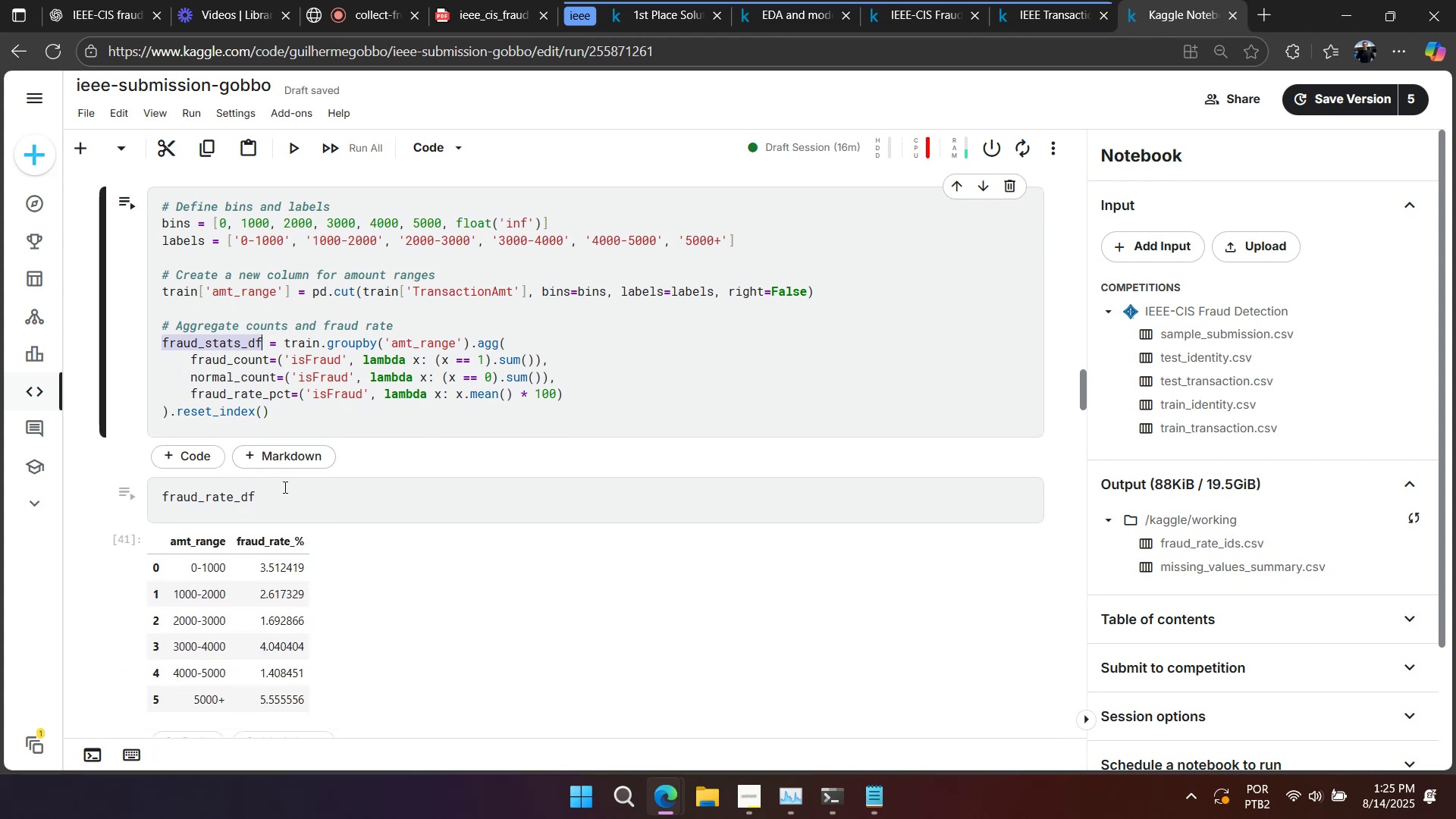 
key(Control+A)
 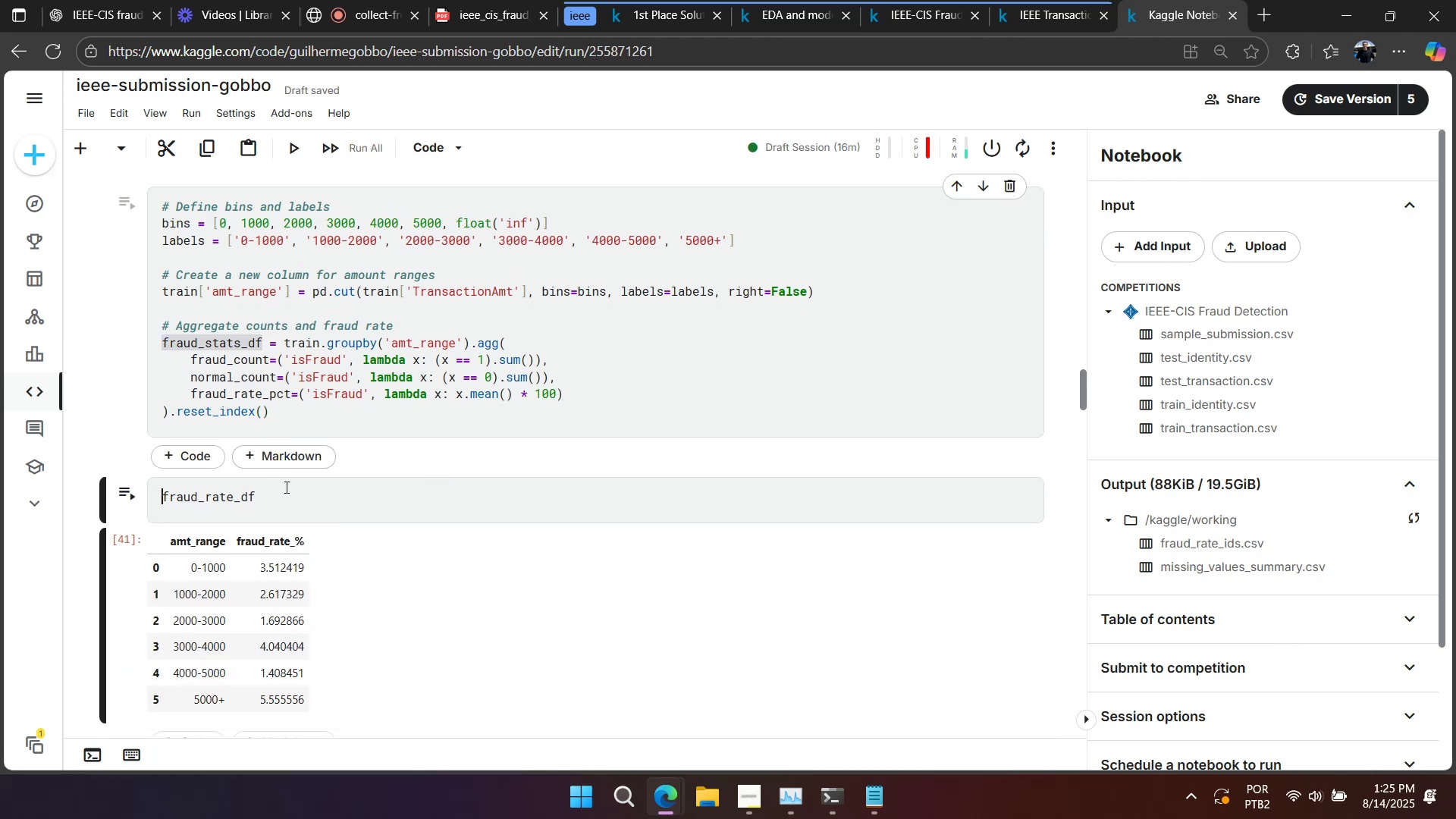 
key(Control+V)
 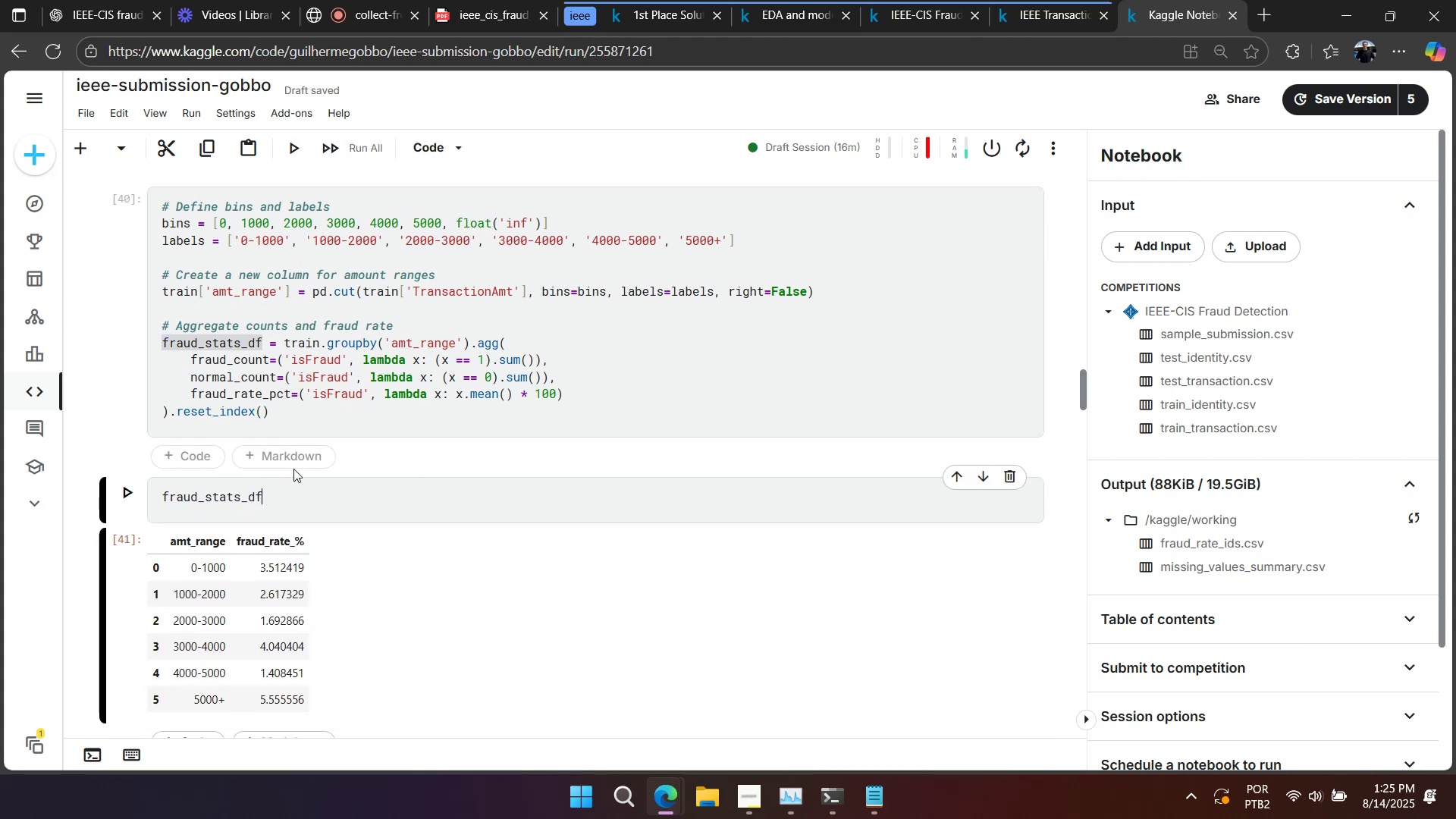 
key(Shift+Enter)
 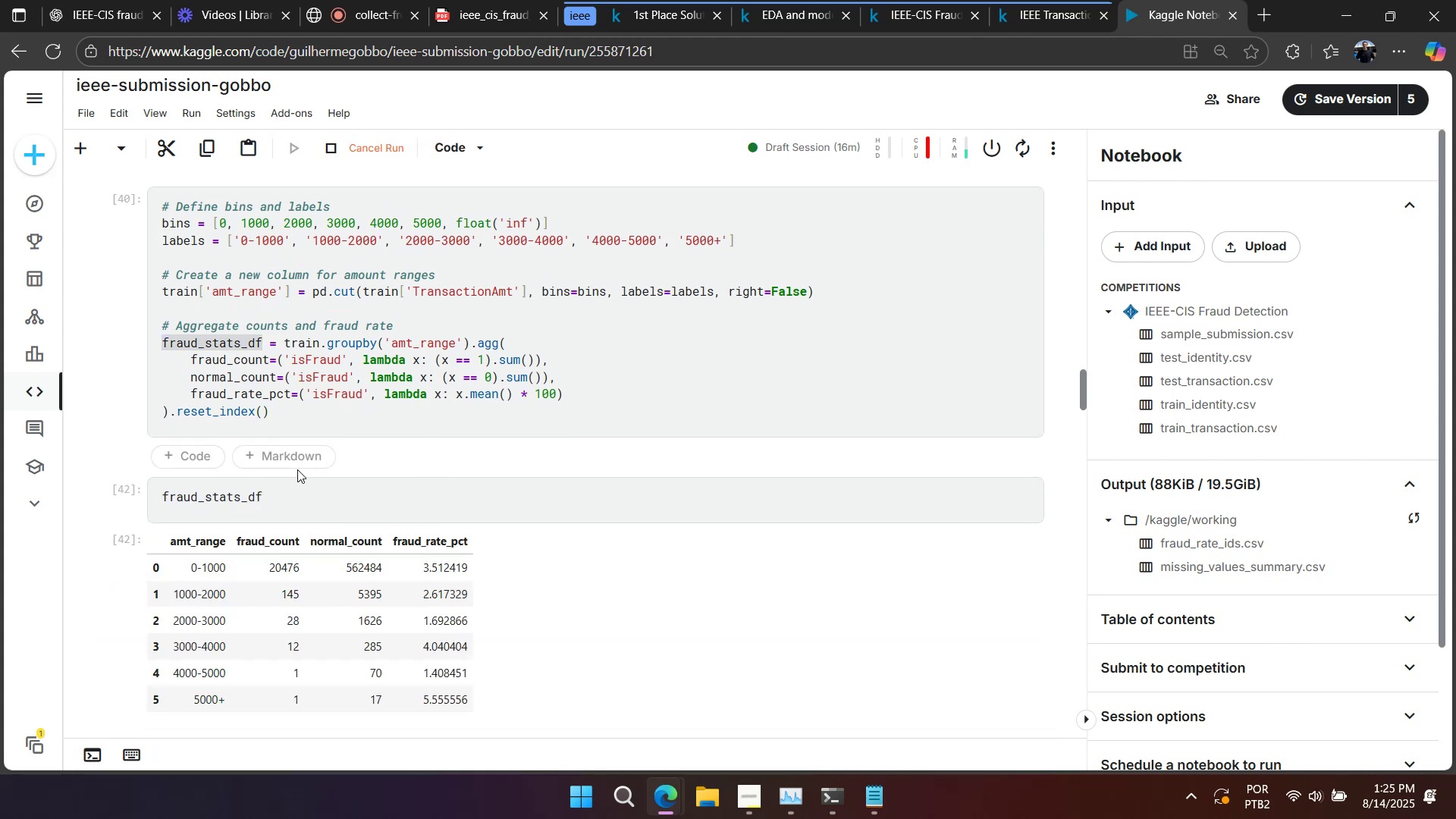 
scroll: coordinate [332, 497], scroll_direction: down, amount: 1.0
 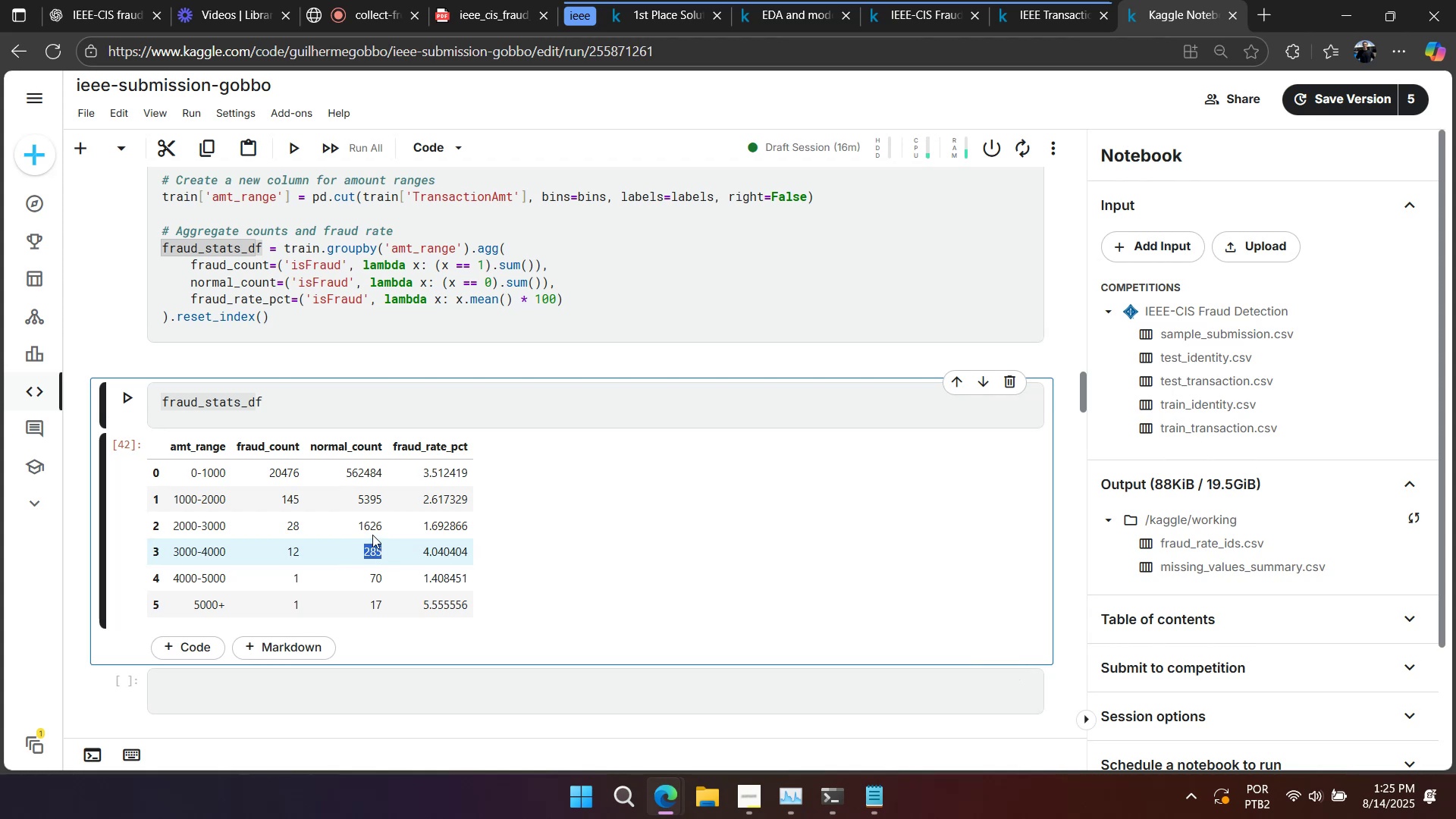 
wait(7.12)
 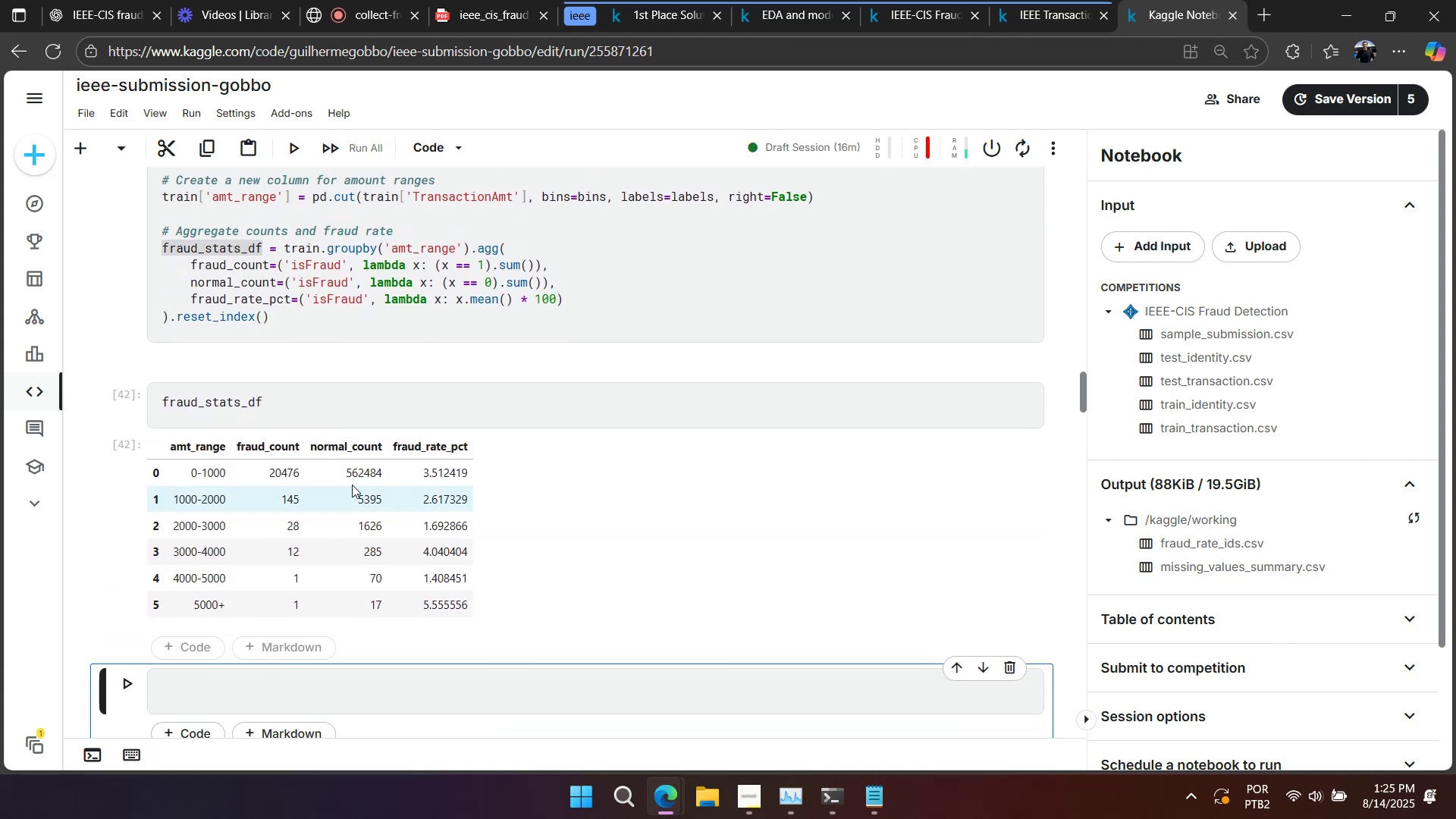 
left_click([373, 497])
 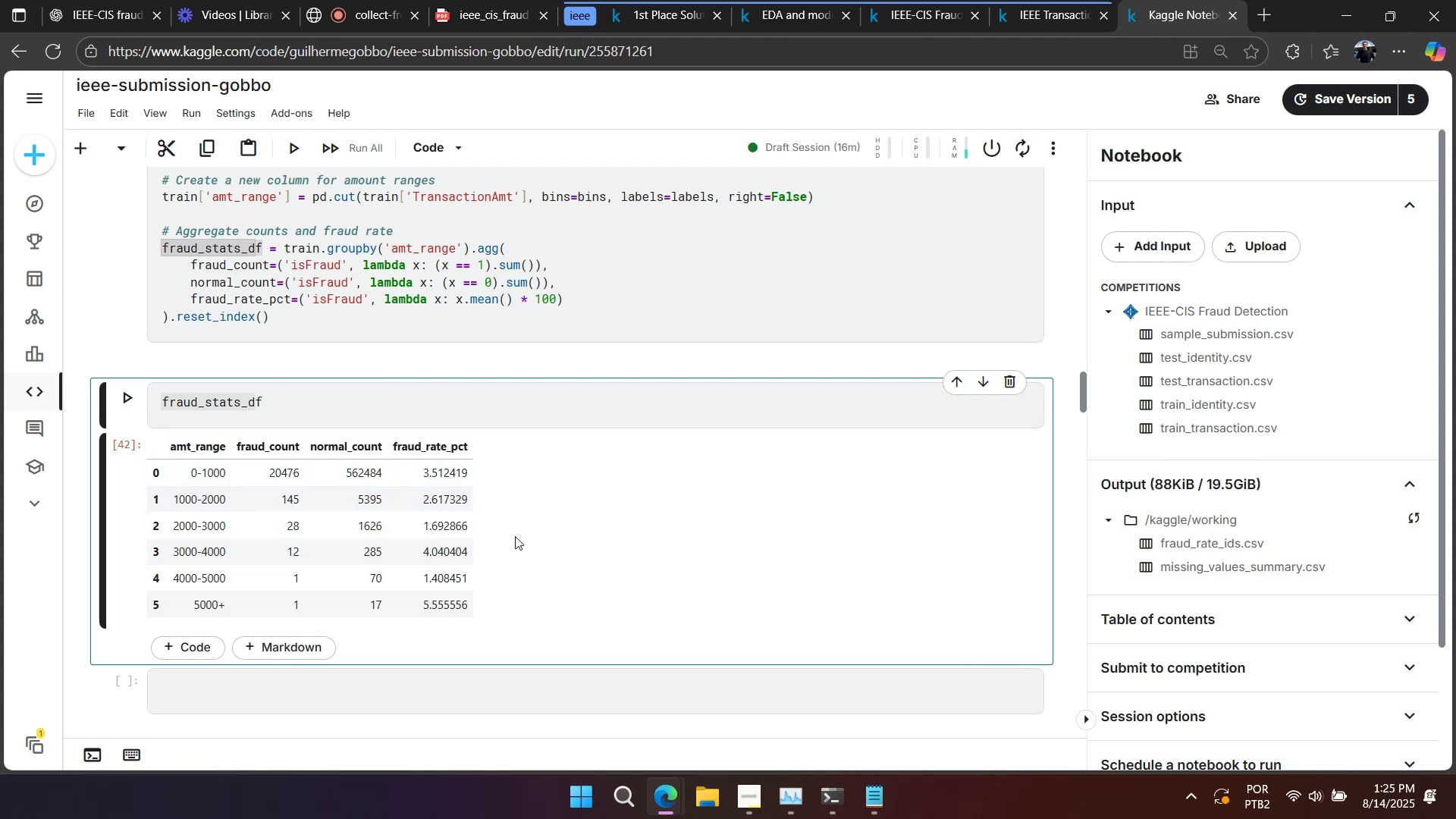 
wait(9.13)
 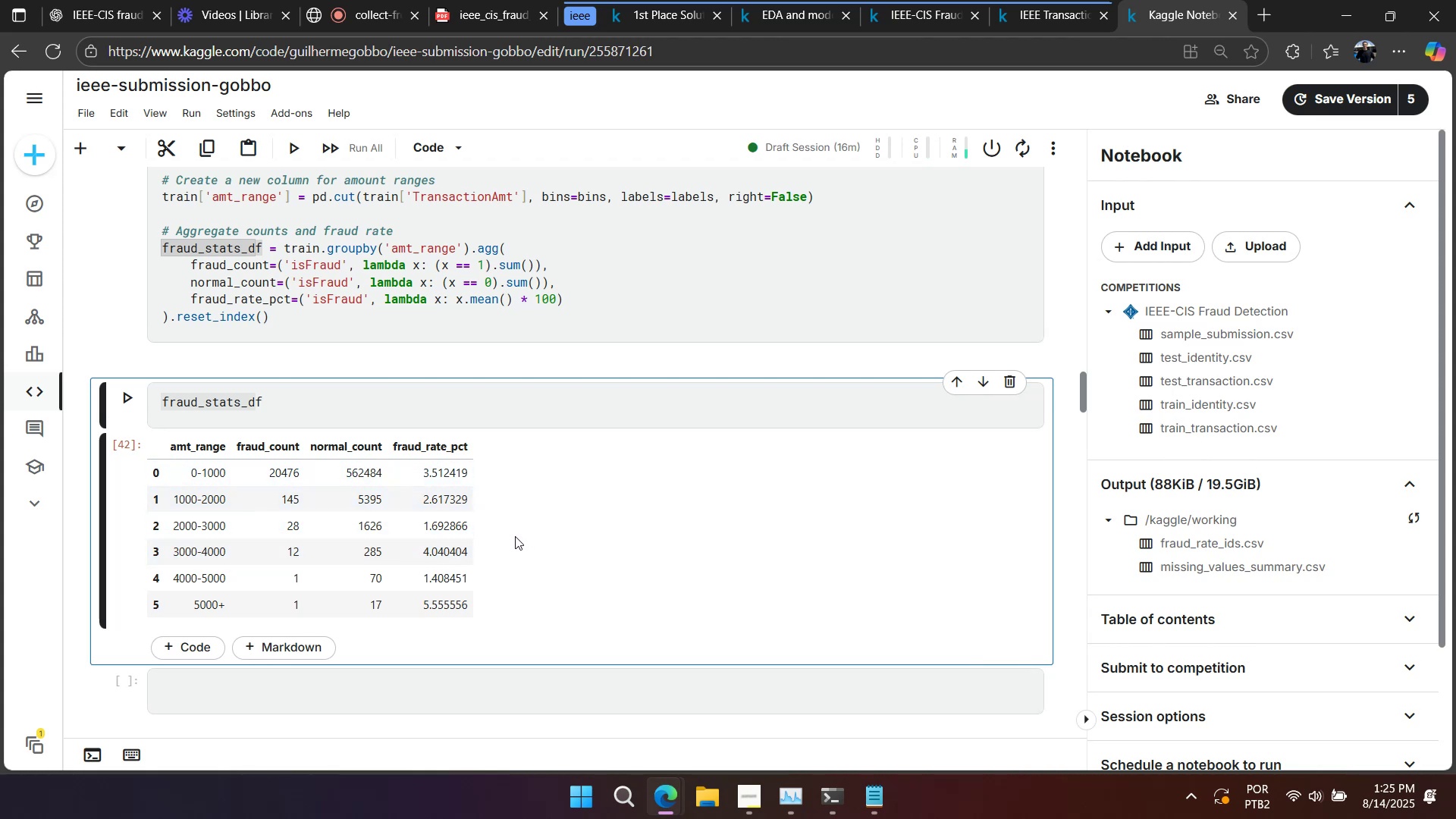 
double_click([497, 263])
 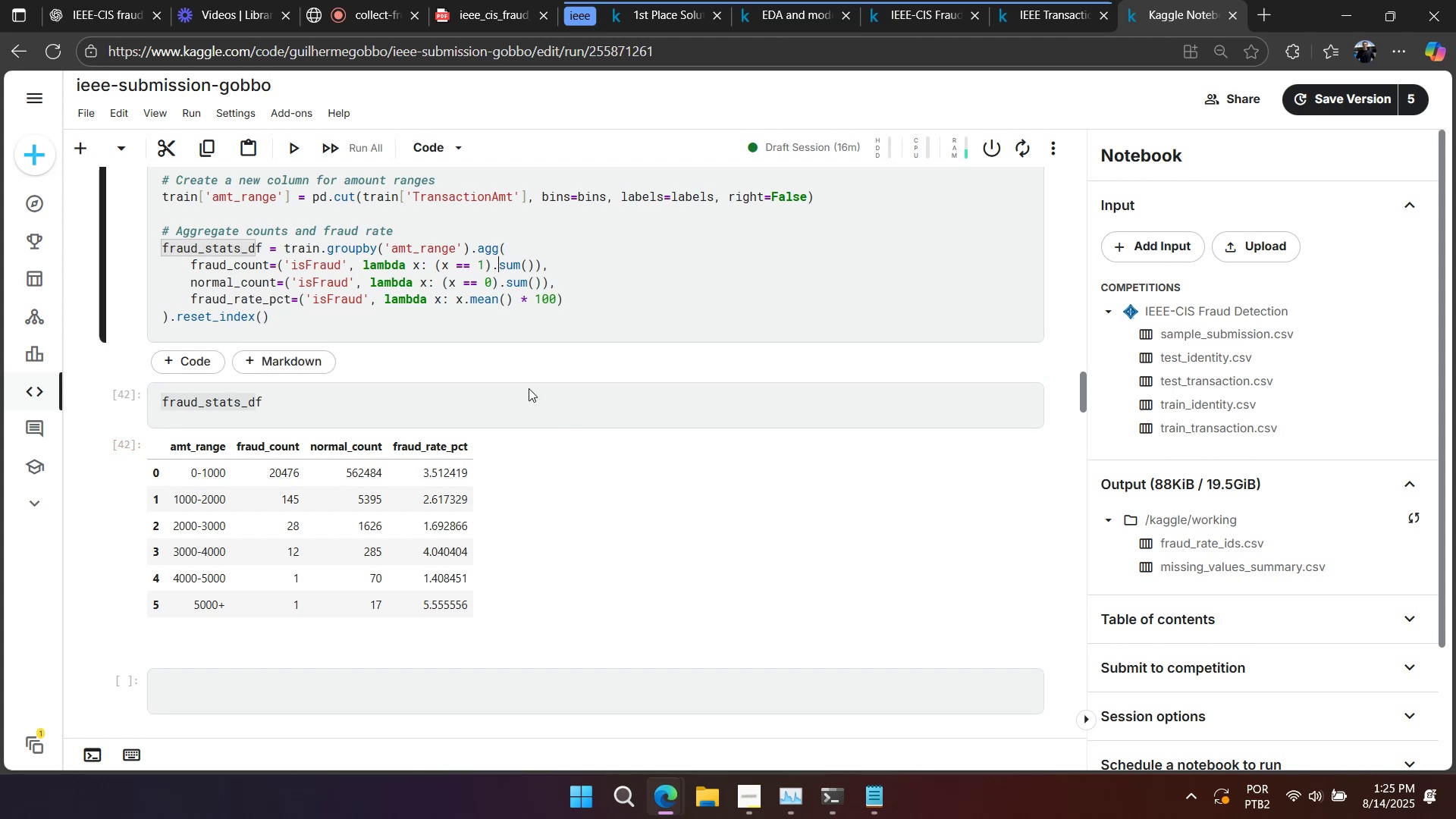 
scroll: coordinate [541, 441], scroll_direction: down, amount: 4.0
 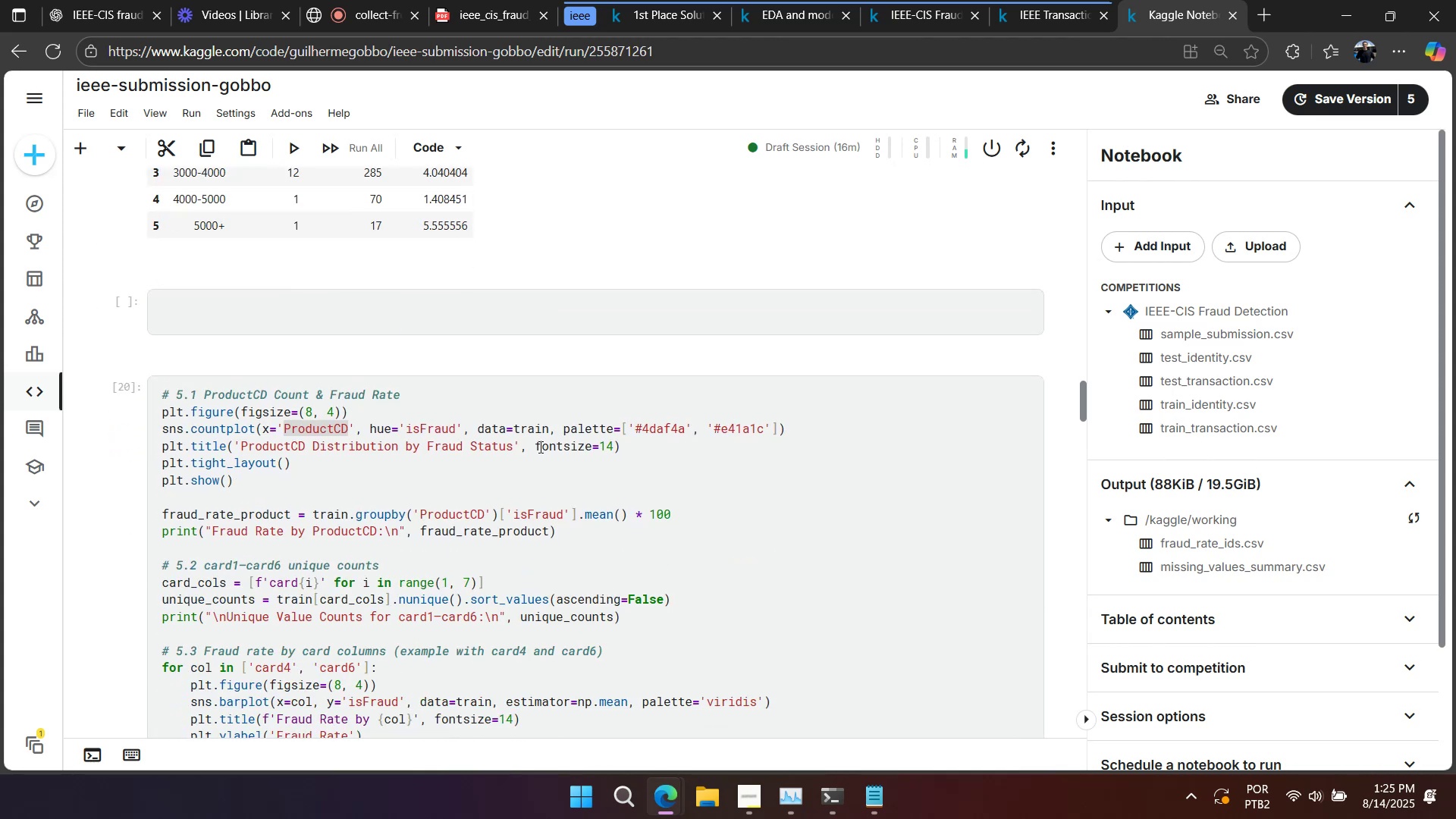 
right_click([551, 446])
 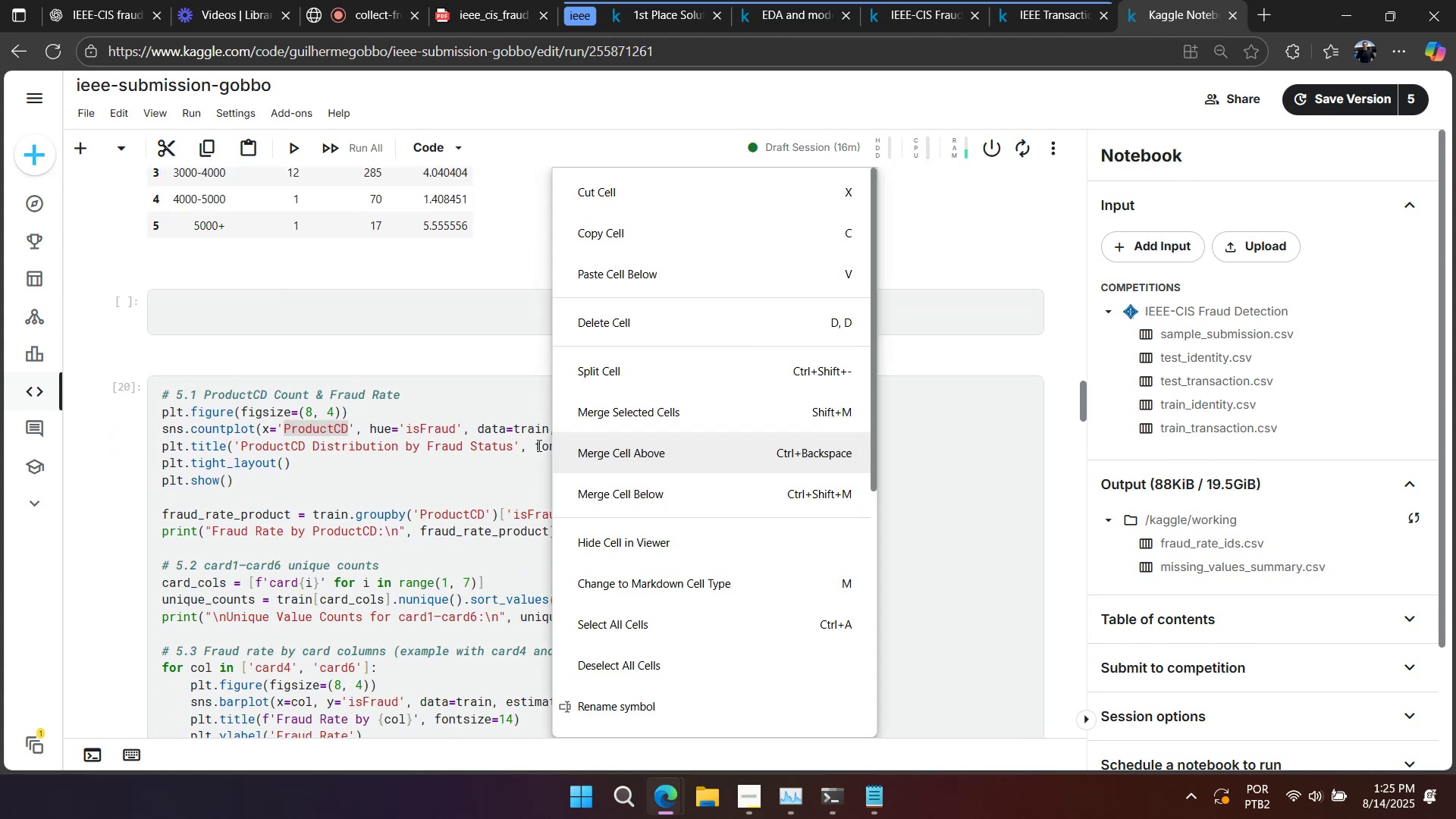 
left_click([505, 445])
 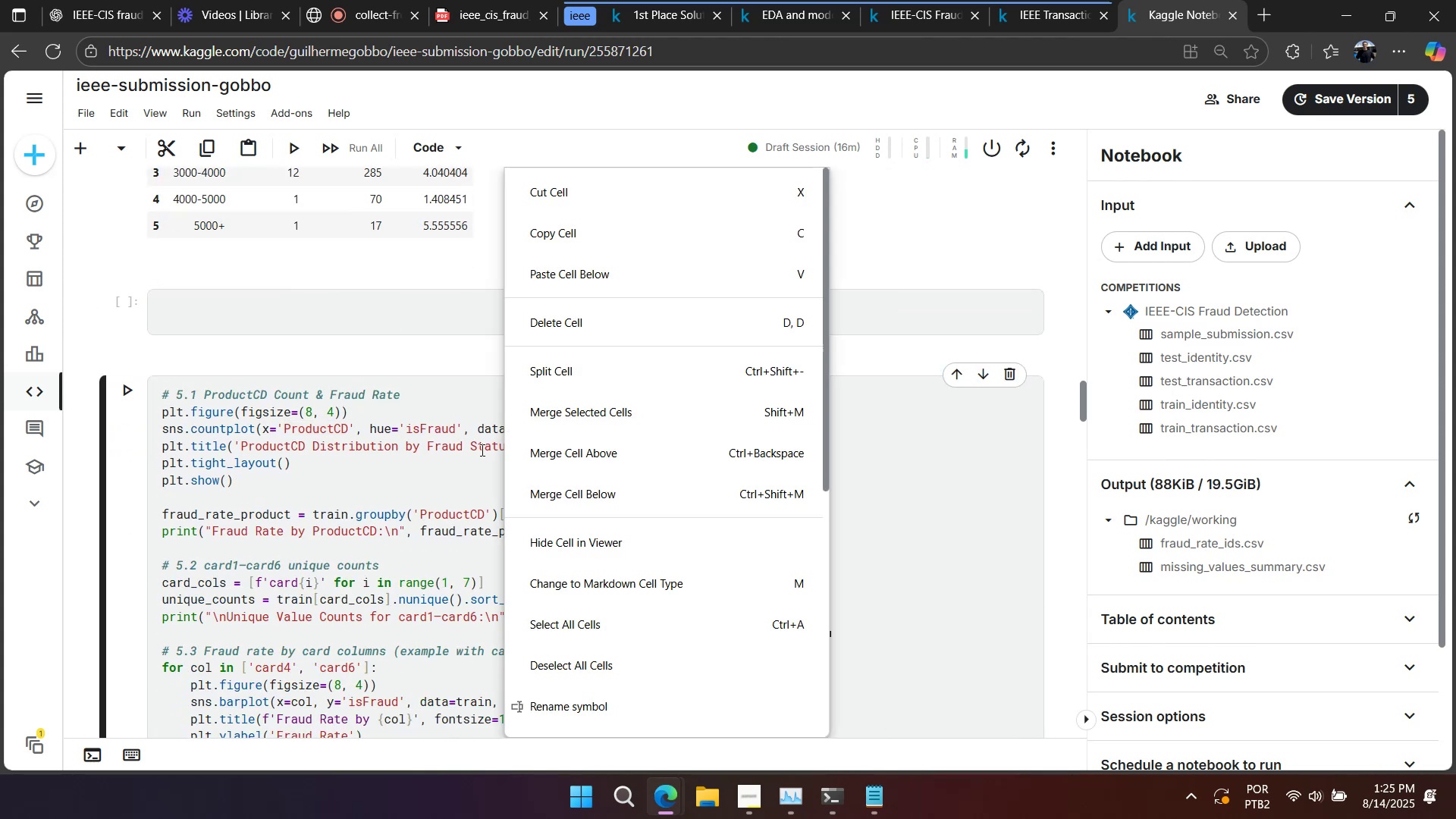 
left_click([461, 450])
 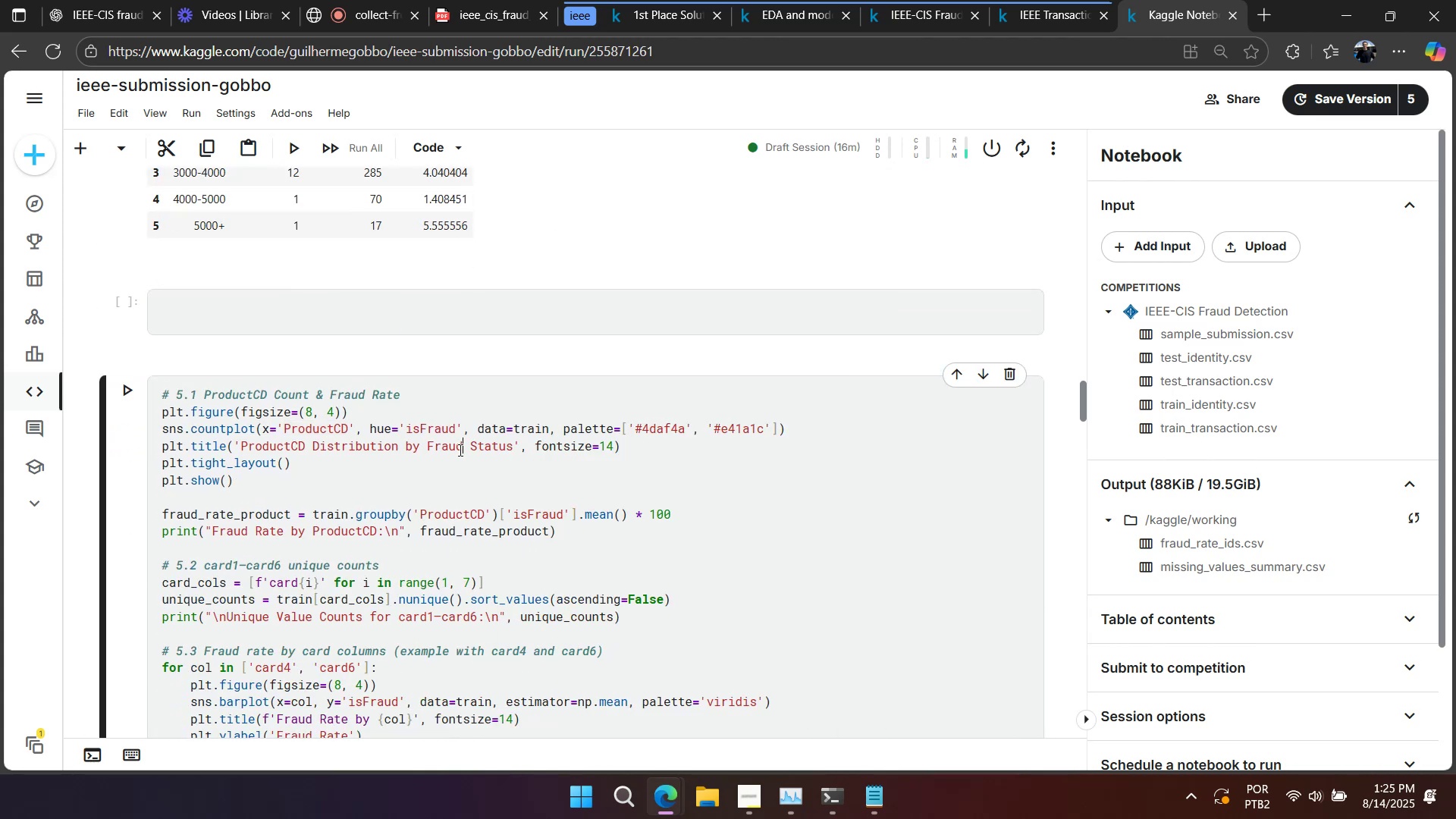 
scroll: coordinate [466, 450], scroll_direction: down, amount: 6.0
 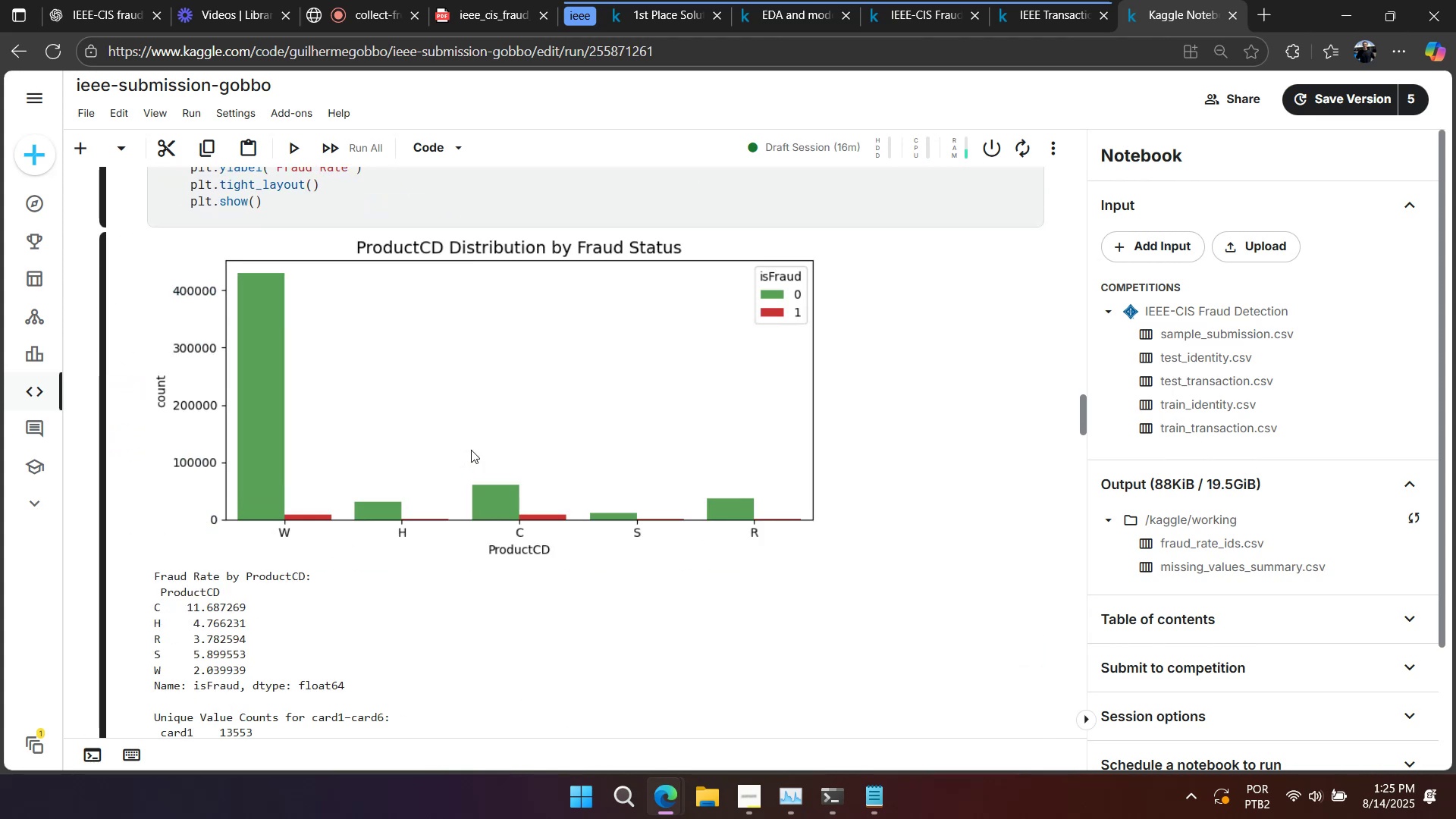 
wait(6.67)
 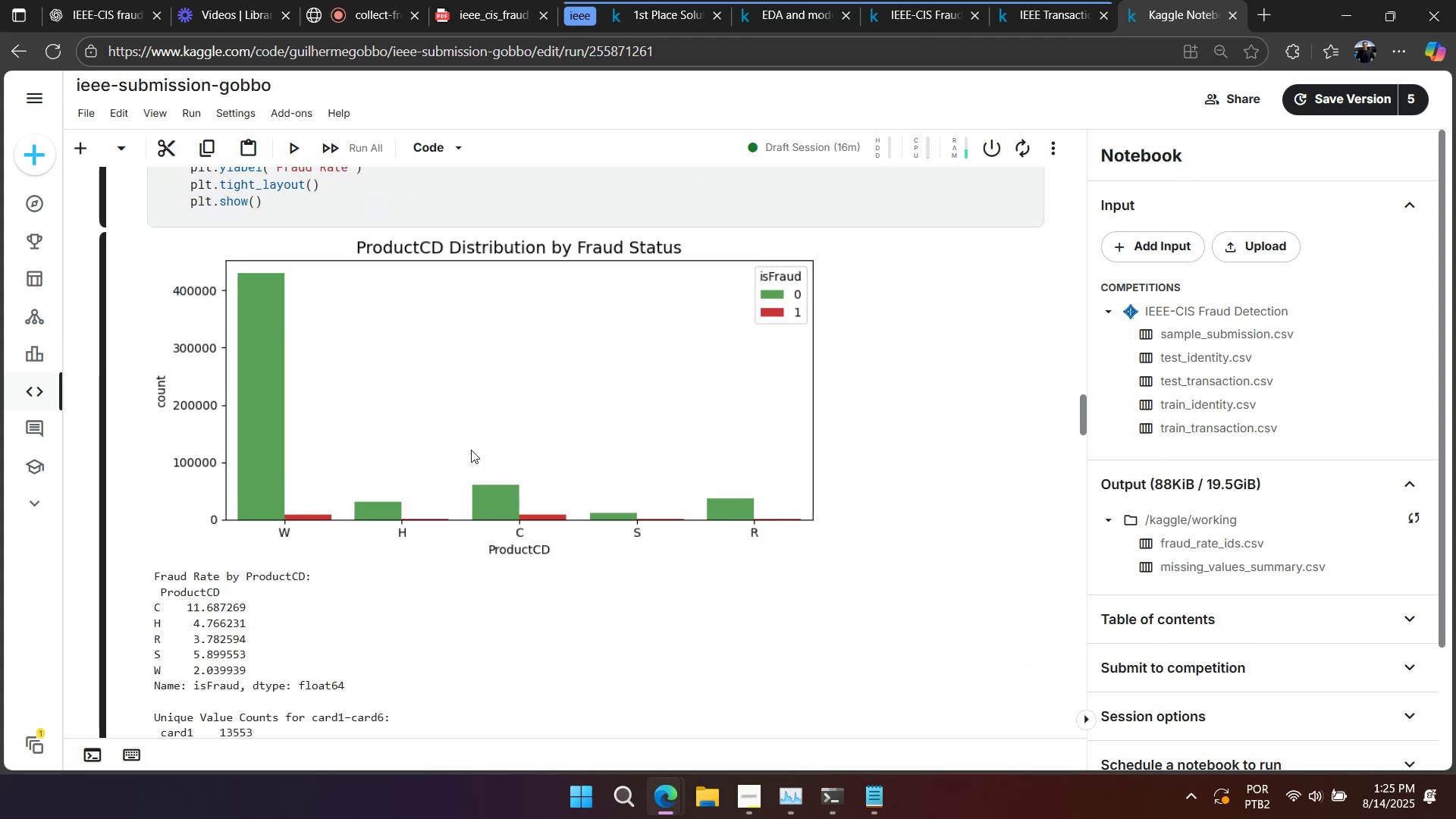 
left_click([905, 10])
 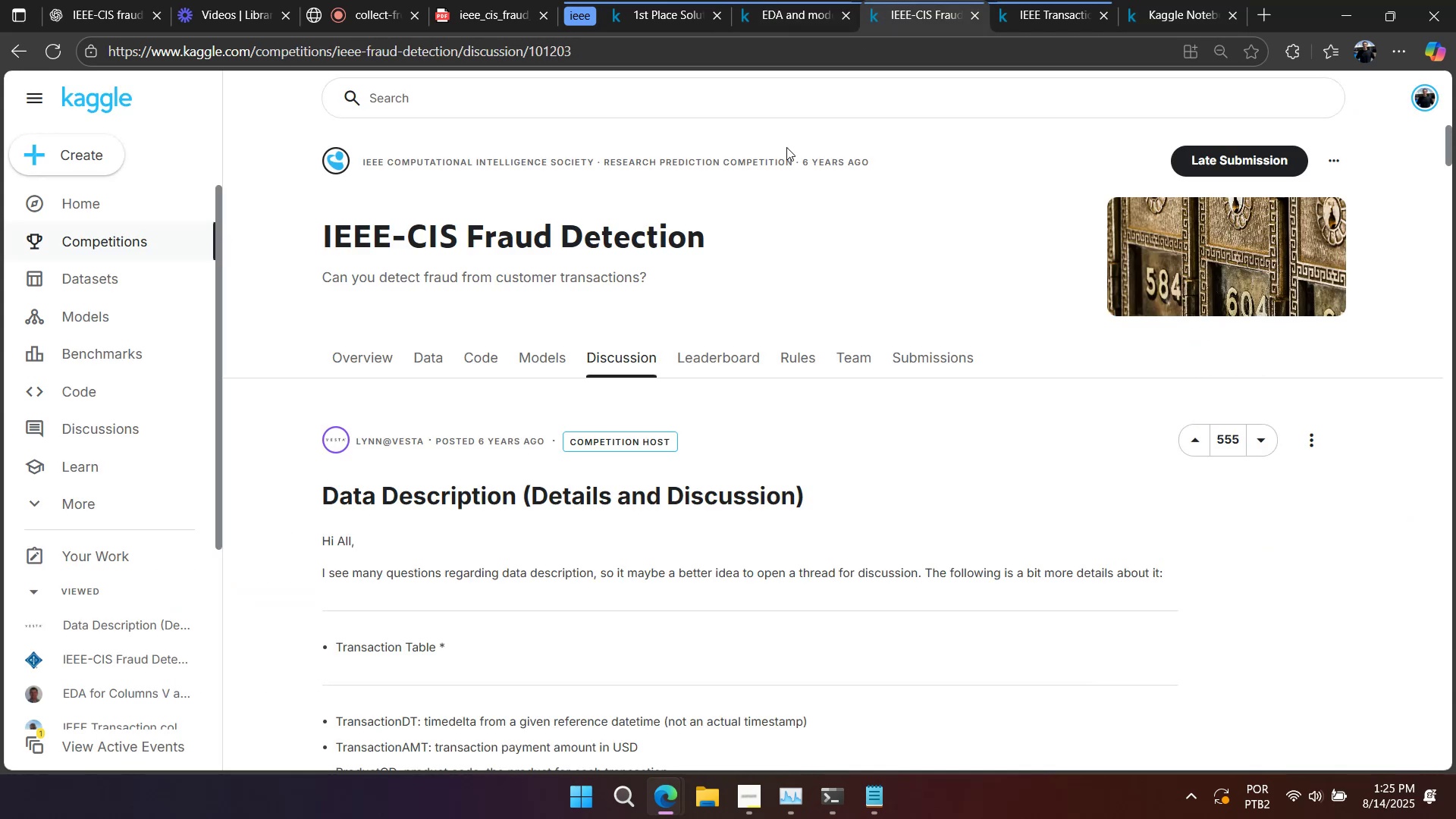 
scroll: coordinate [763, 332], scroll_direction: down, amount: 1.0
 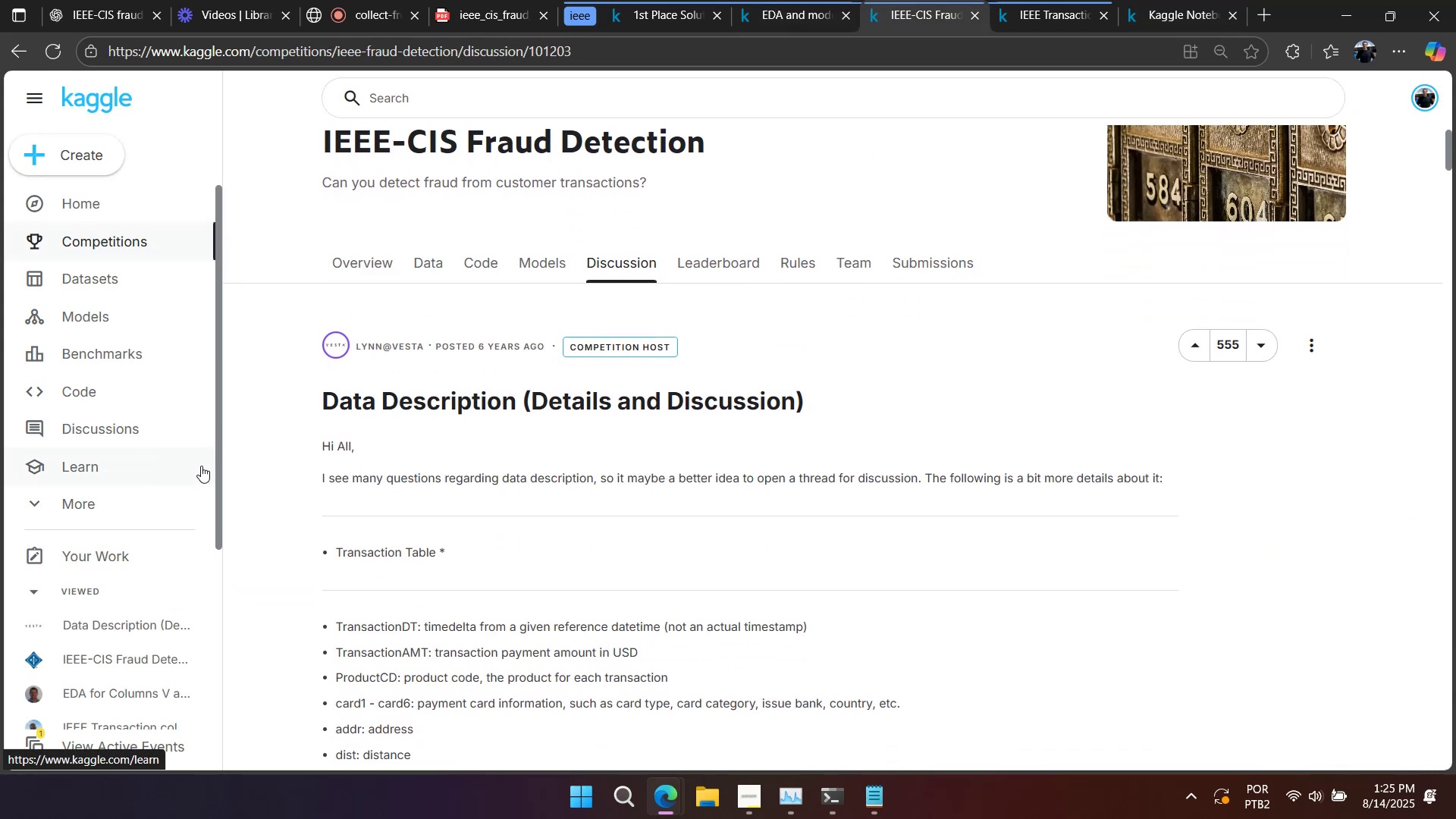 
right_click([721, 425])
 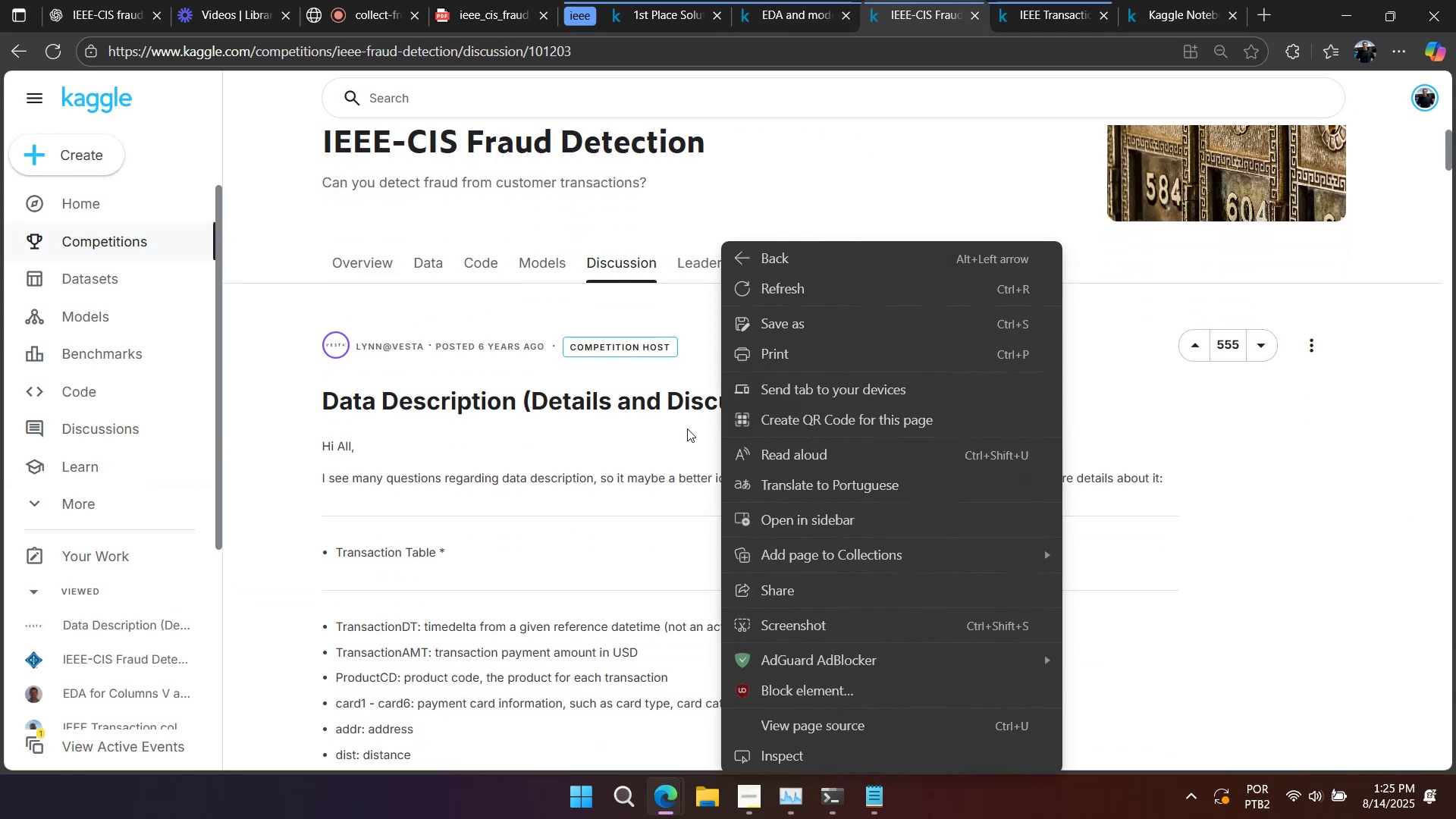 
left_click([687, 428])
 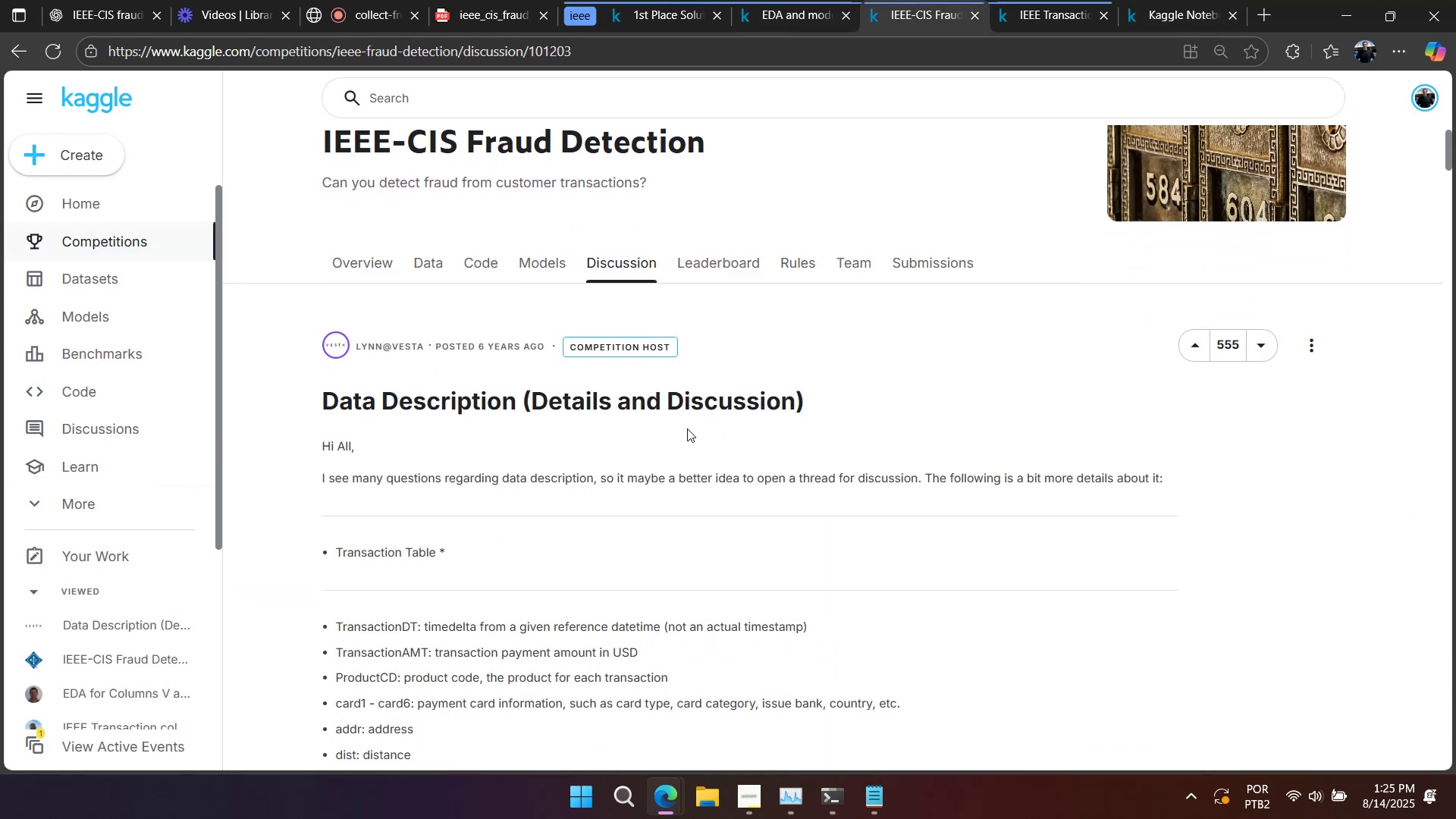 
scroll: coordinate [687, 428], scroll_direction: down, amount: 1.0
 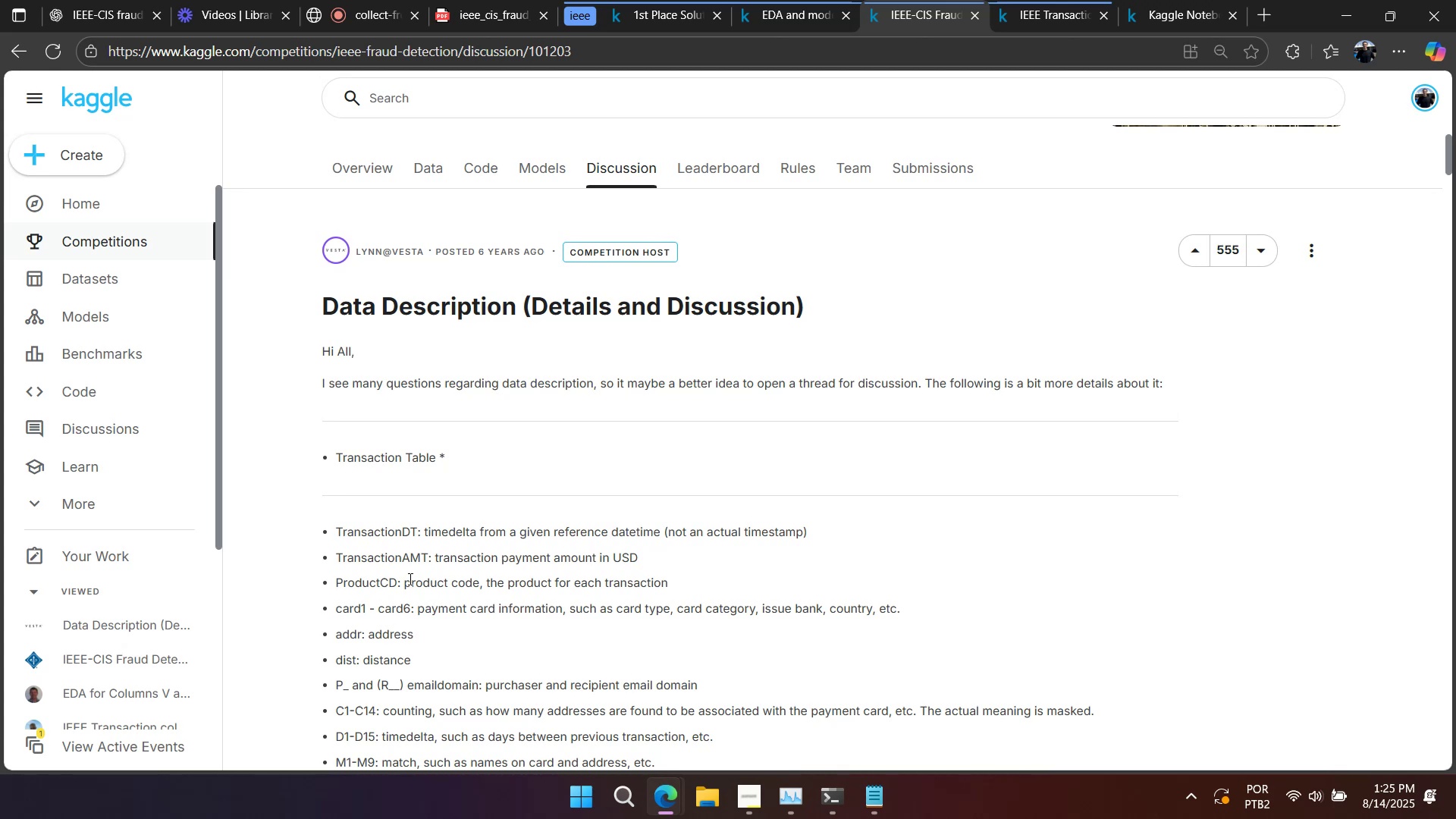 
wait(9.62)
 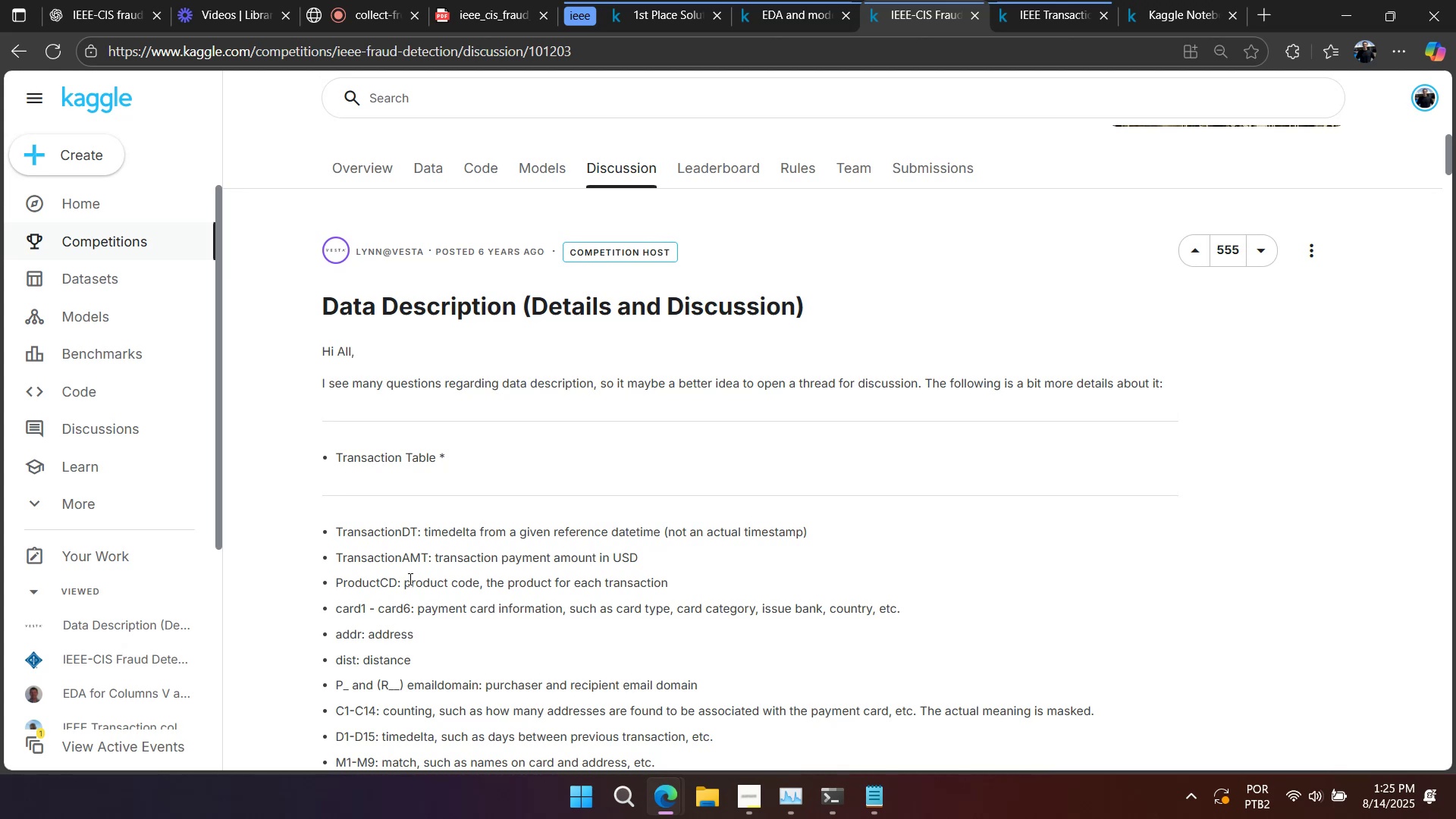 
left_click([470, 582])
 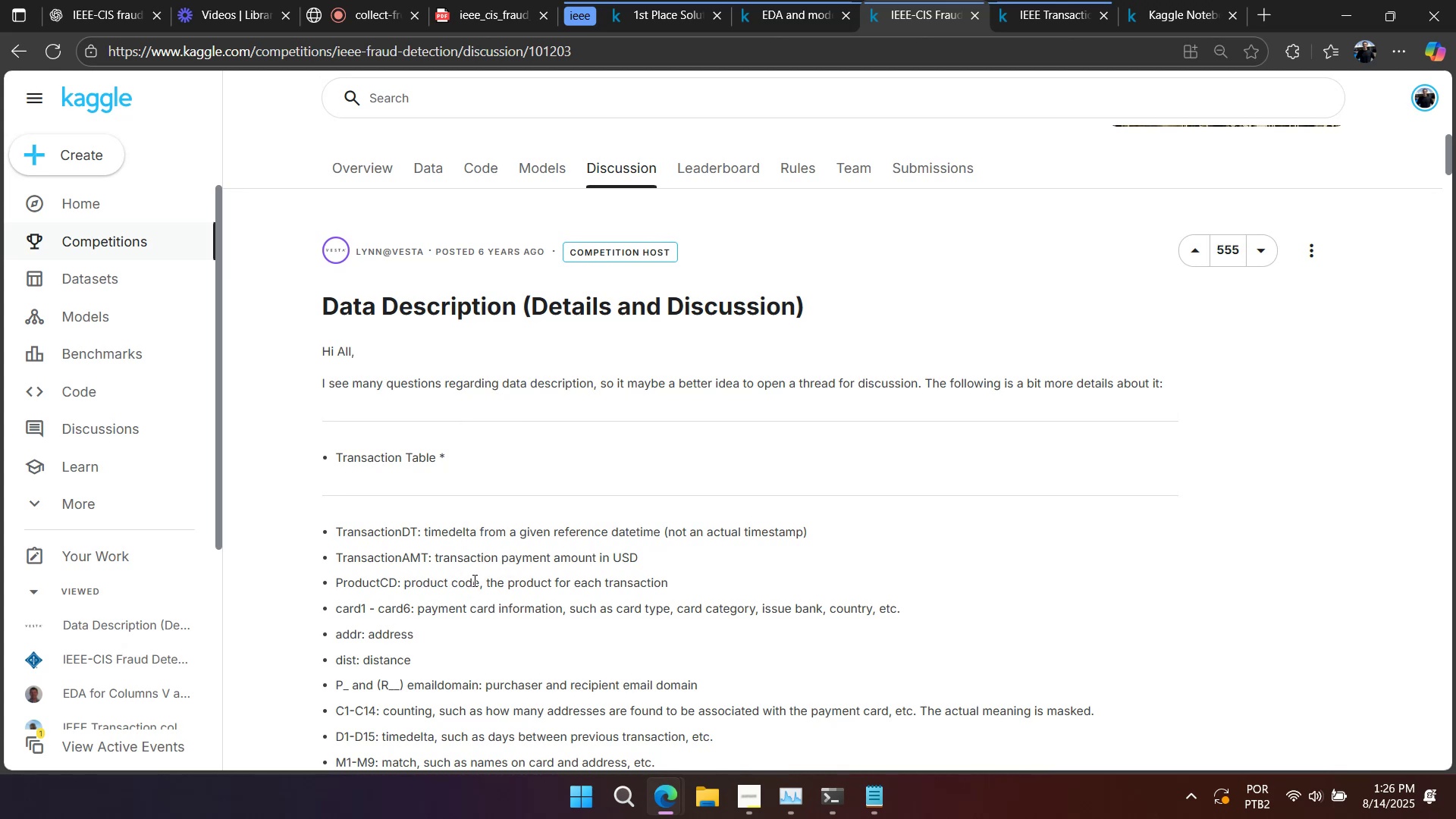 
left_click([410, 587])
 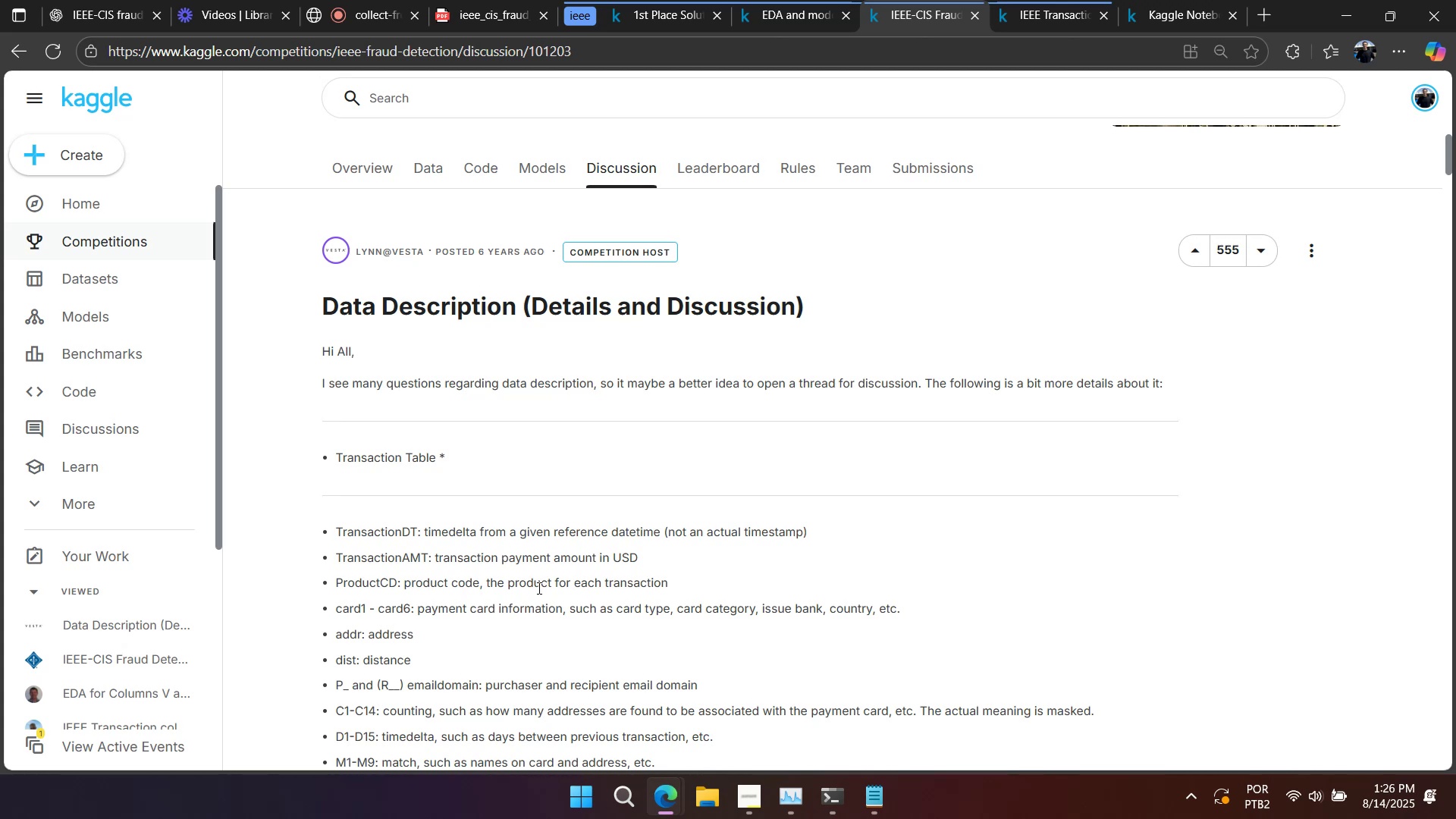 
left_click([1046, 15])
 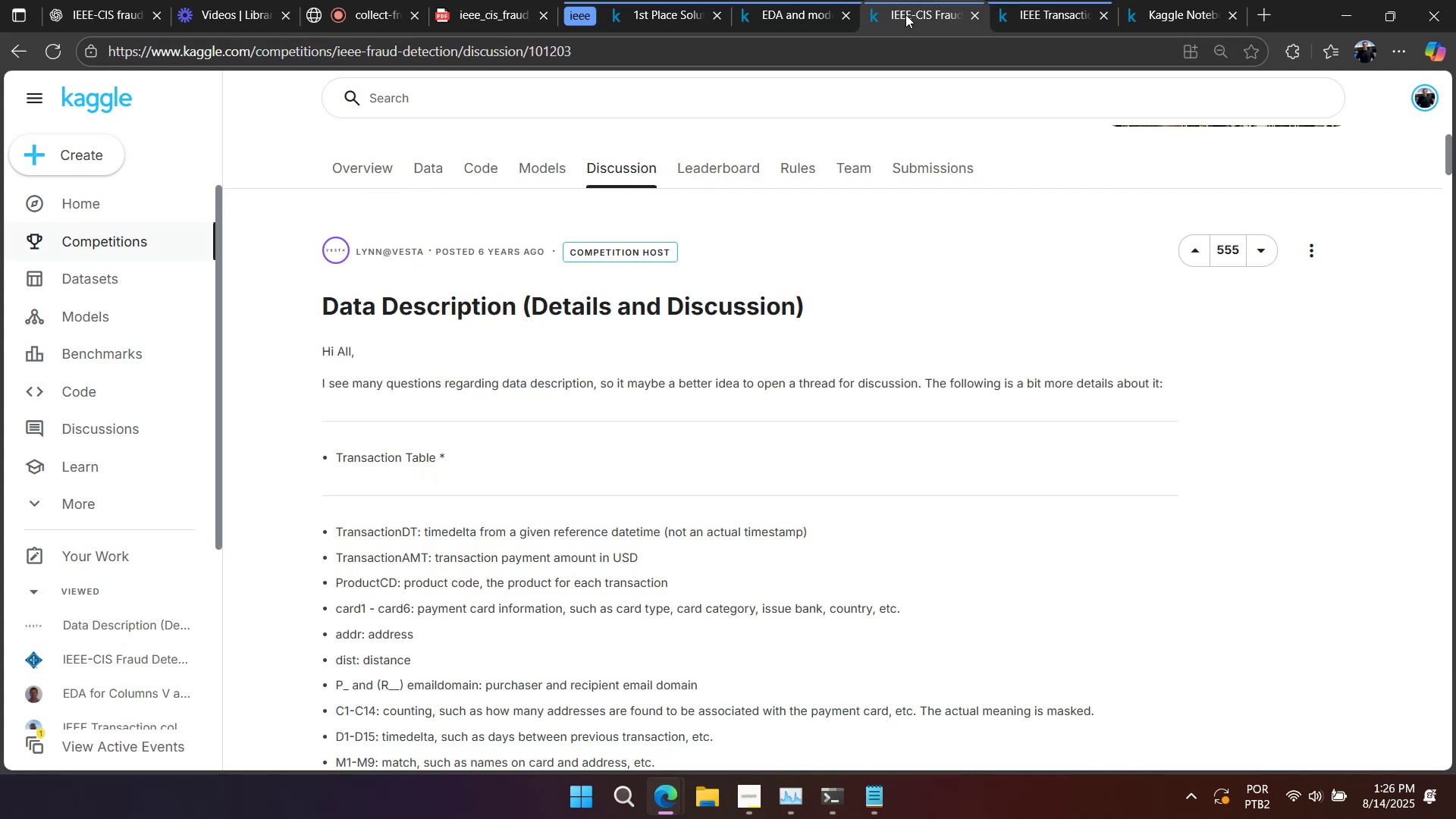 
double_click([789, 21])
 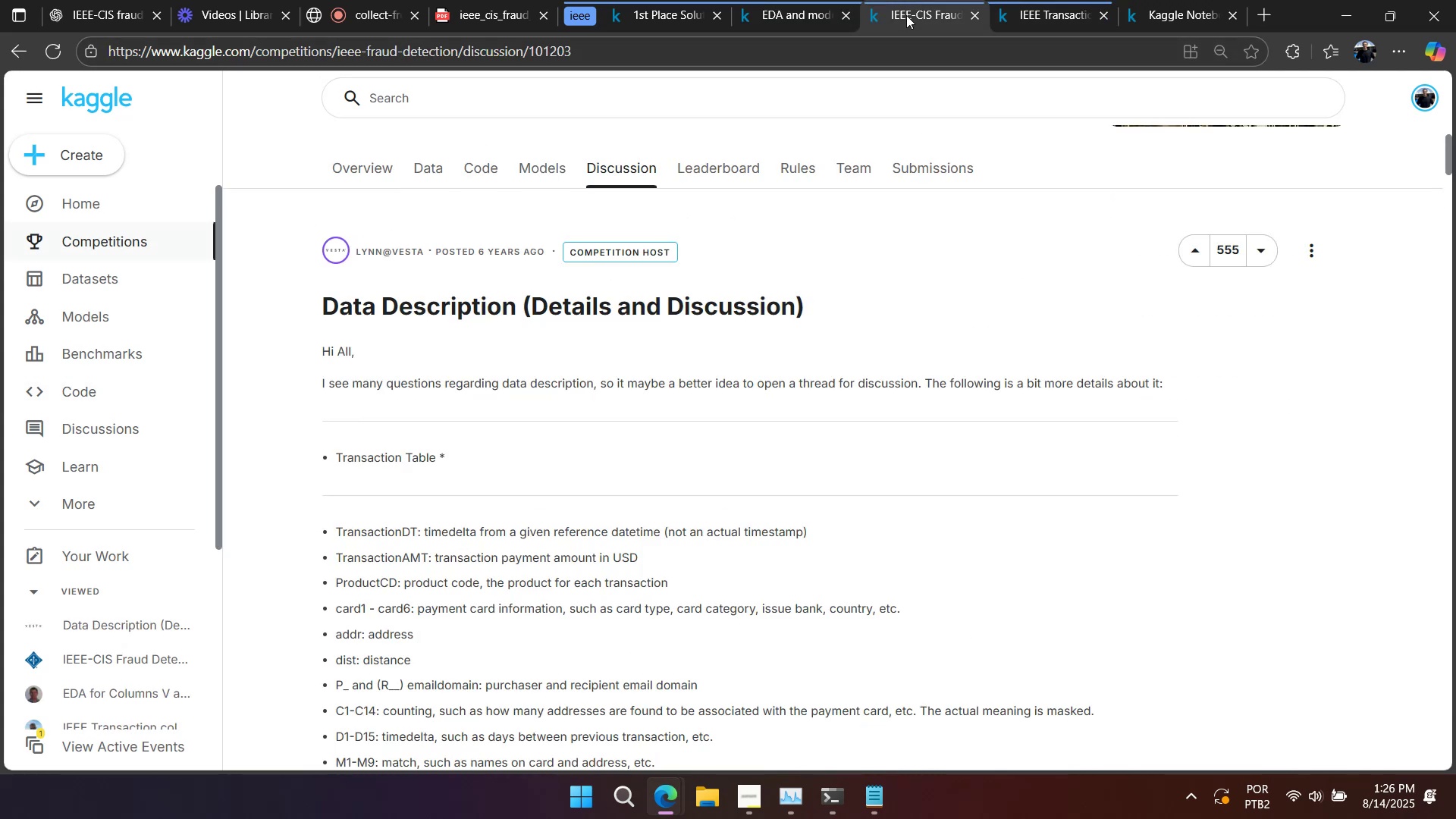 
double_click([1015, 14])
 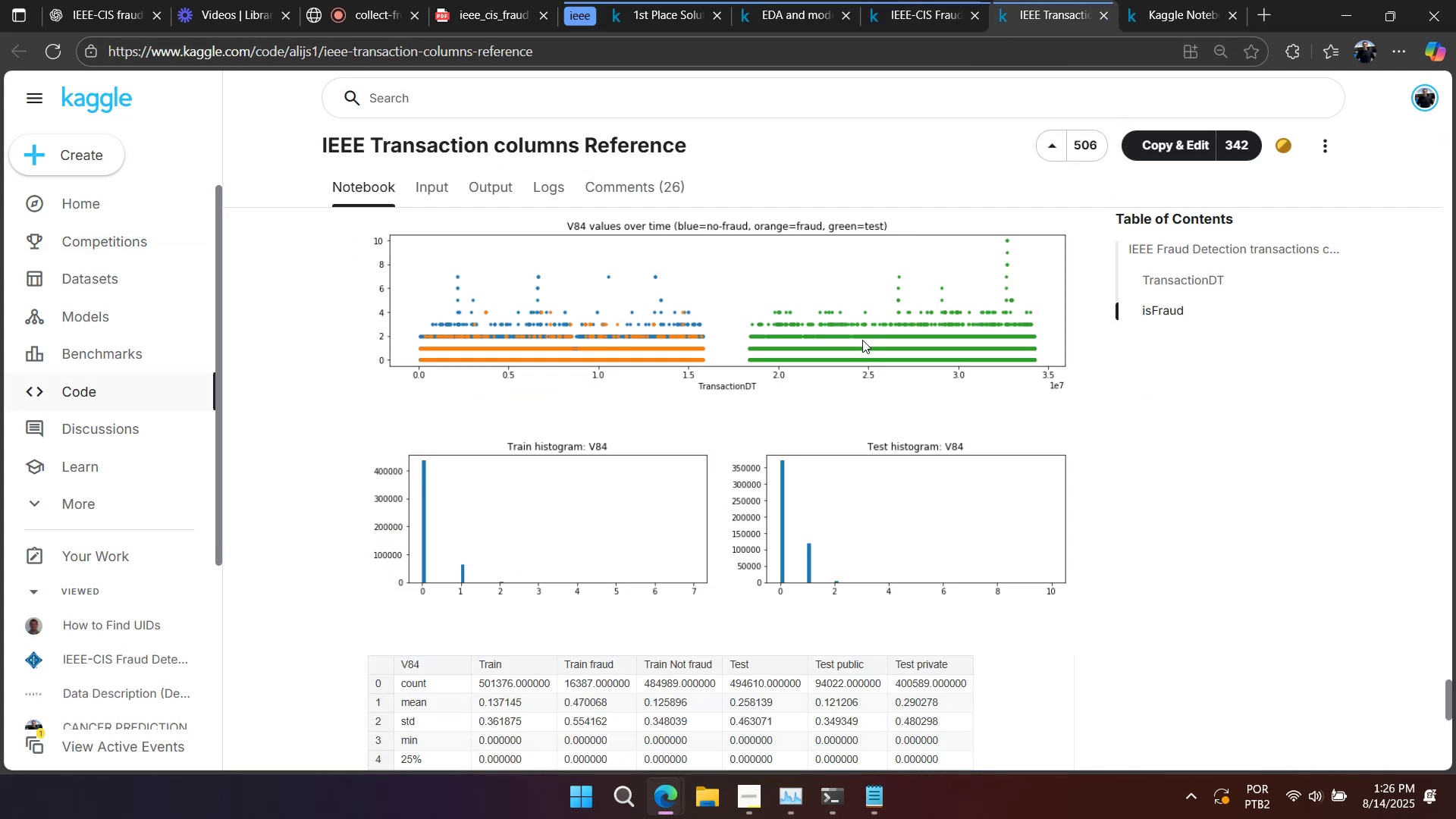 
scroll: coordinate [859, 346], scroll_direction: down, amount: 7.0
 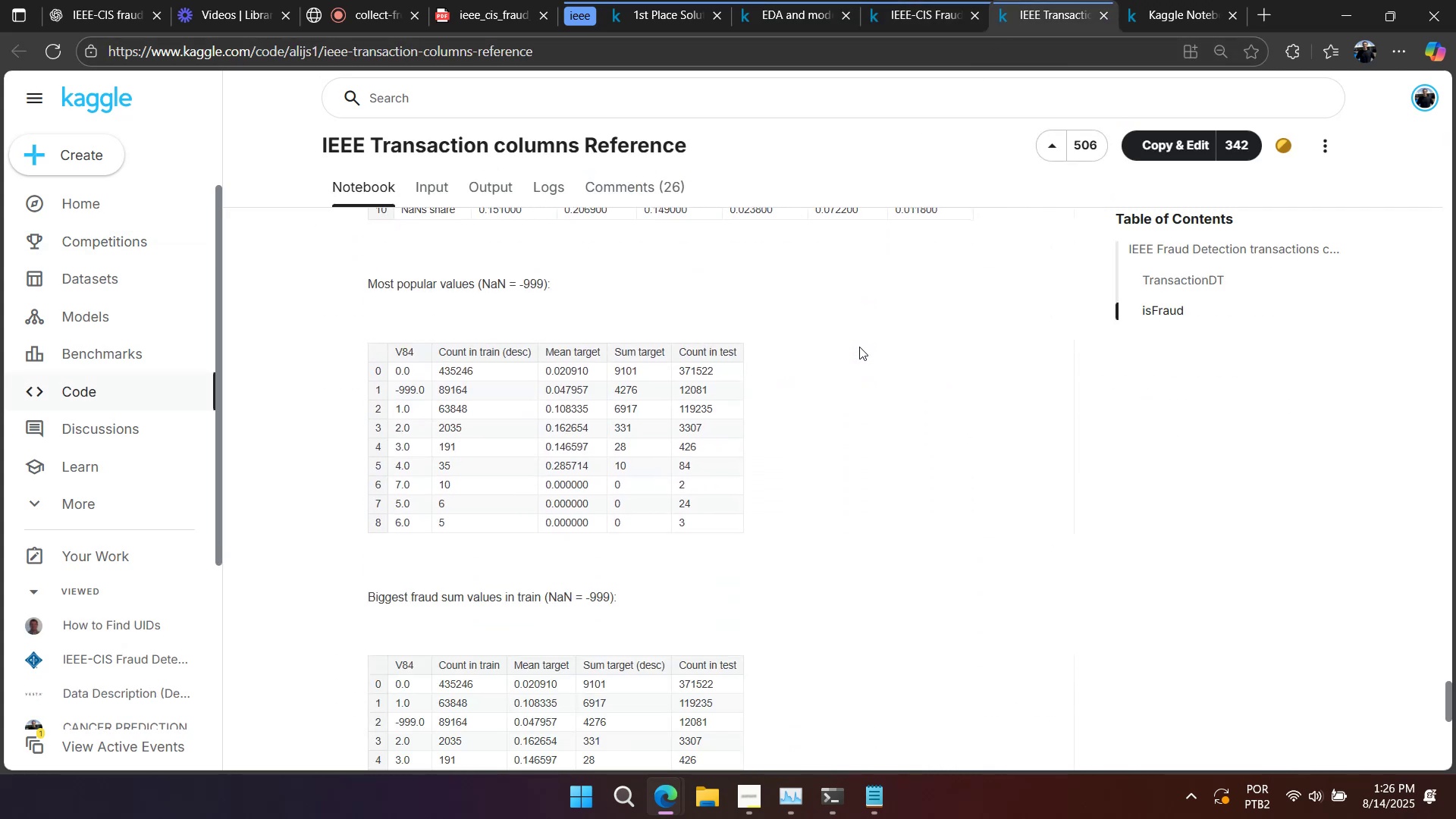 
scroll: coordinate [855, 355], scroll_direction: up, amount: 17.0
 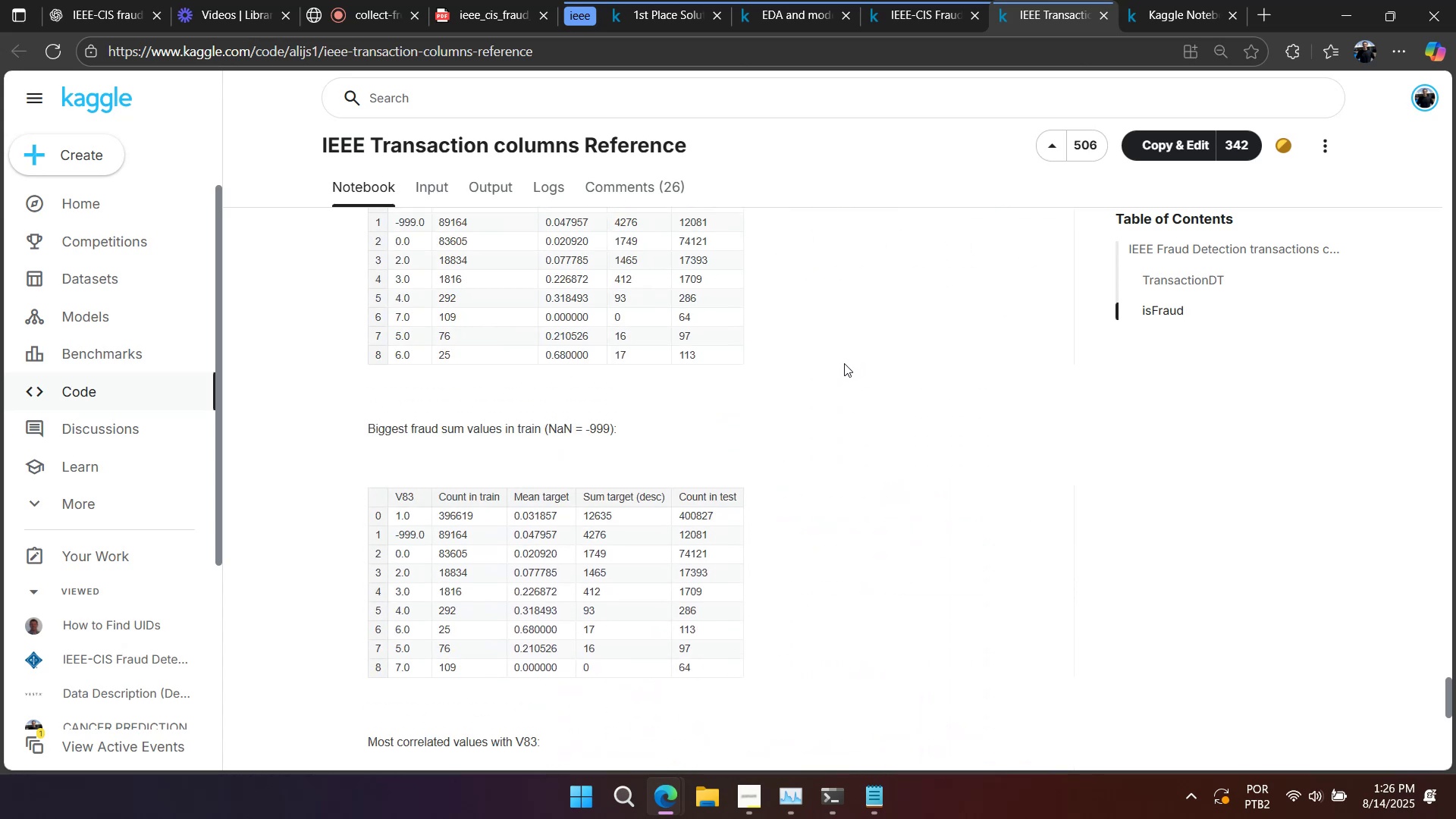 
wait(5.99)
 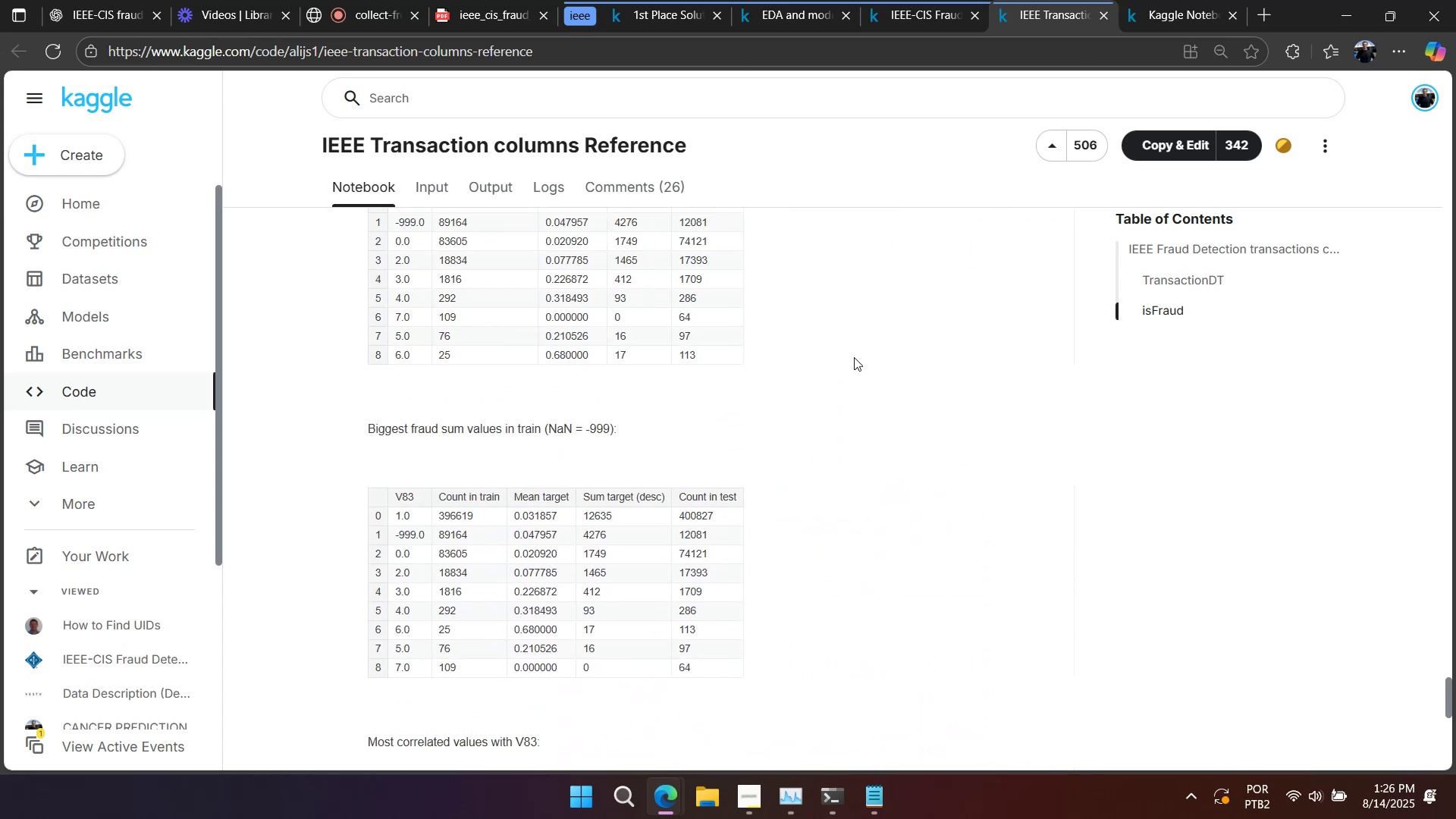 
scroll: coordinate [853, 364], scroll_direction: up, amount: 3.0
 